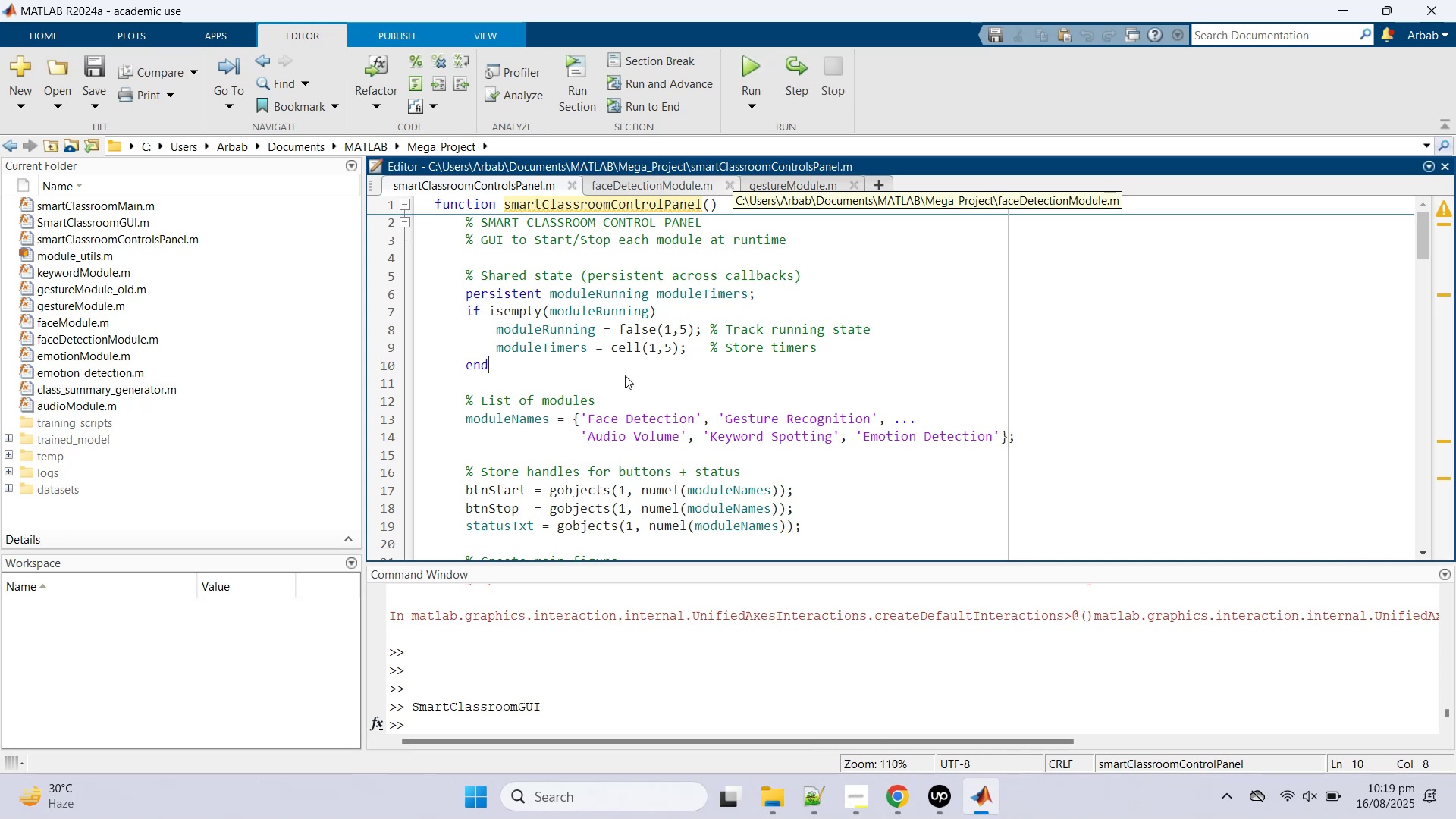 
scroll: coordinate [624, 376], scroll_direction: up, amount: 4.0
 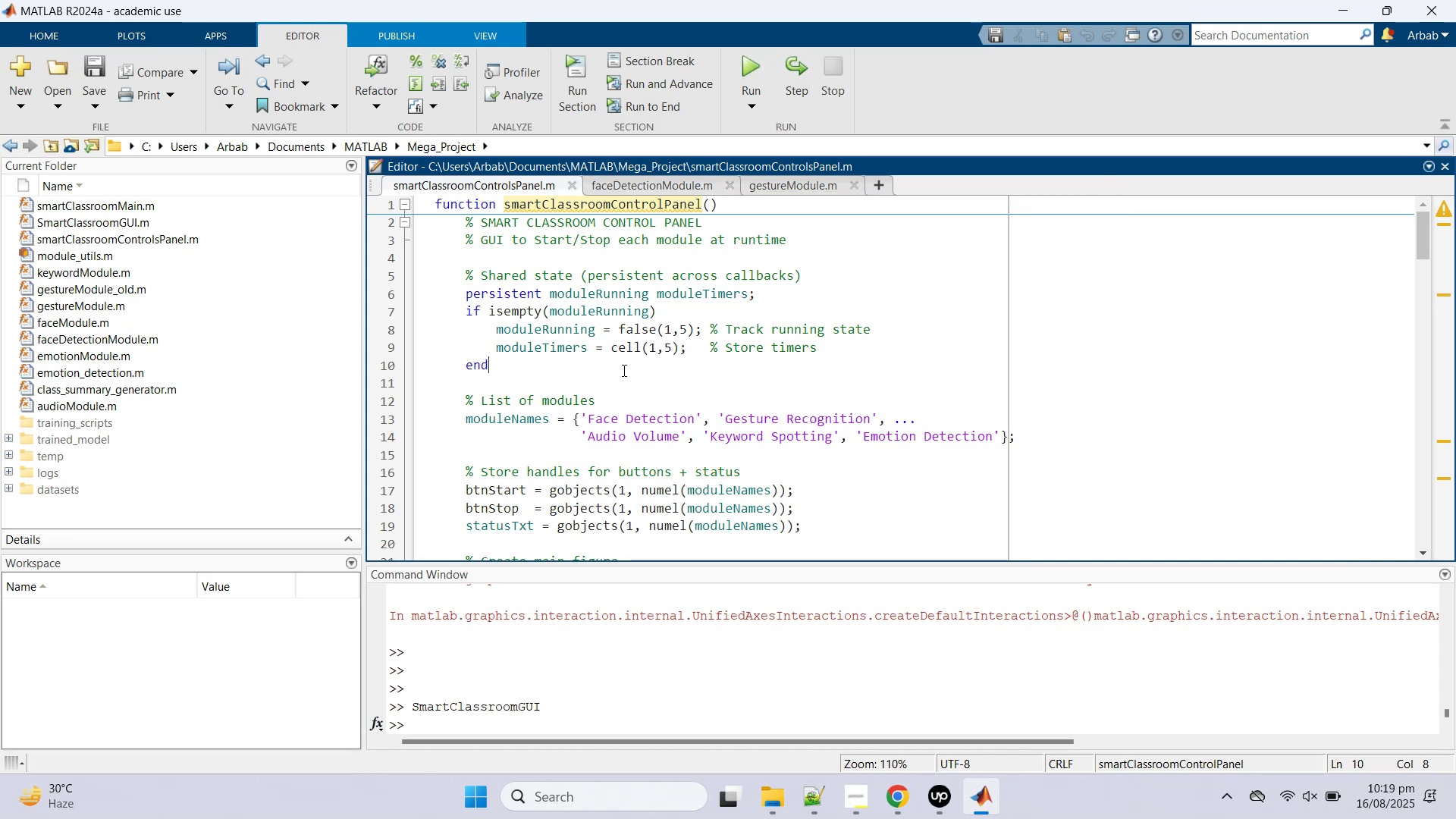 
left_click([623, 370])
 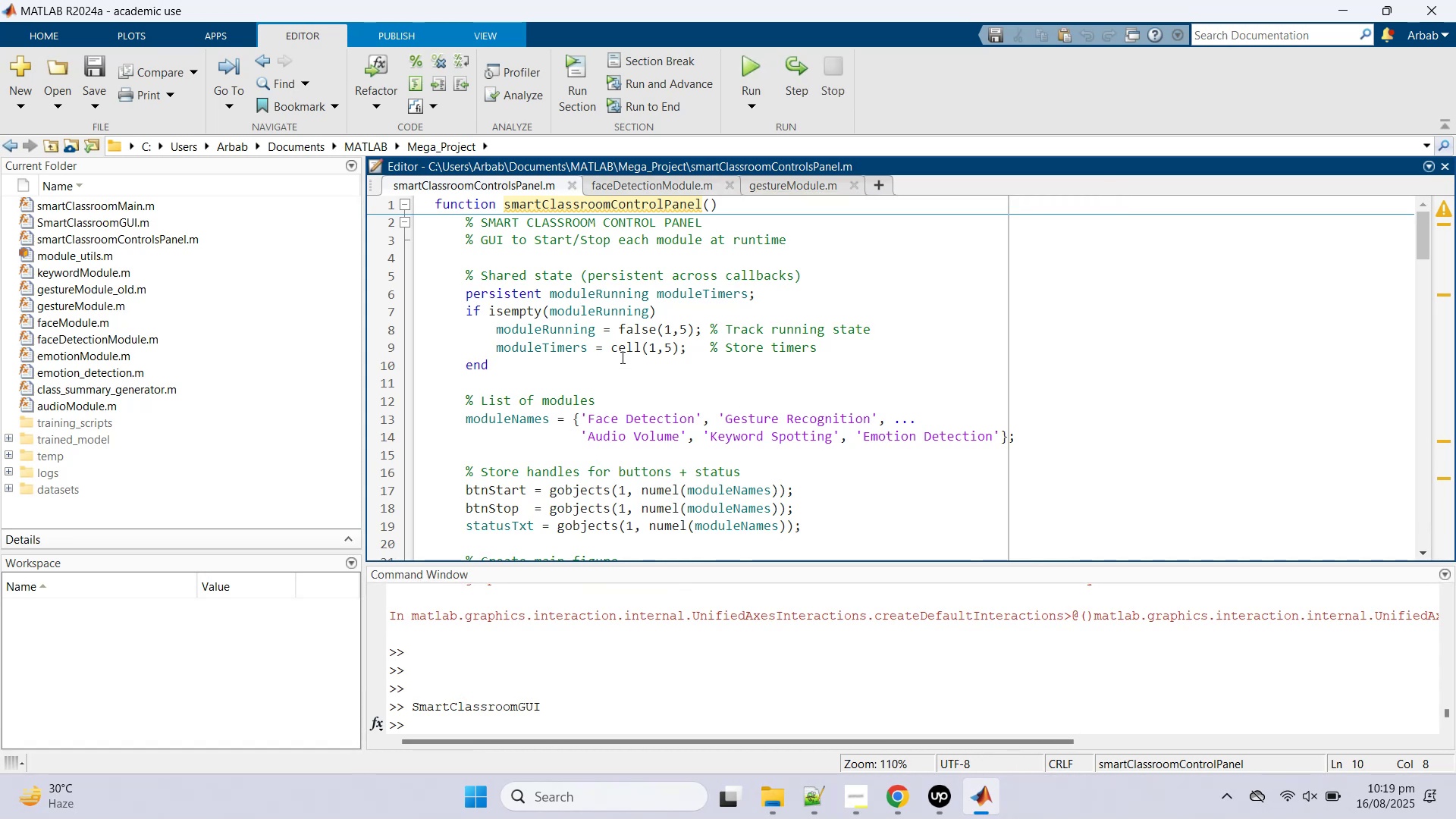 
wait(8.49)
 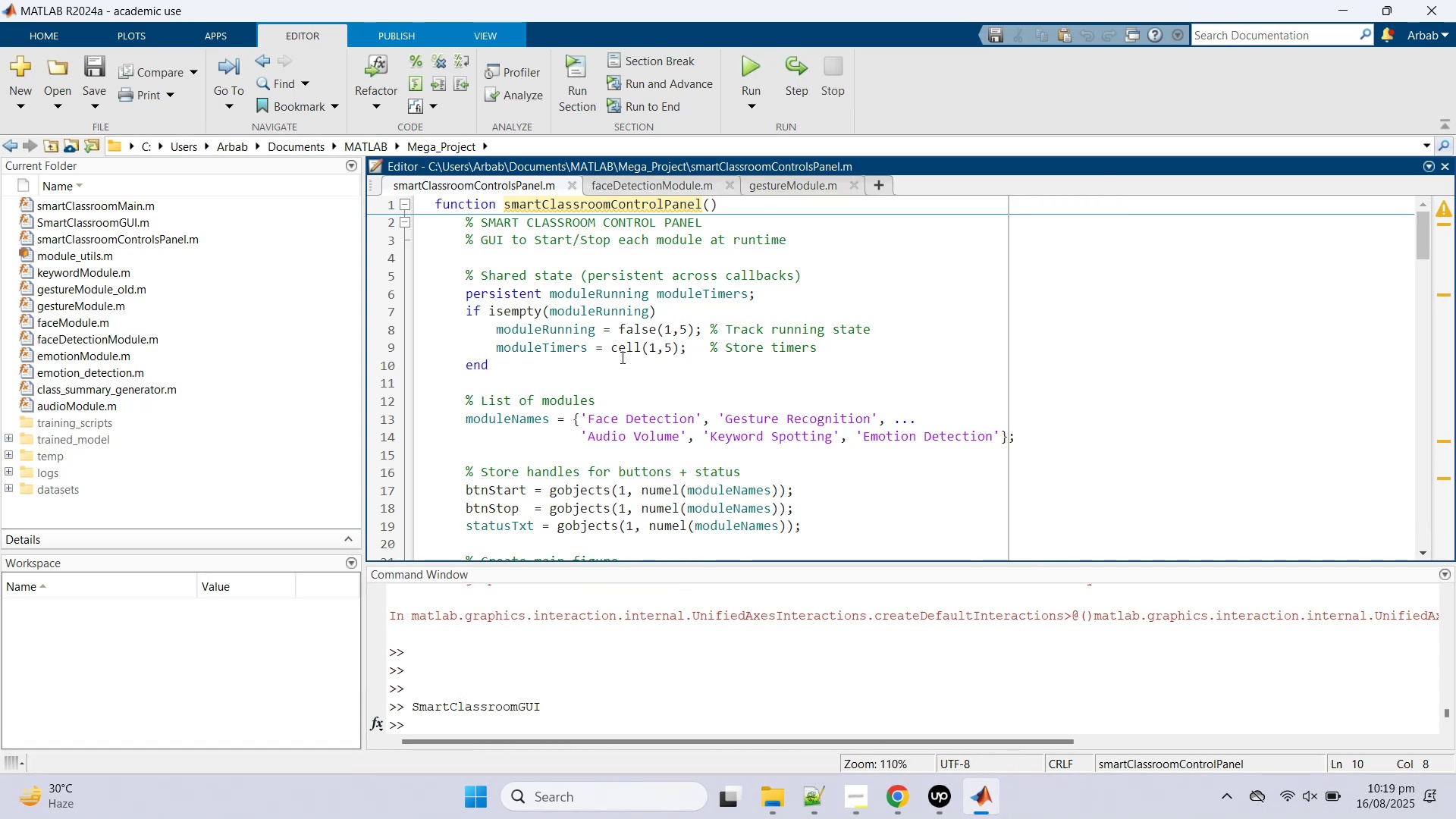 
left_click([619, 349])
 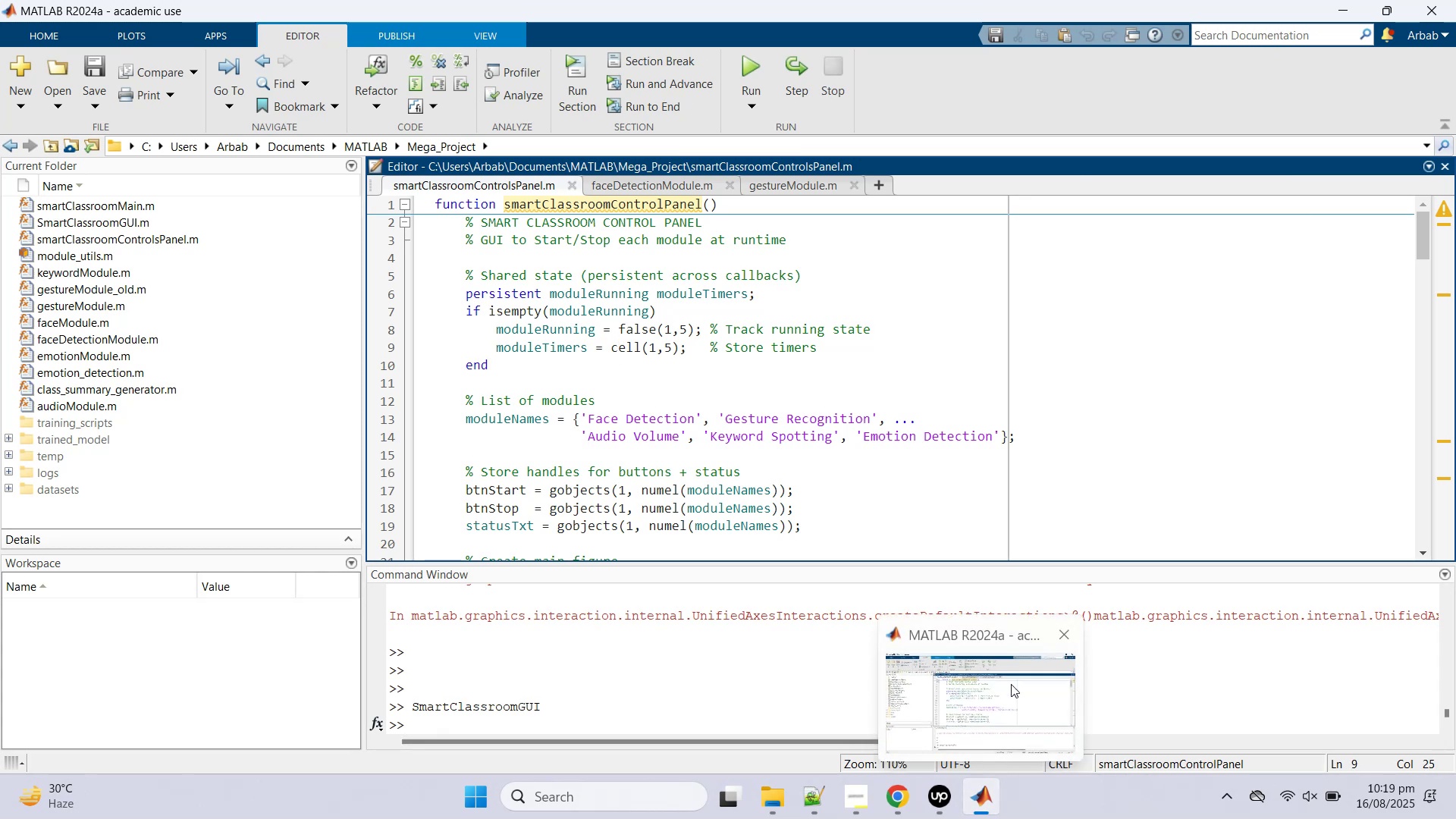 
left_click([1010, 683])
 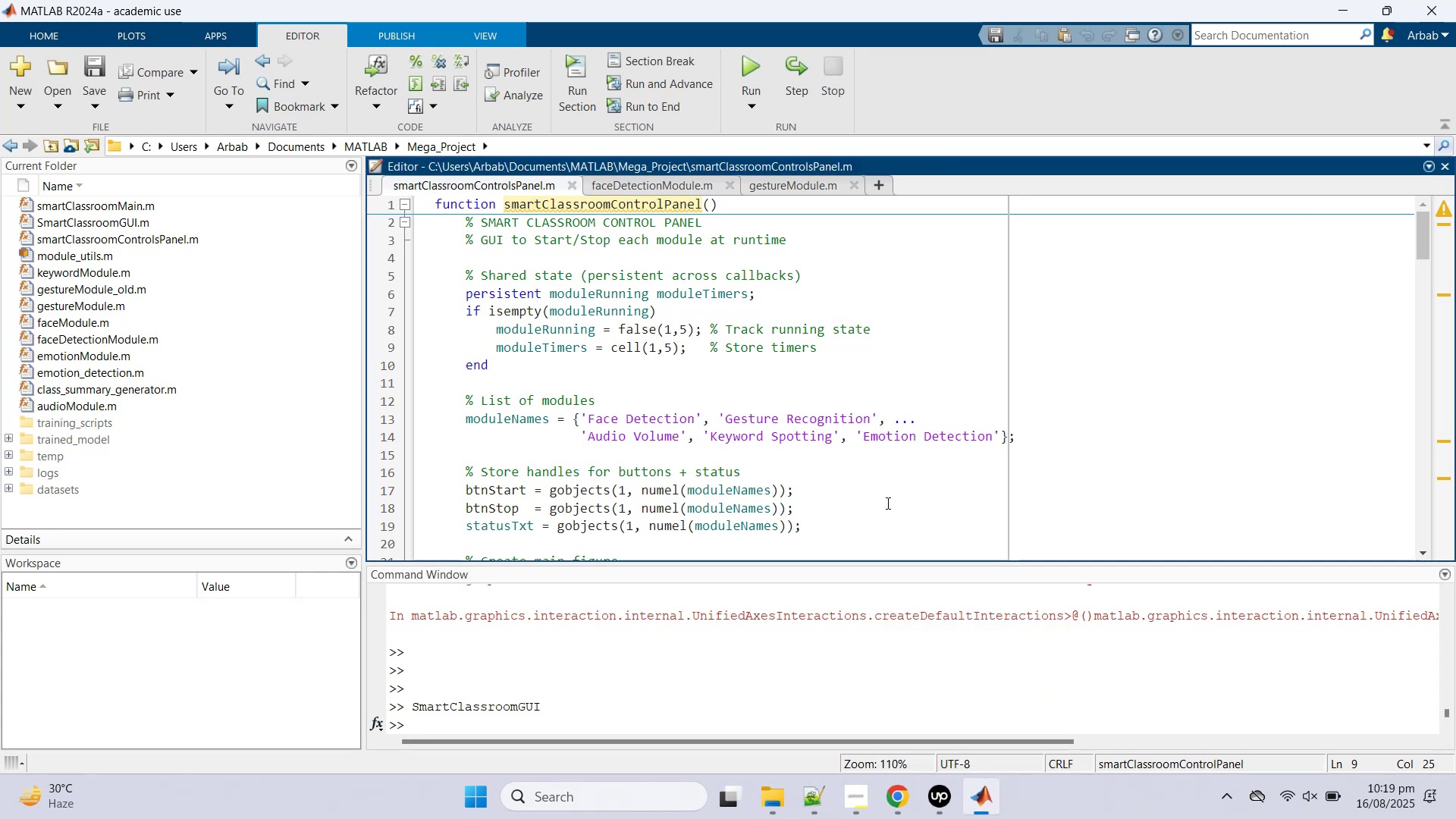 
scroll: coordinate [755, 335], scroll_direction: down, amount: 4.0
 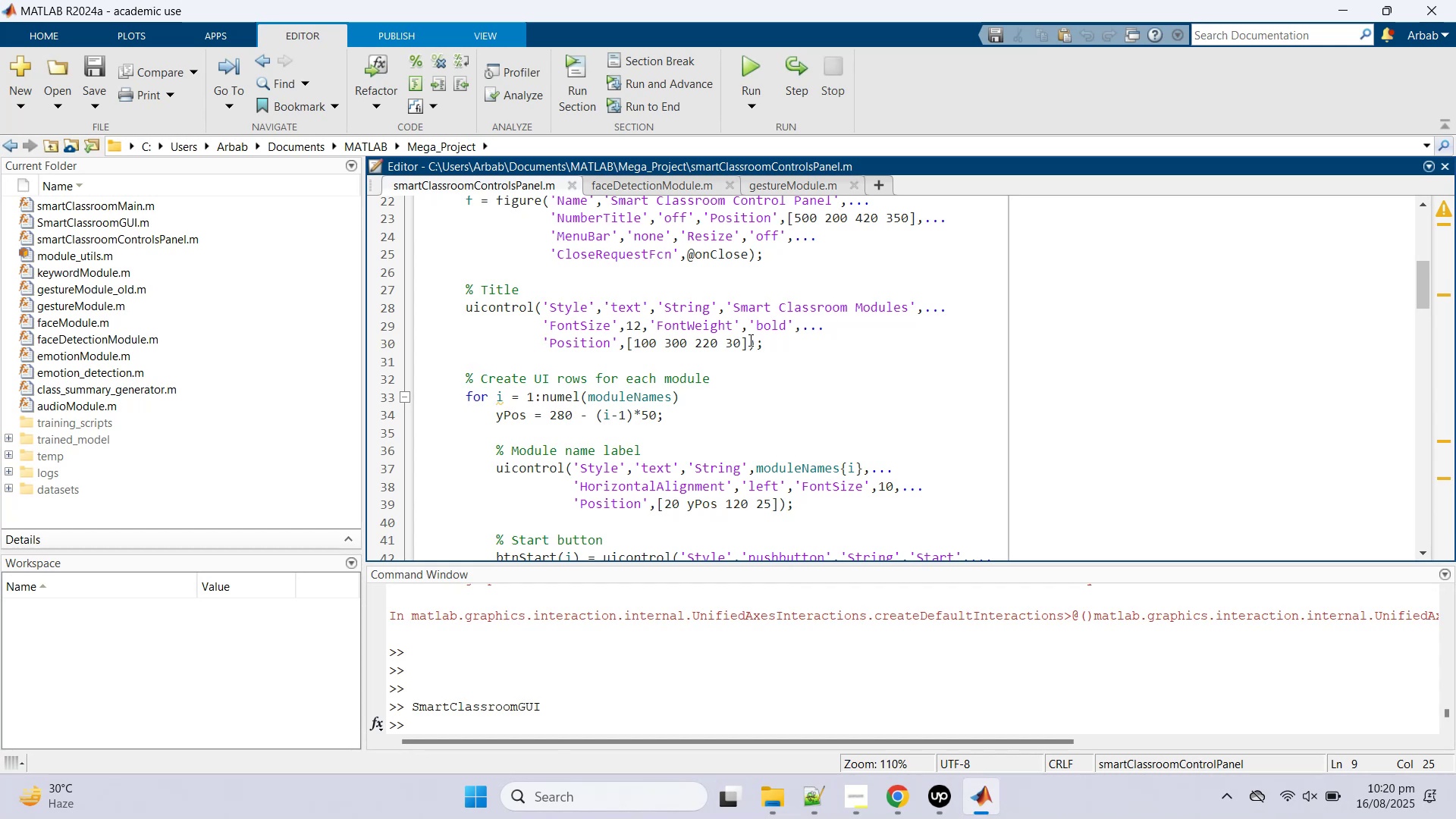 
wait(33.54)
 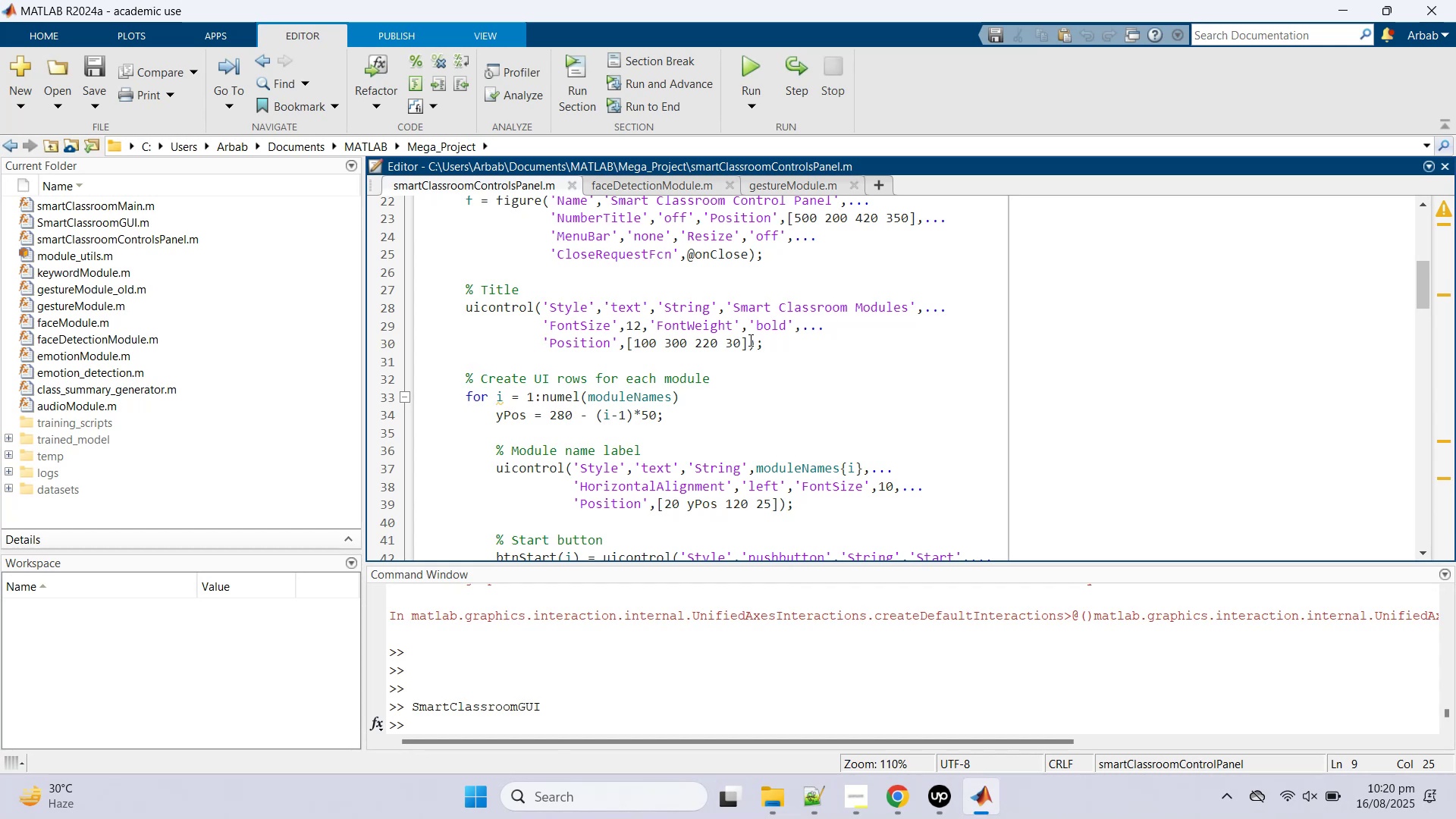 
scroll: coordinate [778, 323], scroll_direction: down, amount: 2.0
 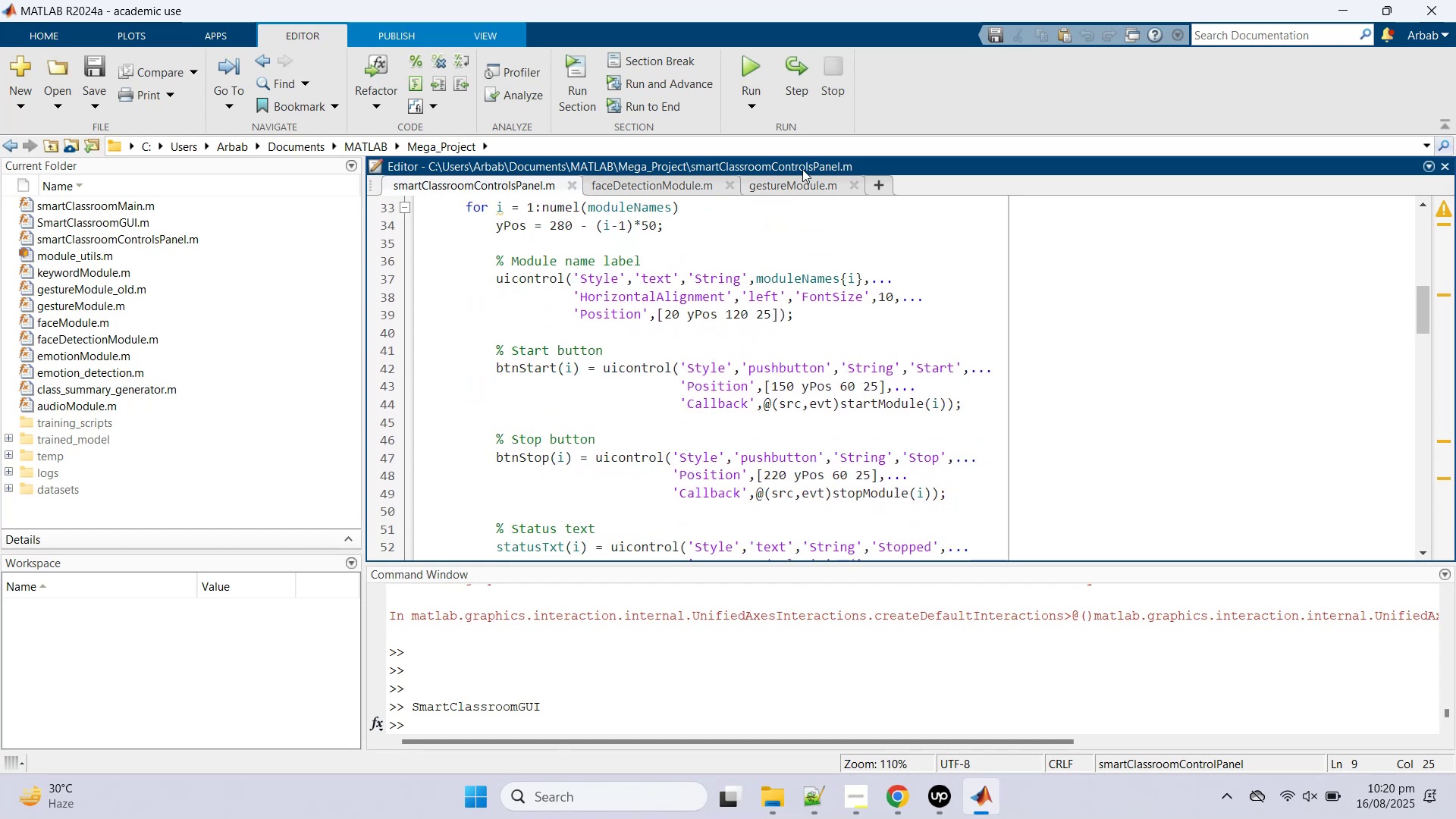 
left_click([784, 183])
 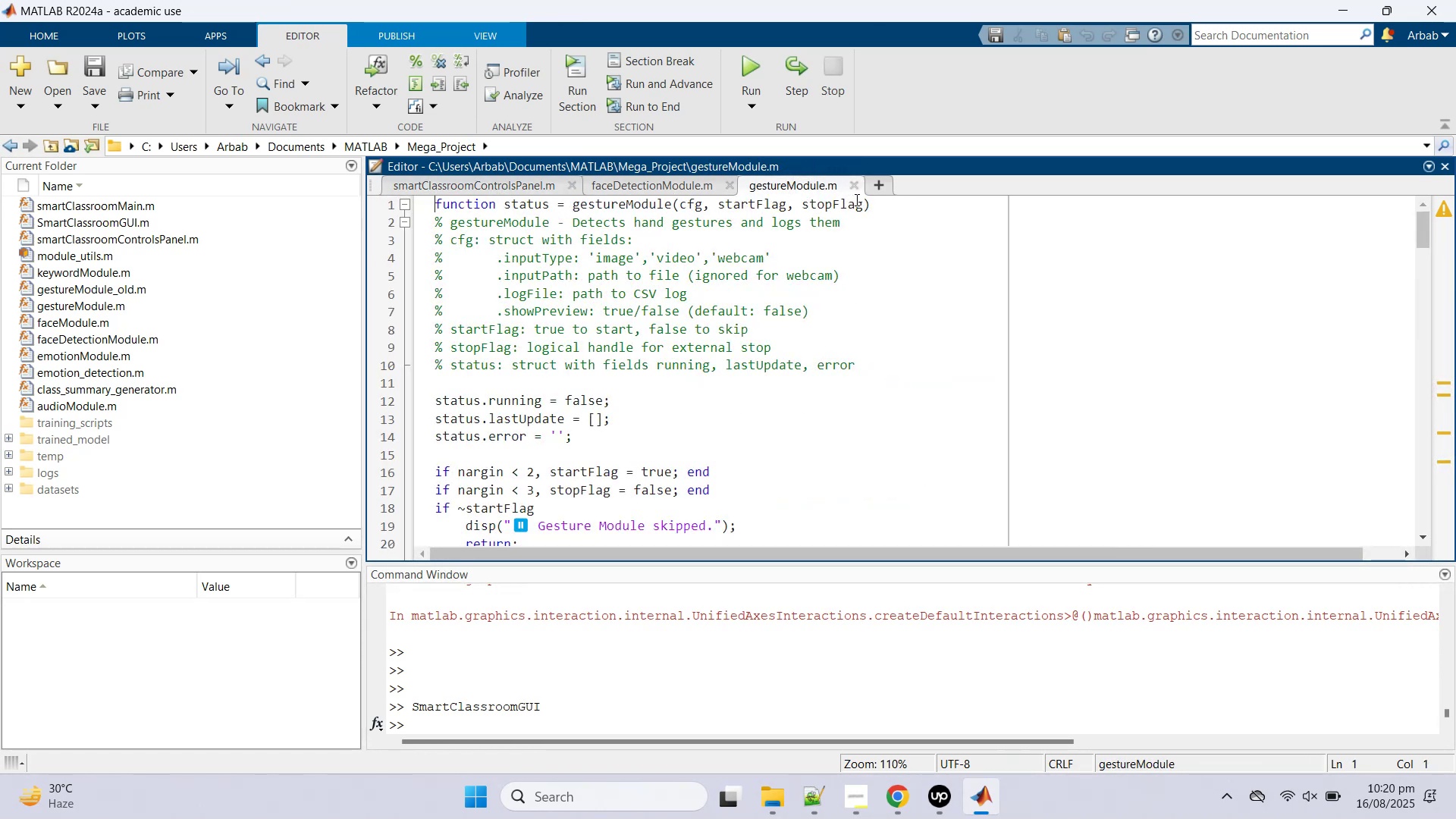 
left_click([504, 180])
 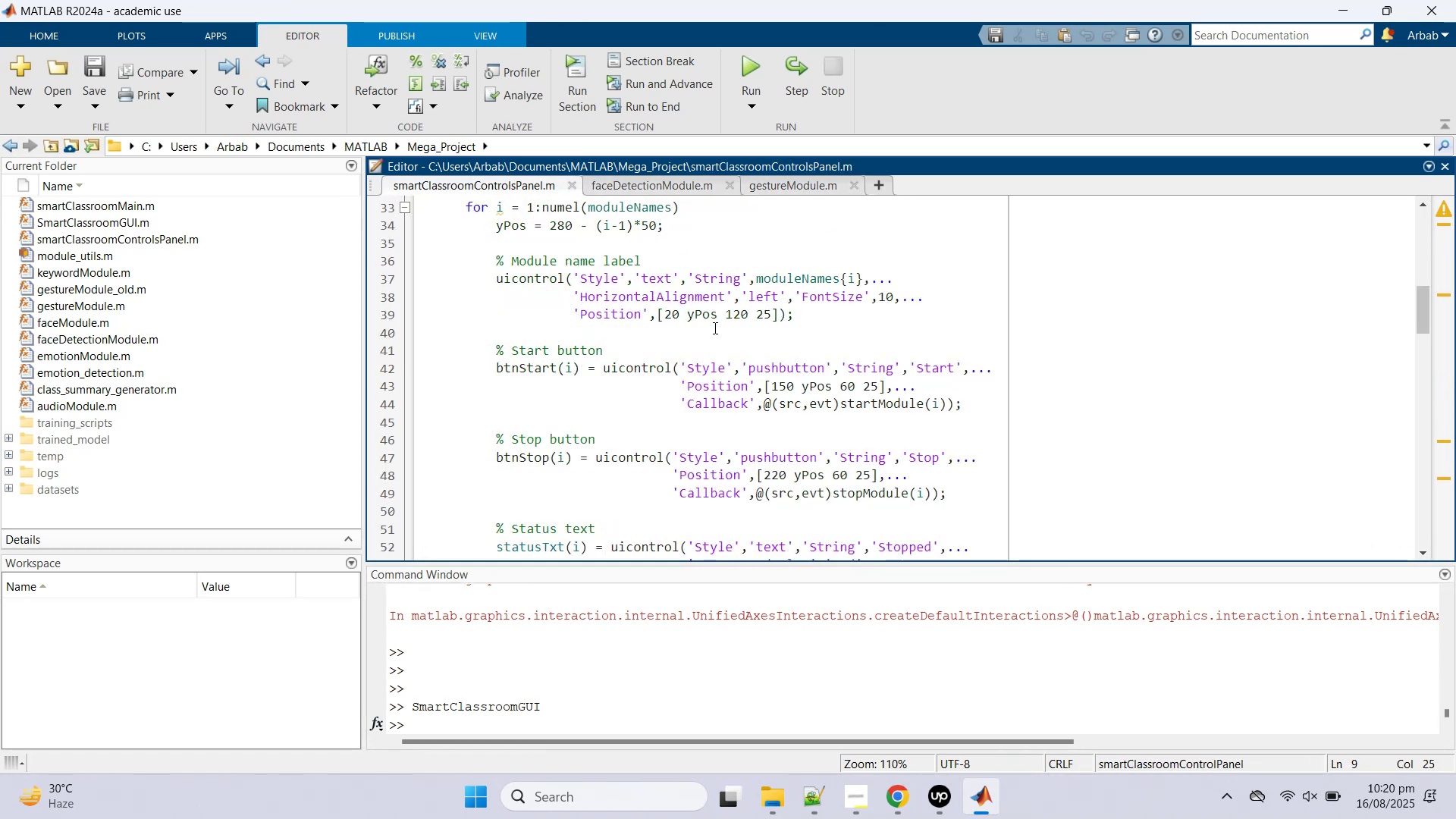 
scroll: coordinate [724, 354], scroll_direction: down, amount: 5.0
 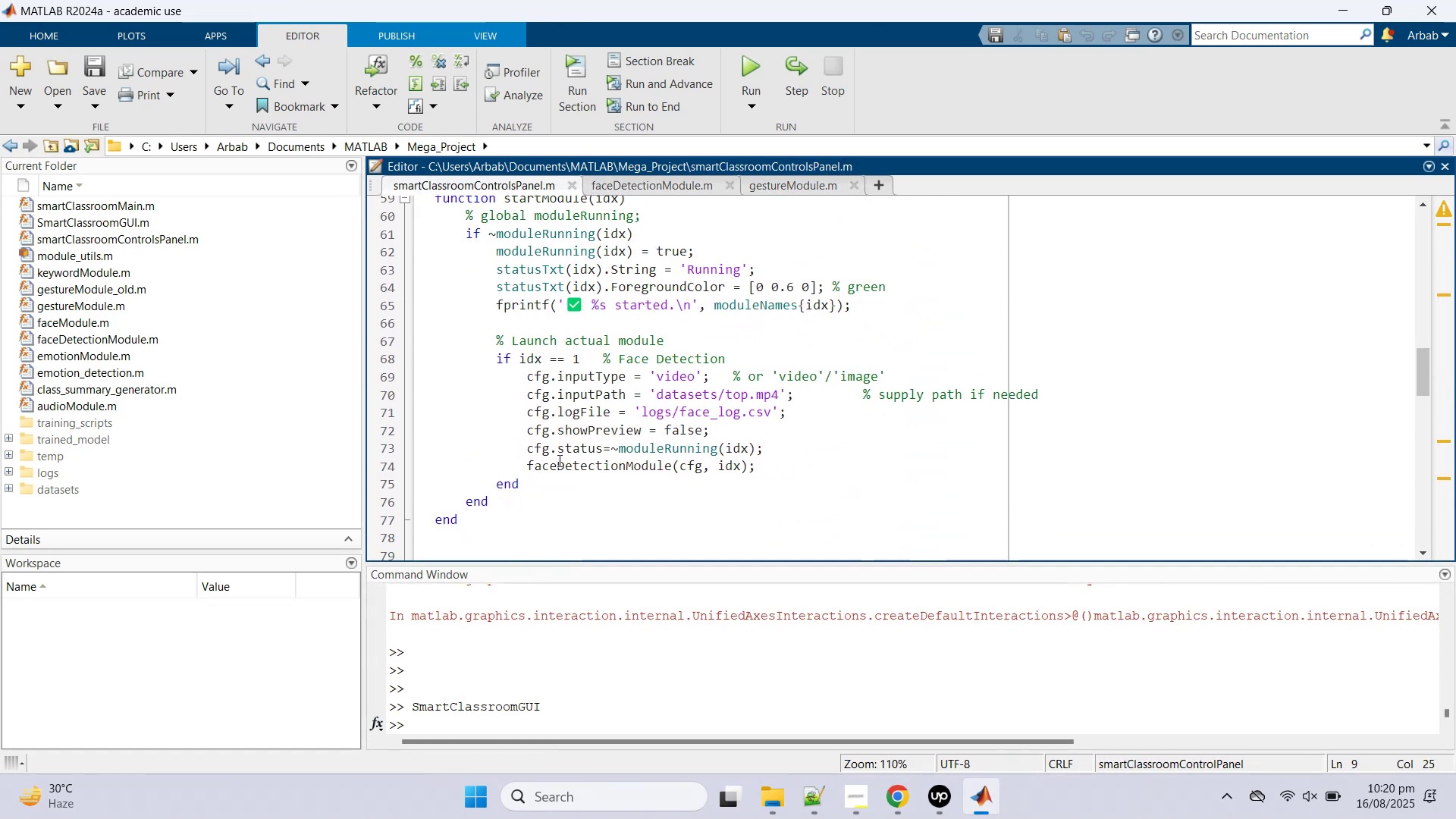 
left_click([545, 482])
 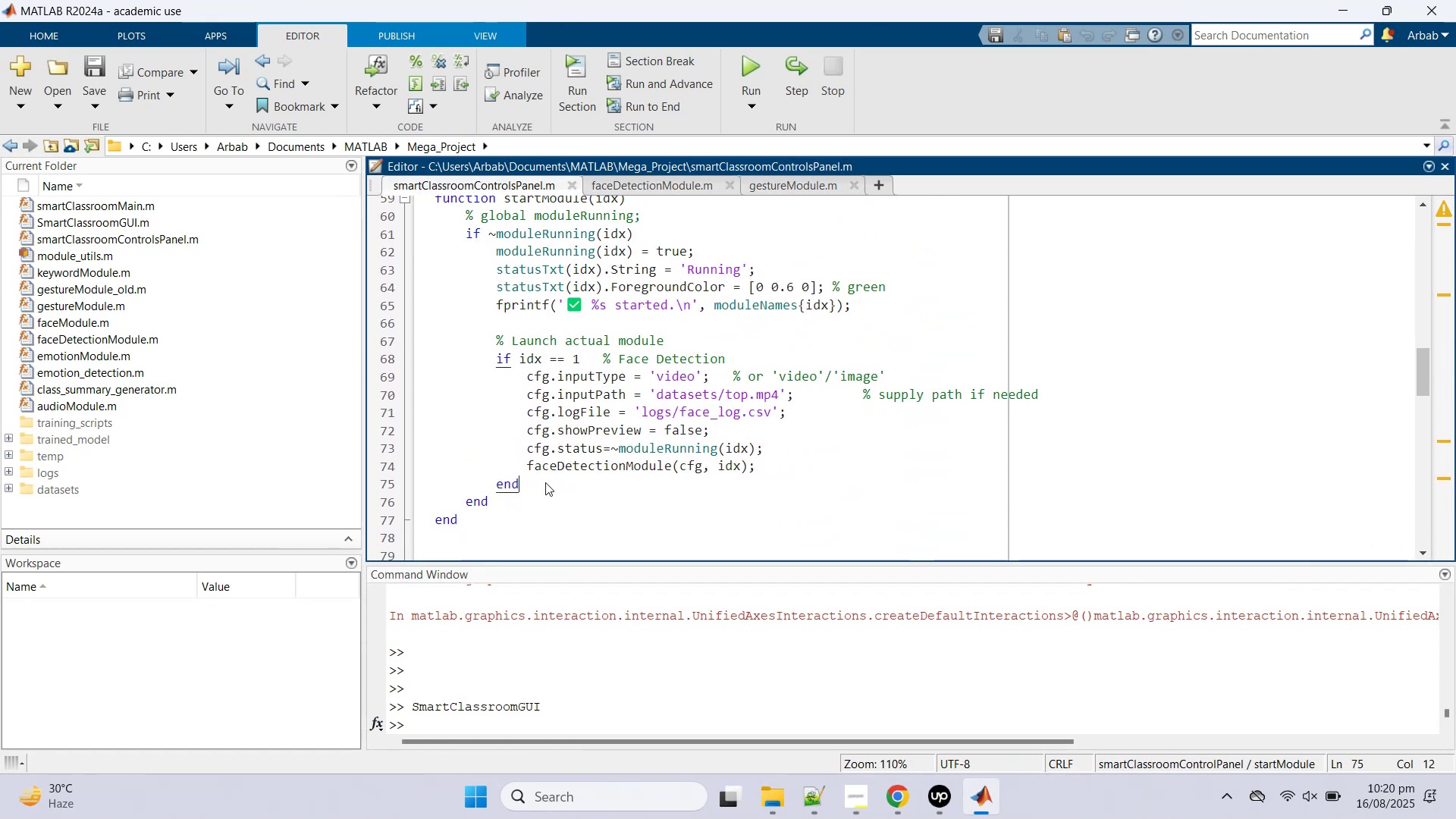 
left_click_drag(start_coordinate=[546, 479], to_coordinate=[460, 344])
 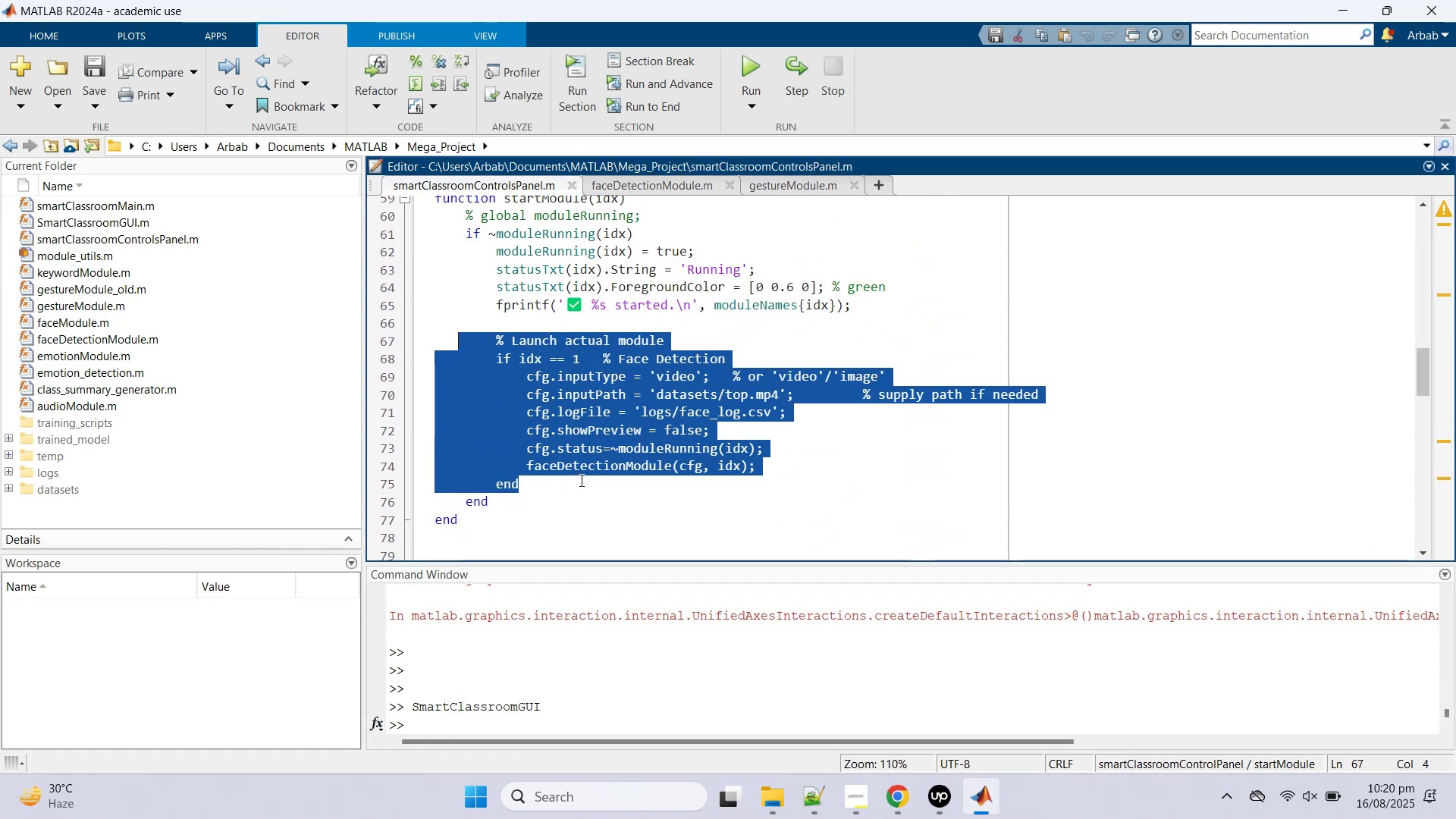 
key(Control+C)
 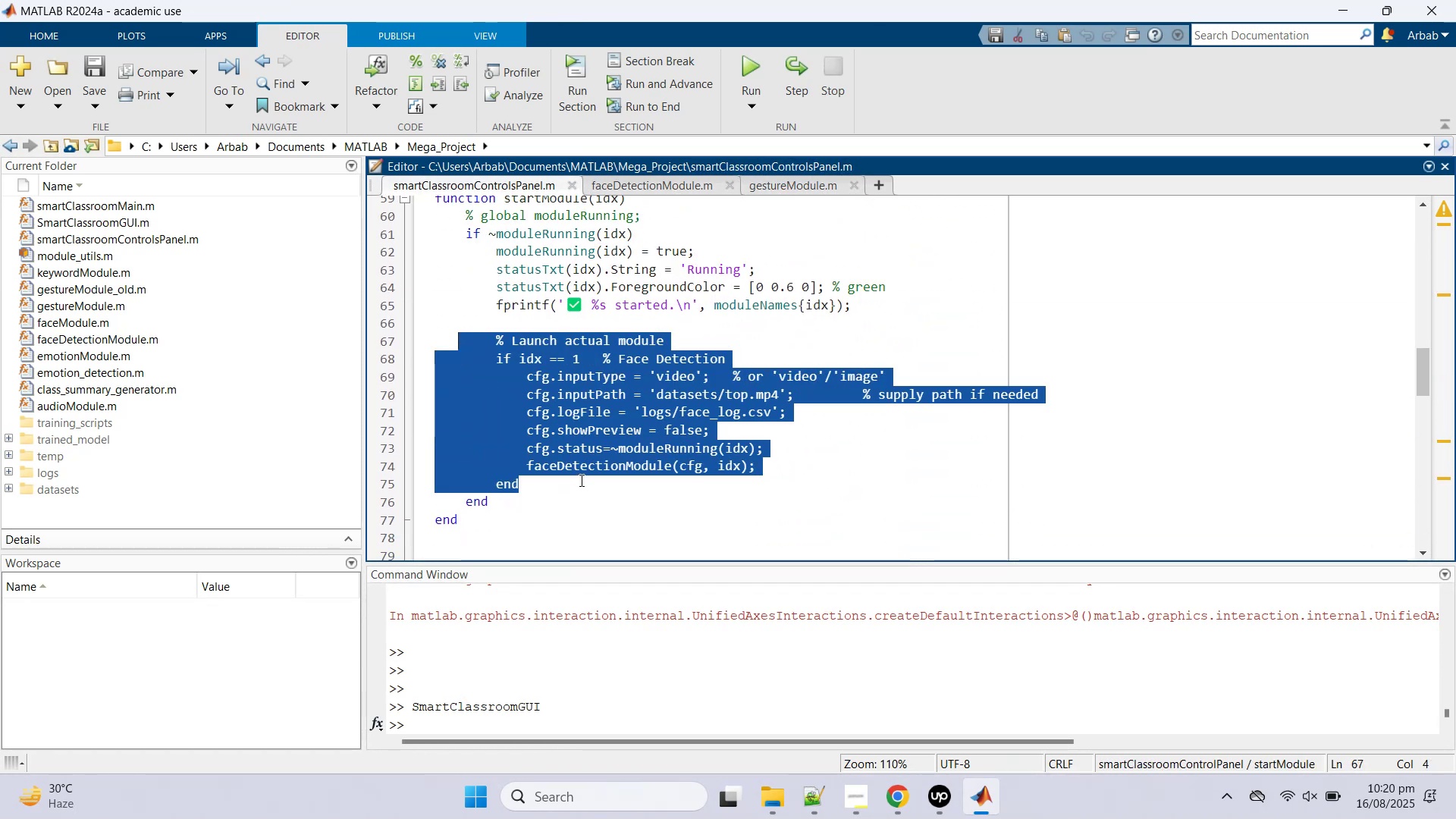 
left_click([579, 480])
 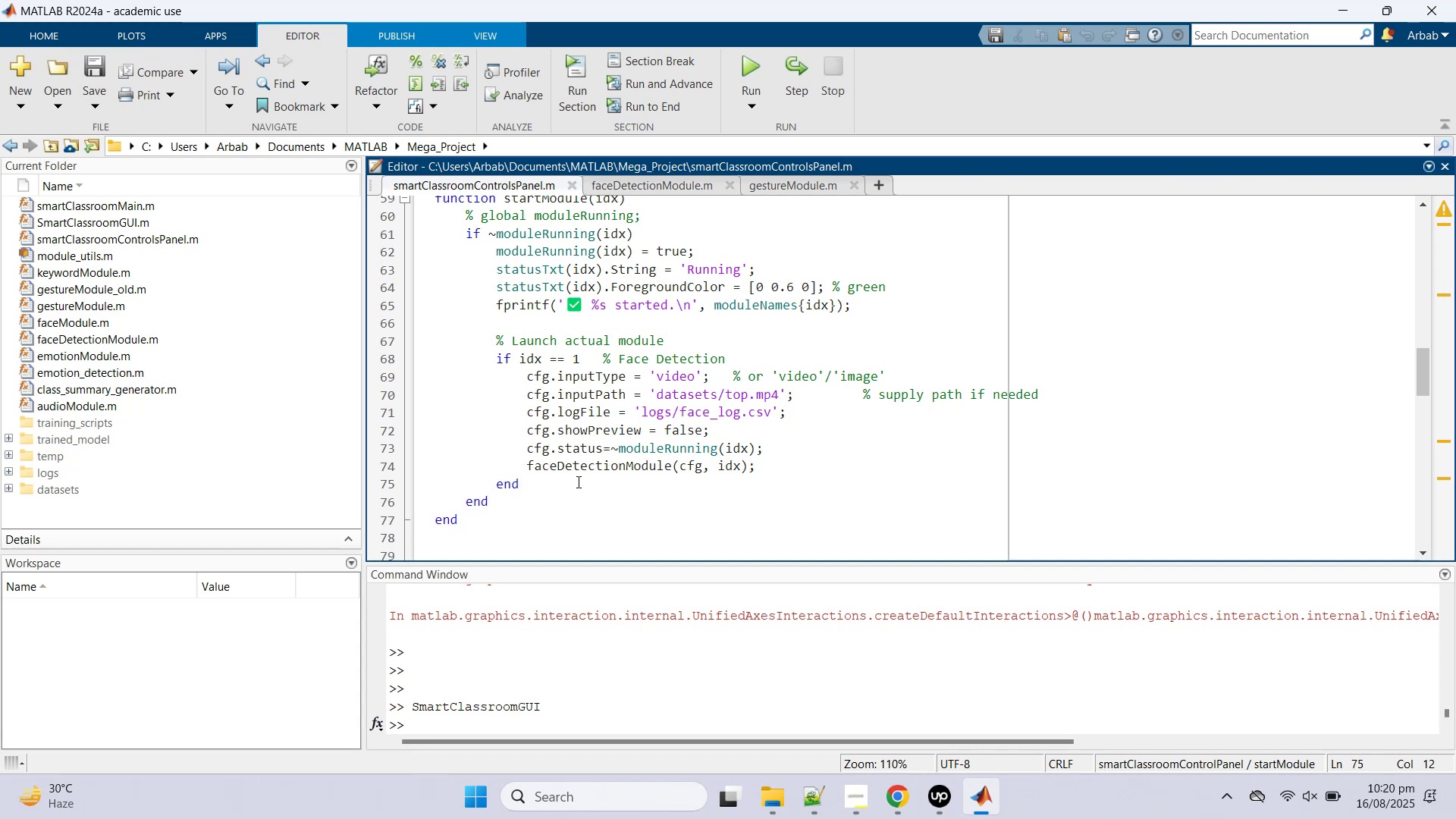 
key(Enter)
 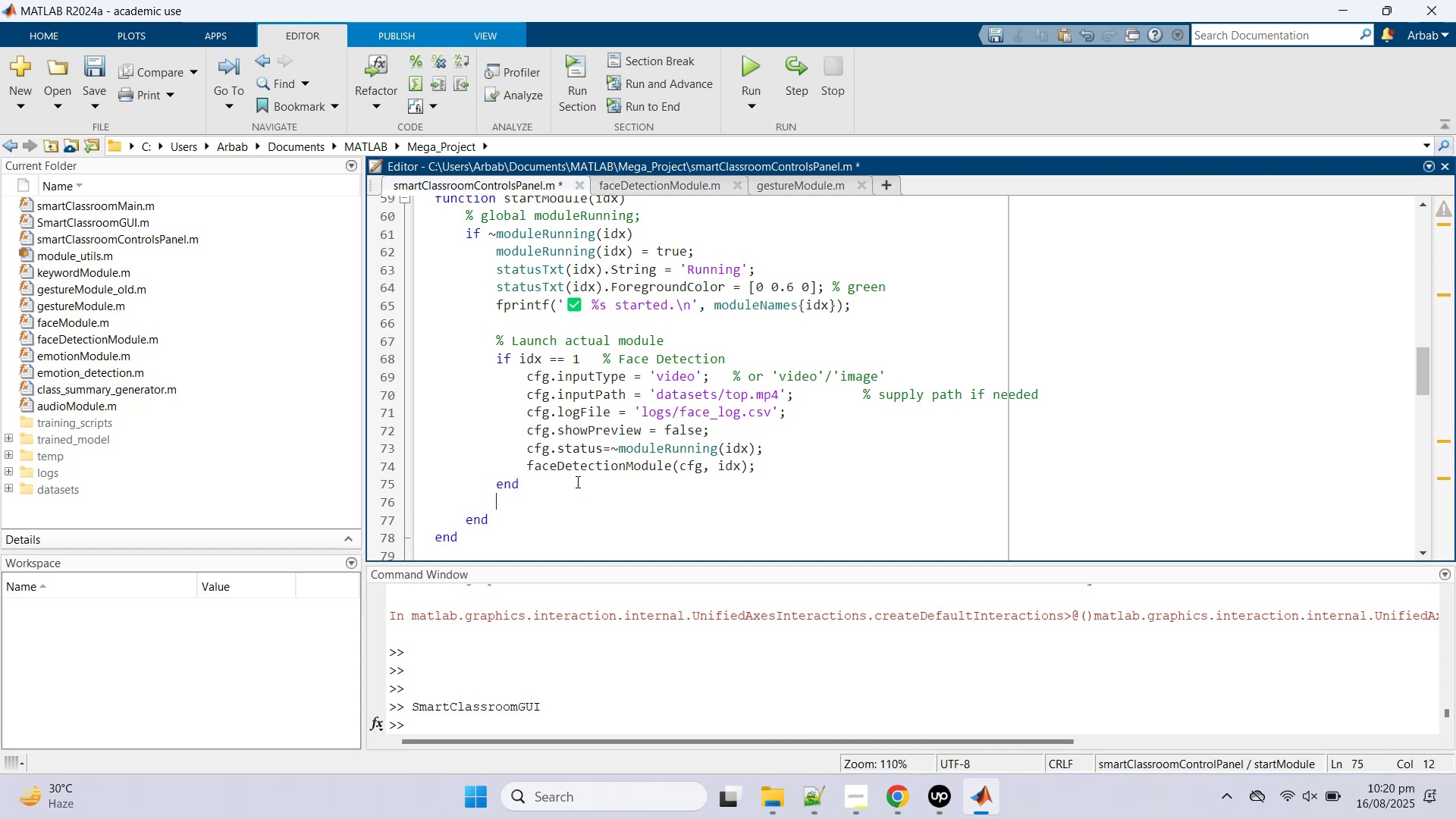 
key(Enter)
 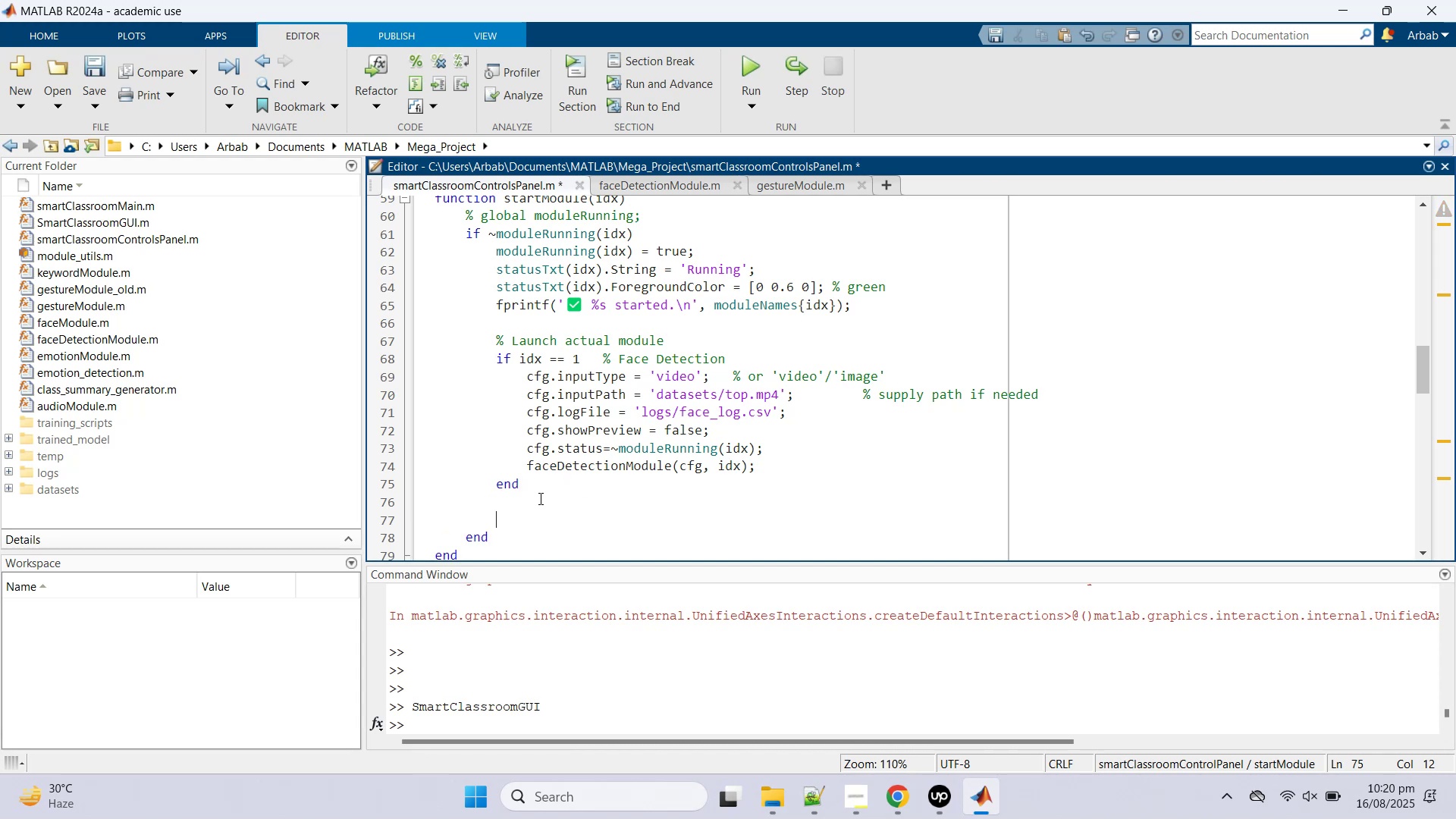 
left_click([539, 498])
 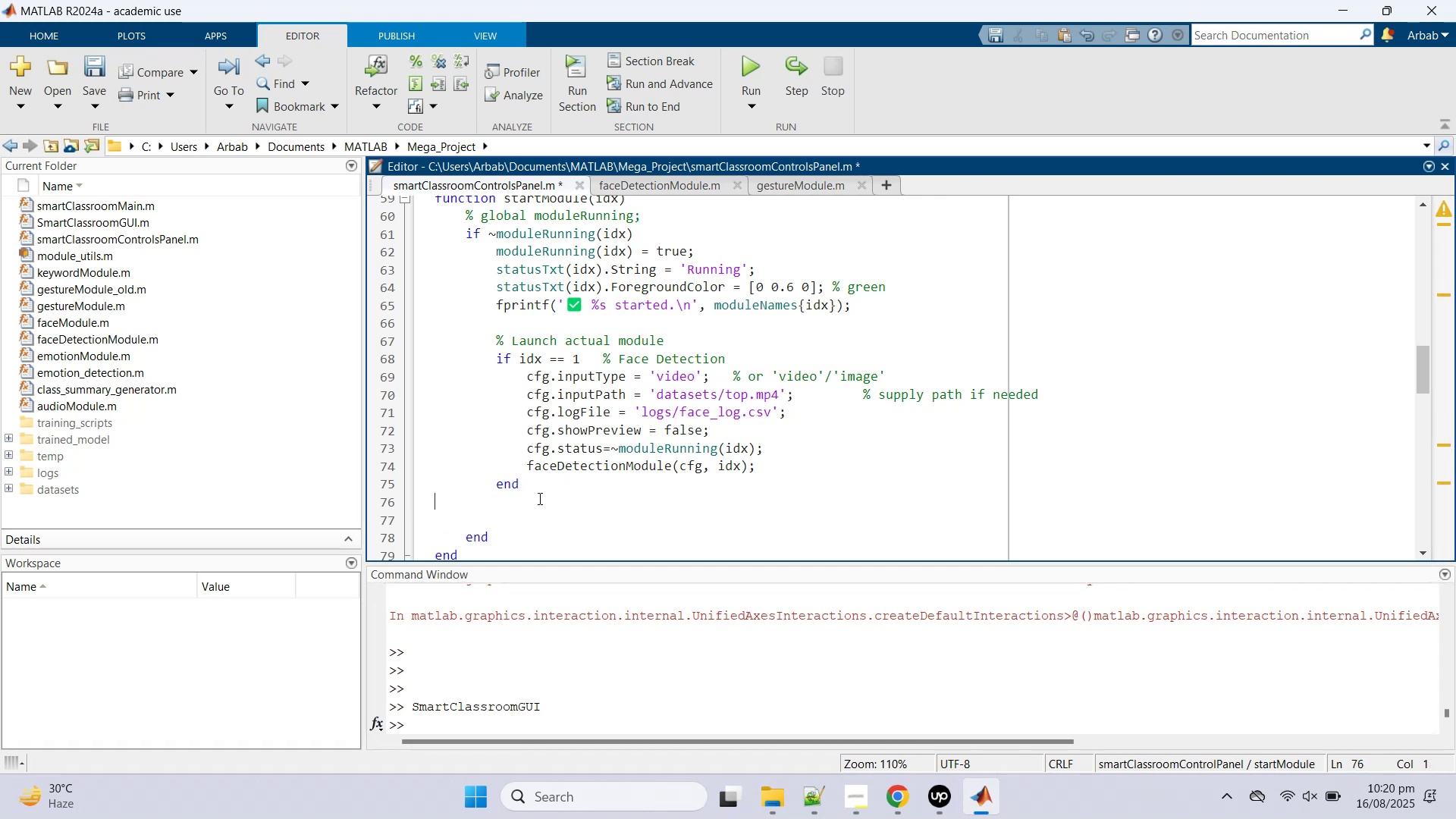 
key(Control+V)
 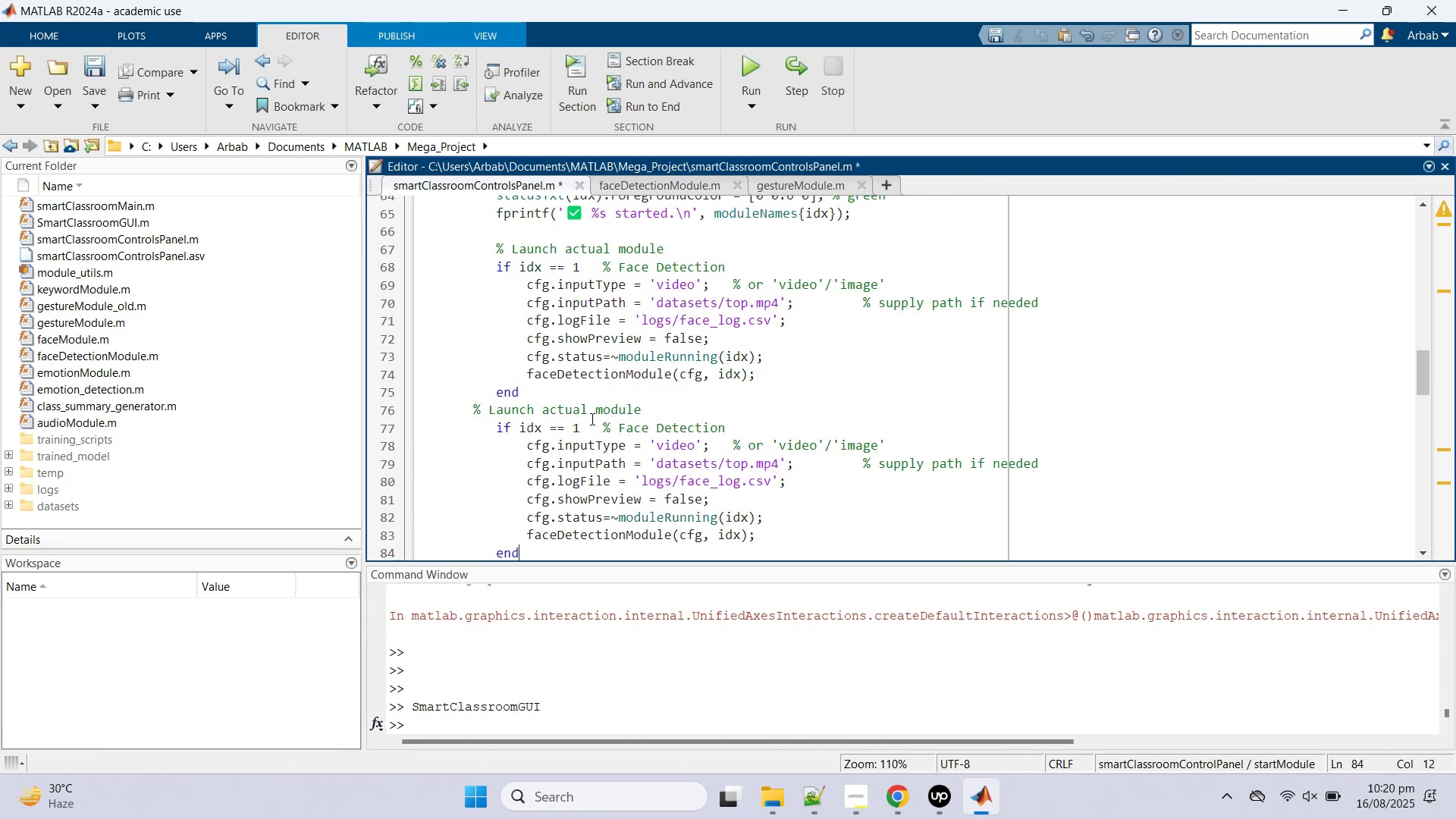 
left_click_drag(start_coordinate=[585, 419], to_coordinate=[570, 421])
 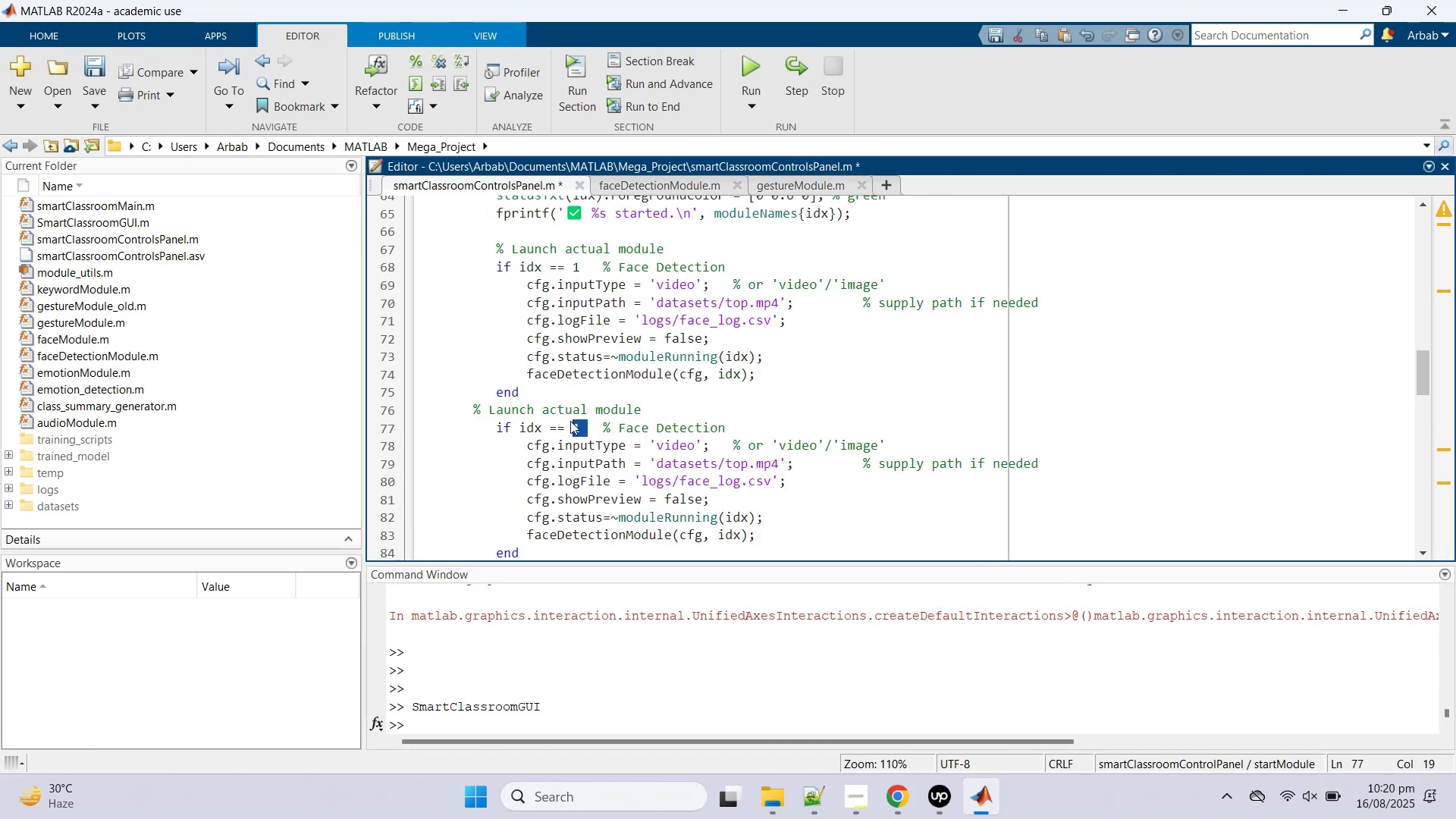 
key(2)
 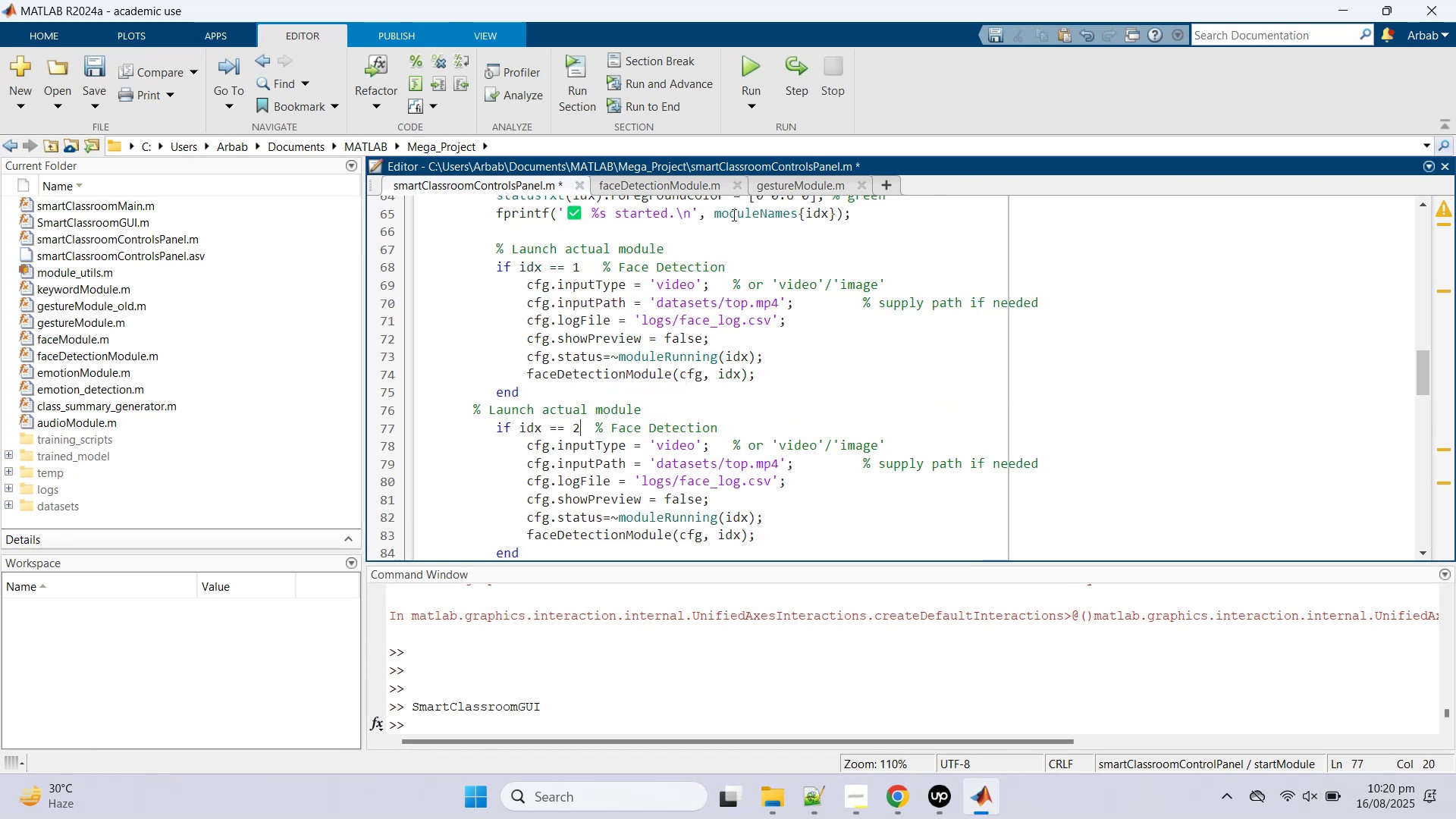 
left_click([787, 181])
 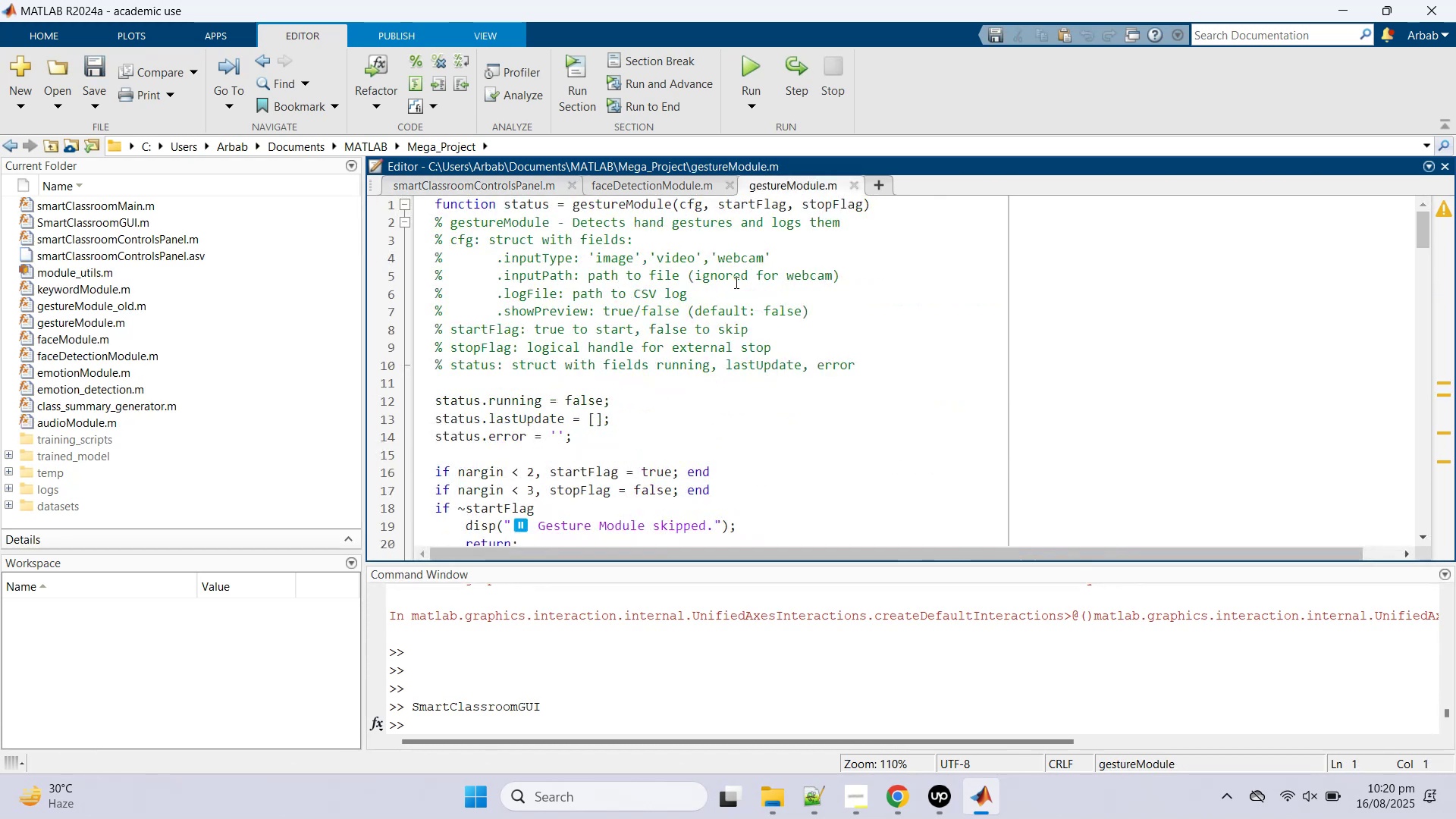 
scroll: coordinate [731, 289], scroll_direction: up, amount: 2.0
 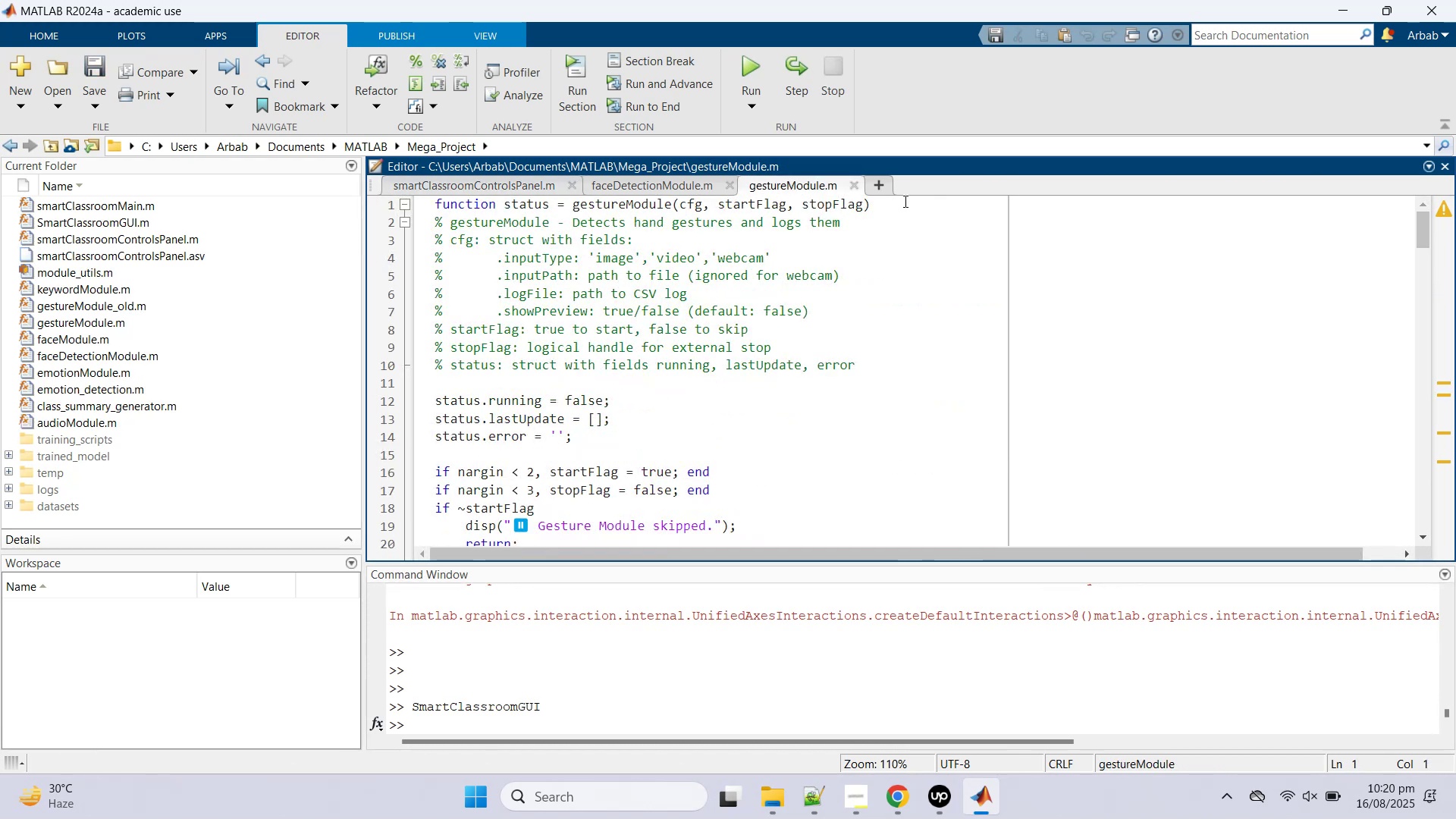 
left_click_drag(start_coordinate=[905, 200], to_coordinate=[574, 202])
 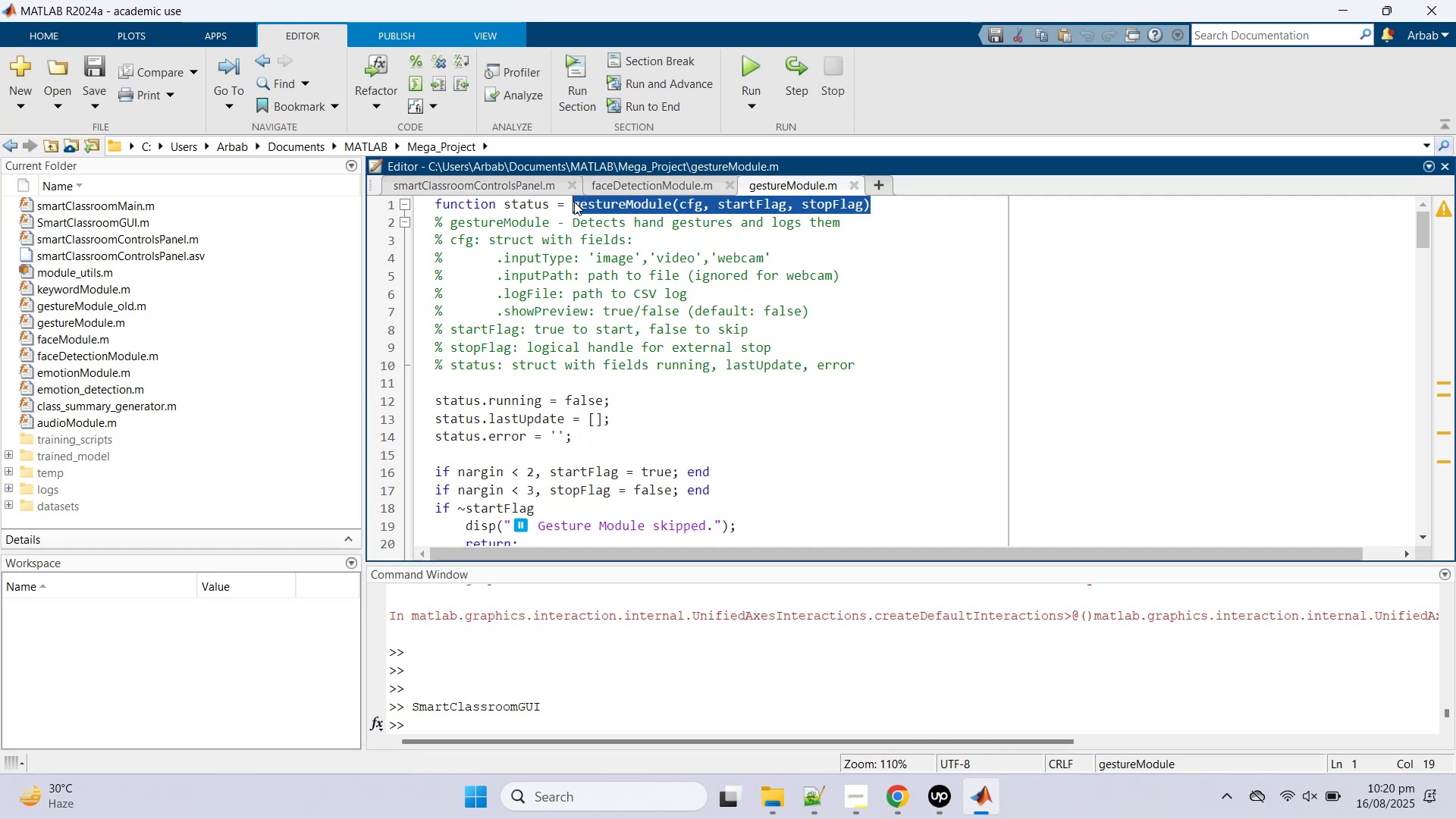 
key(Control+C)
 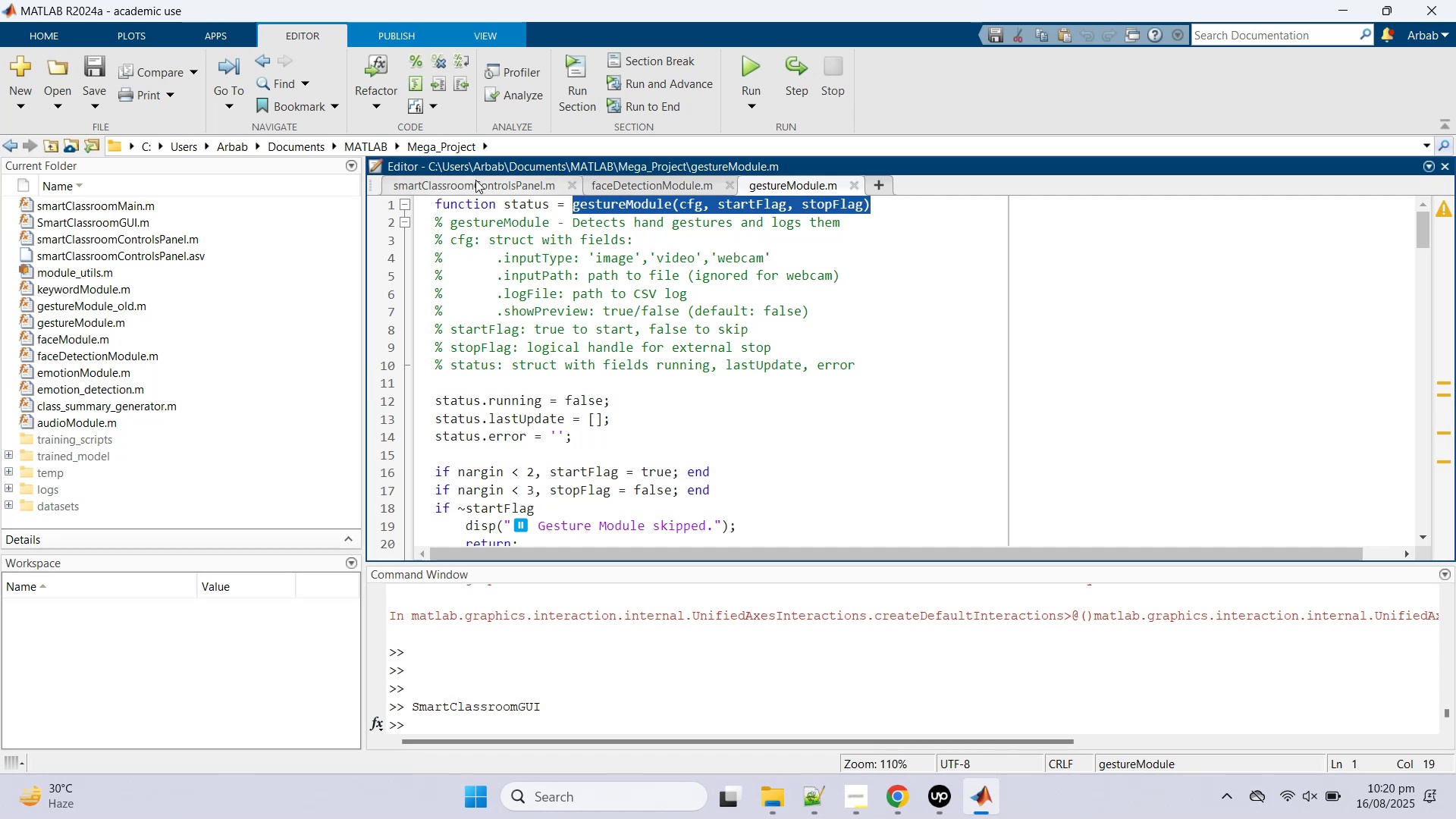 
left_click([475, 180])
 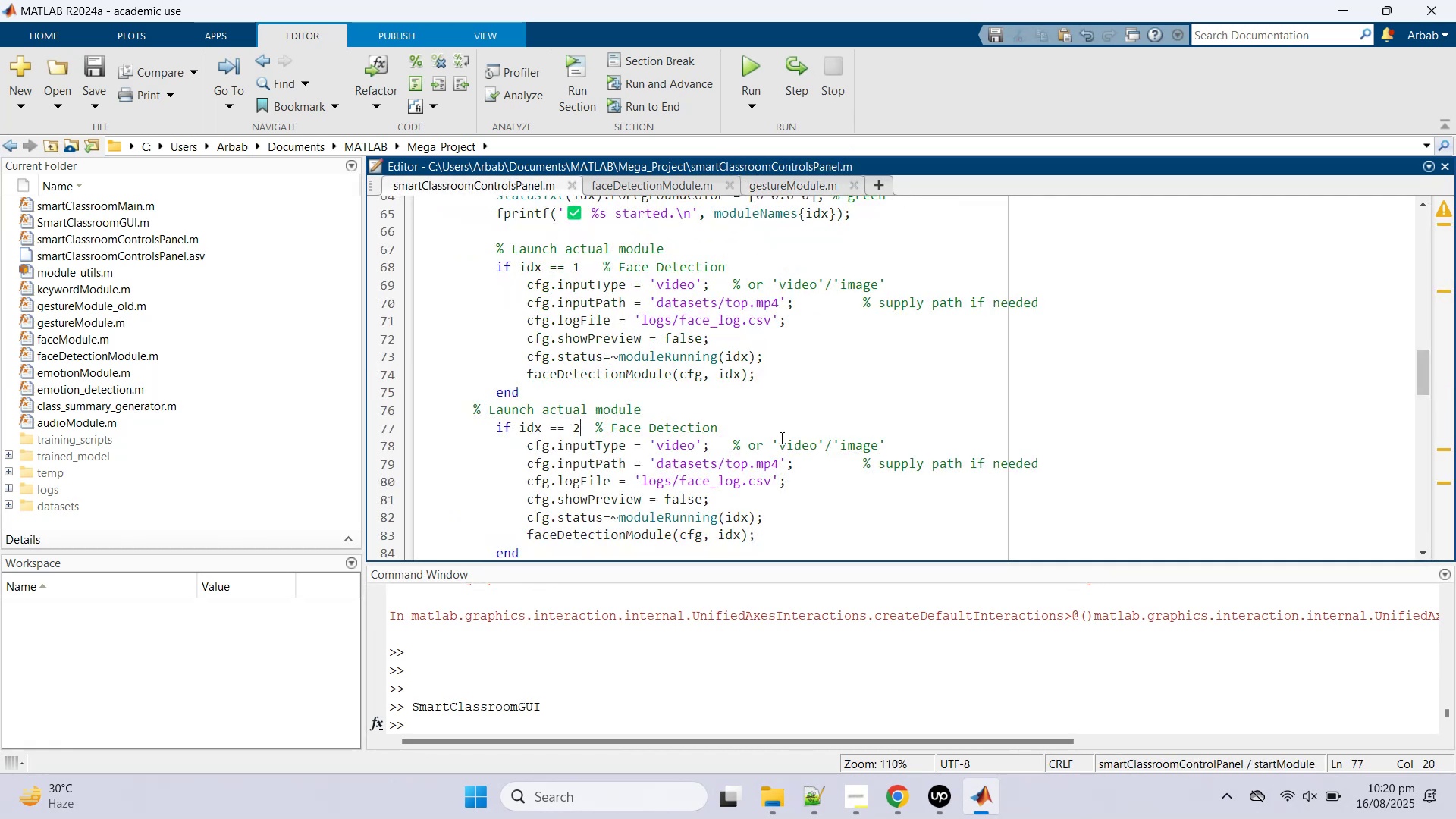 
scroll: coordinate [764, 467], scroll_direction: down, amount: 2.0
 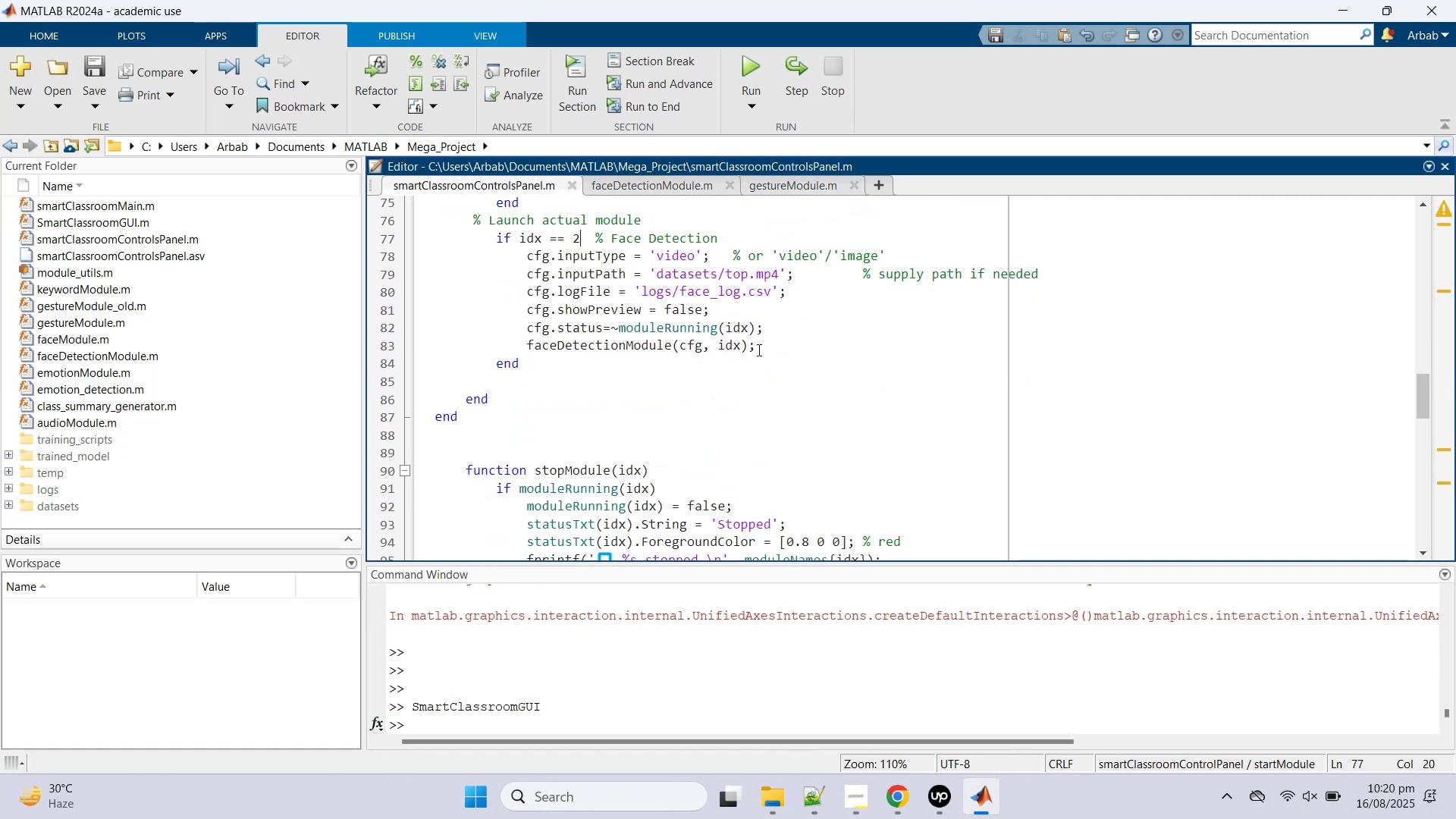 
left_click_drag(start_coordinate=[758, 347], to_coordinate=[529, 344])
 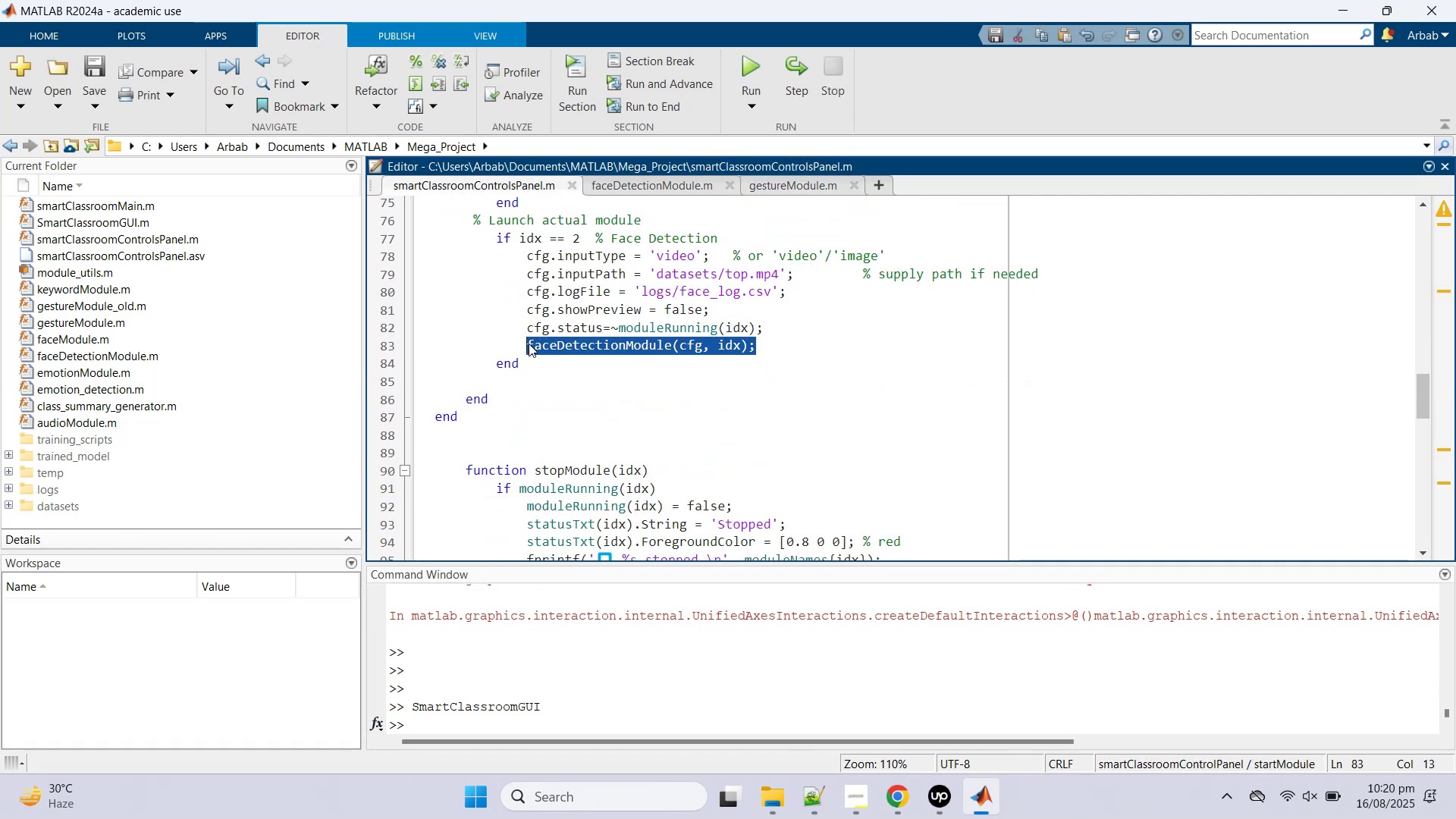 
key(Control+V)
 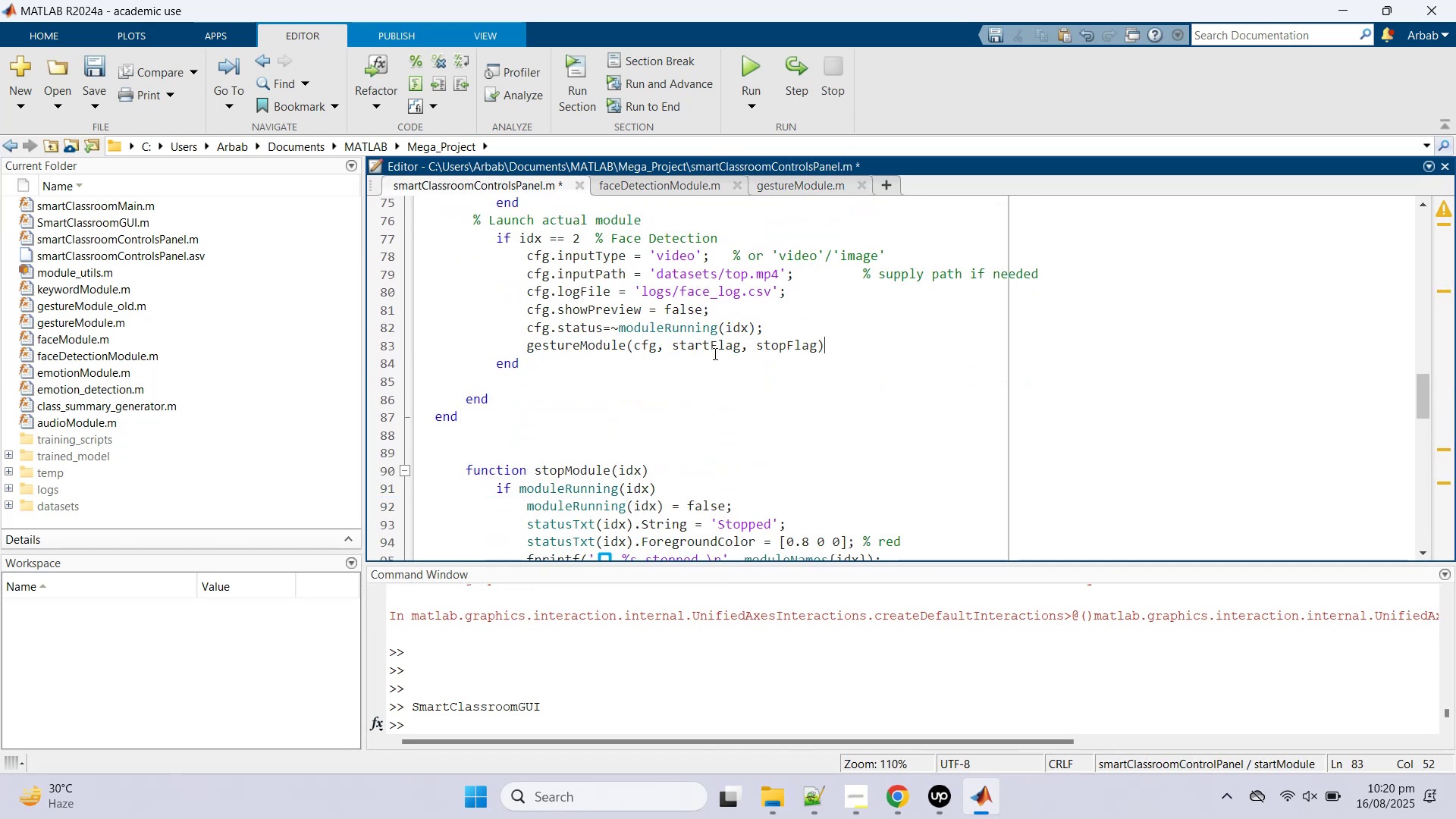 
wait(5.05)
 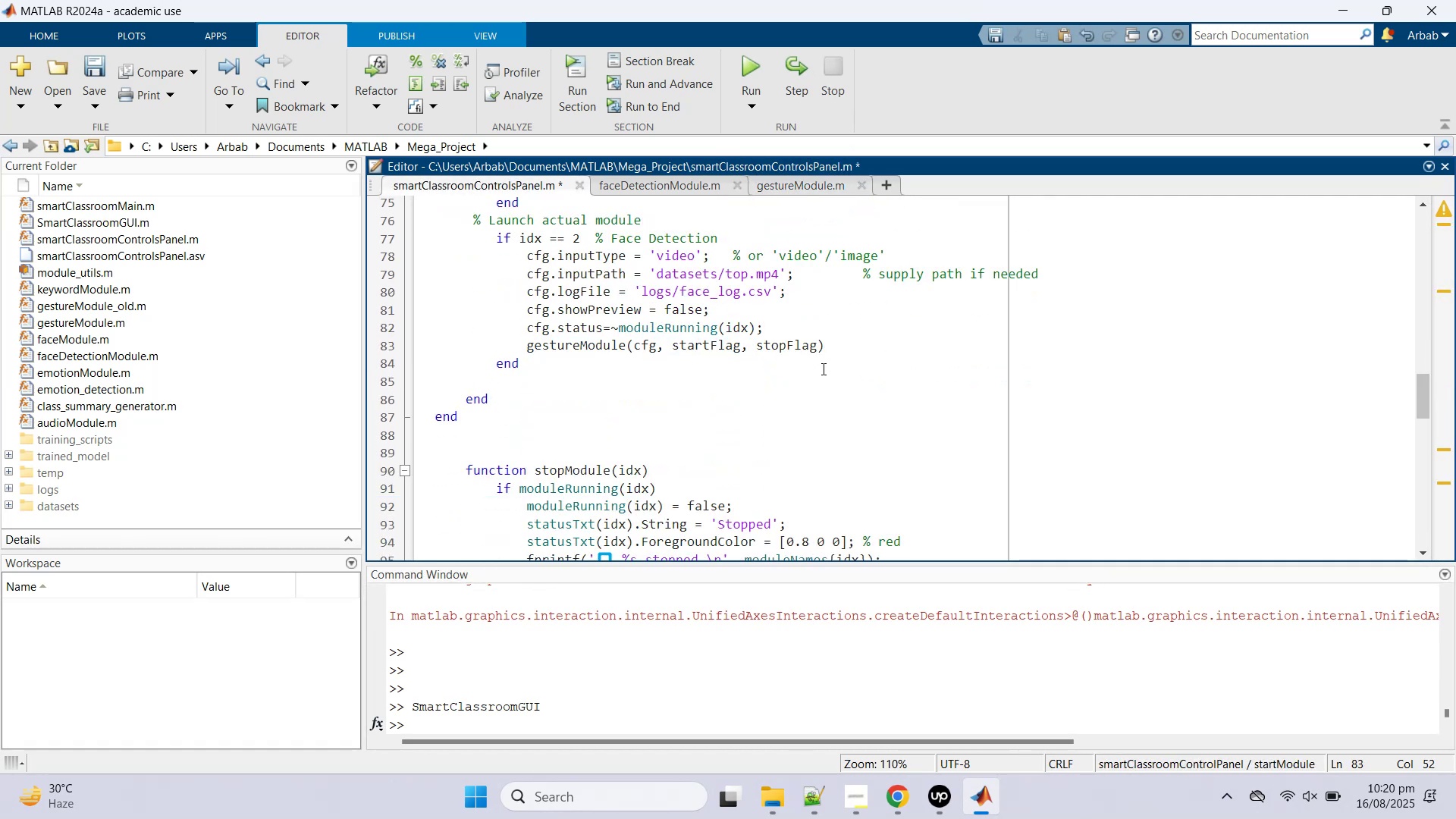 
double_click([715, 351])
 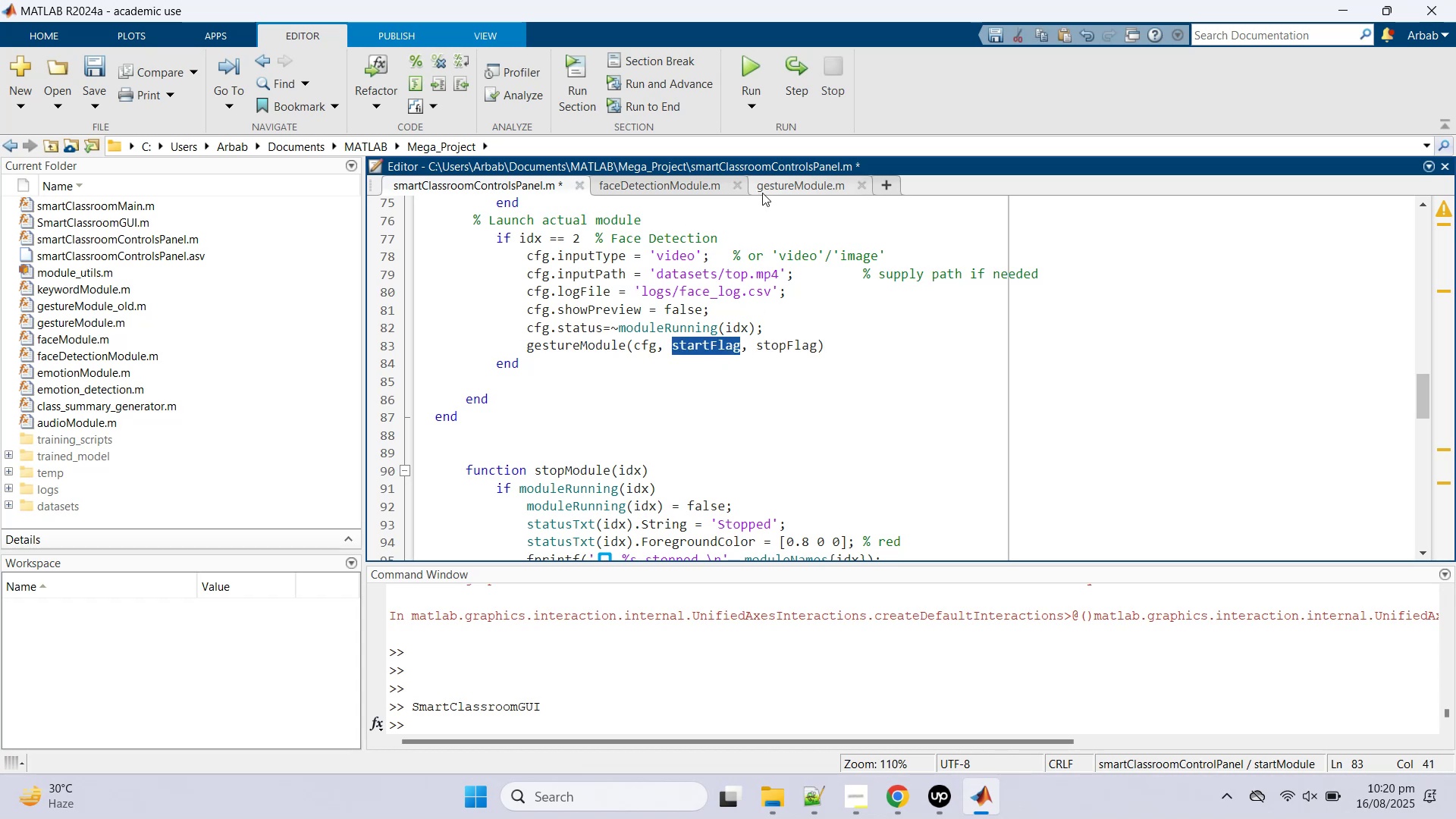 
left_click([766, 187])
 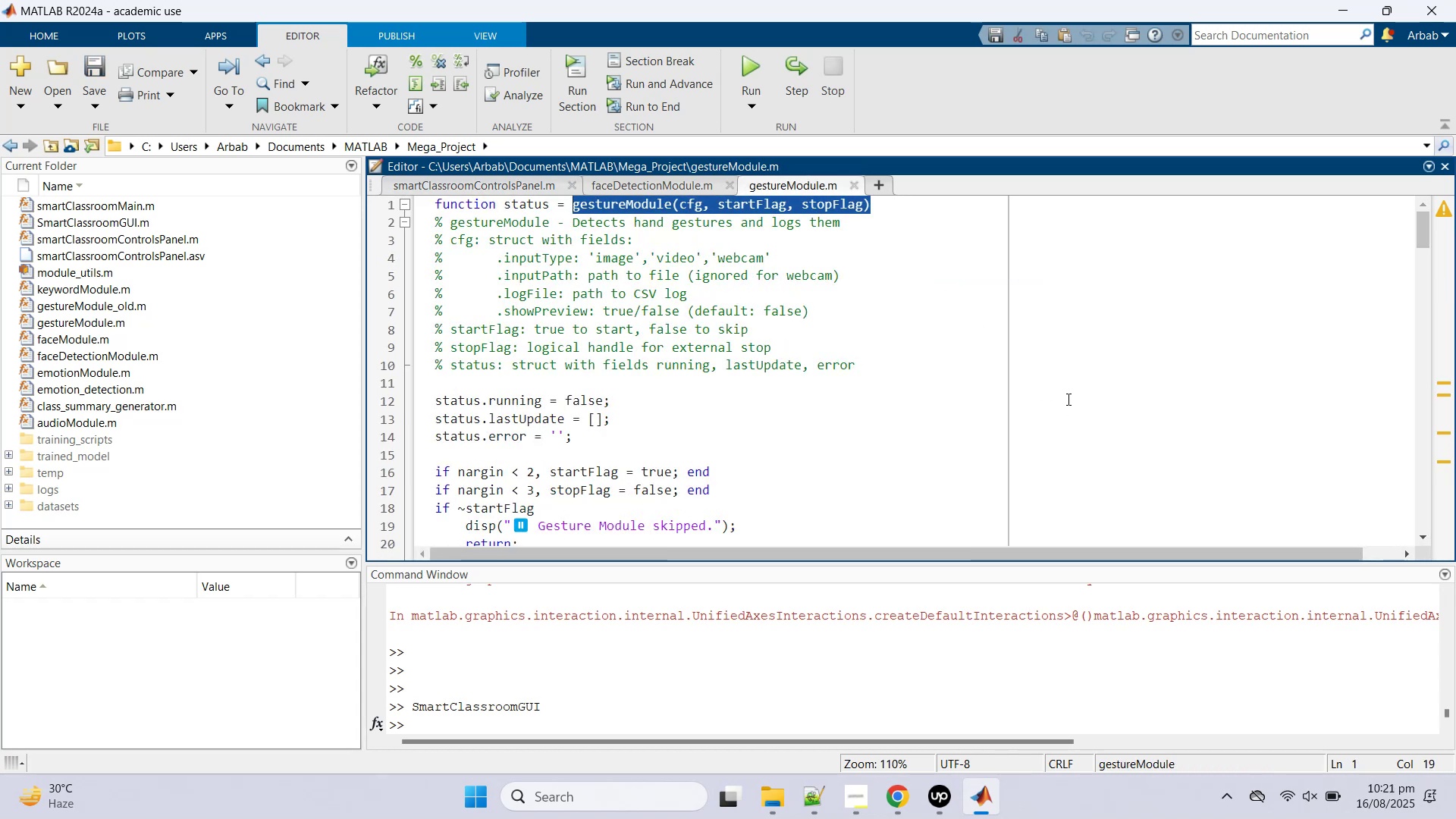 
wait(10.63)
 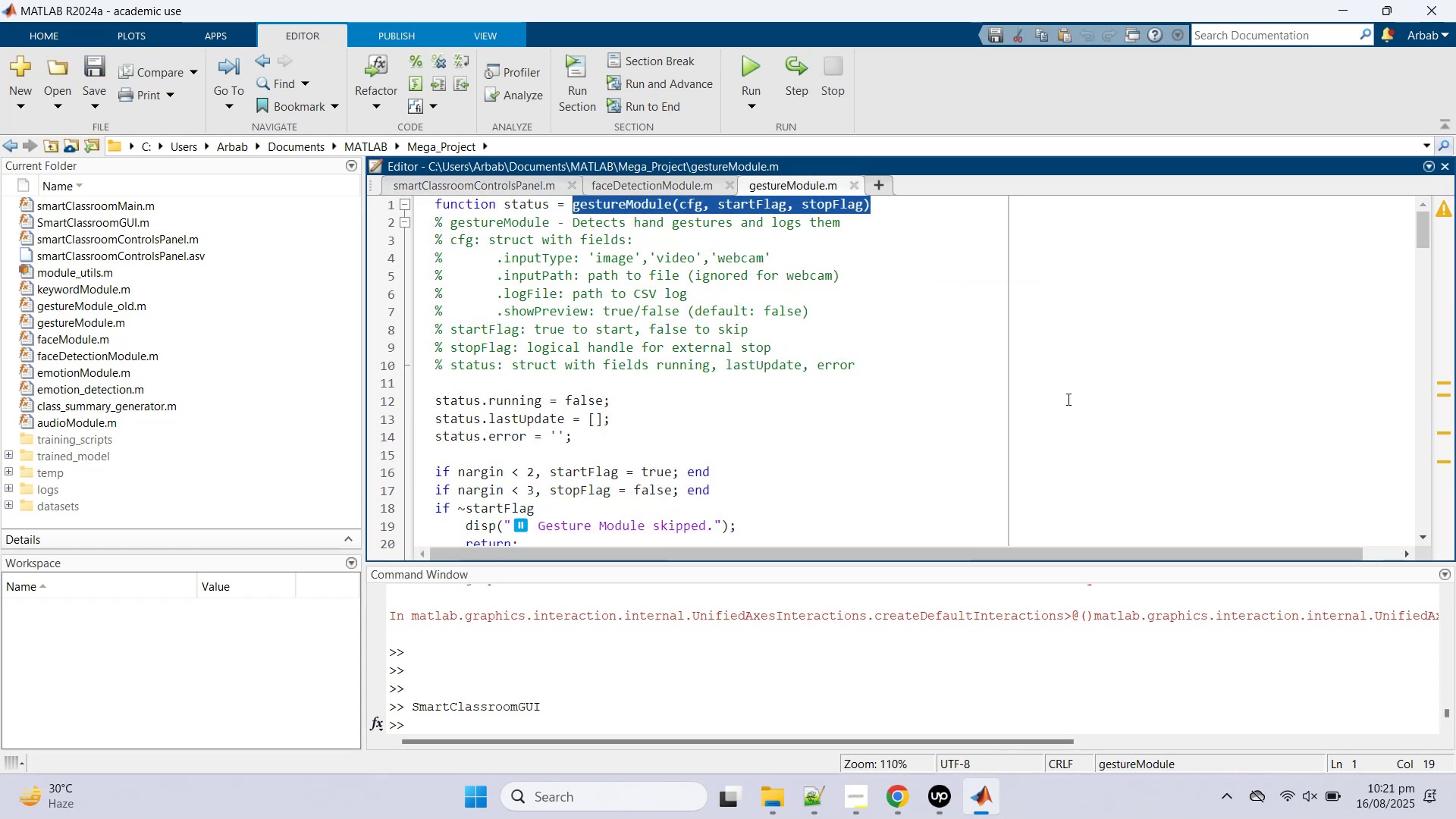 
scroll: coordinate [845, 415], scroll_direction: down, amount: 1.0
 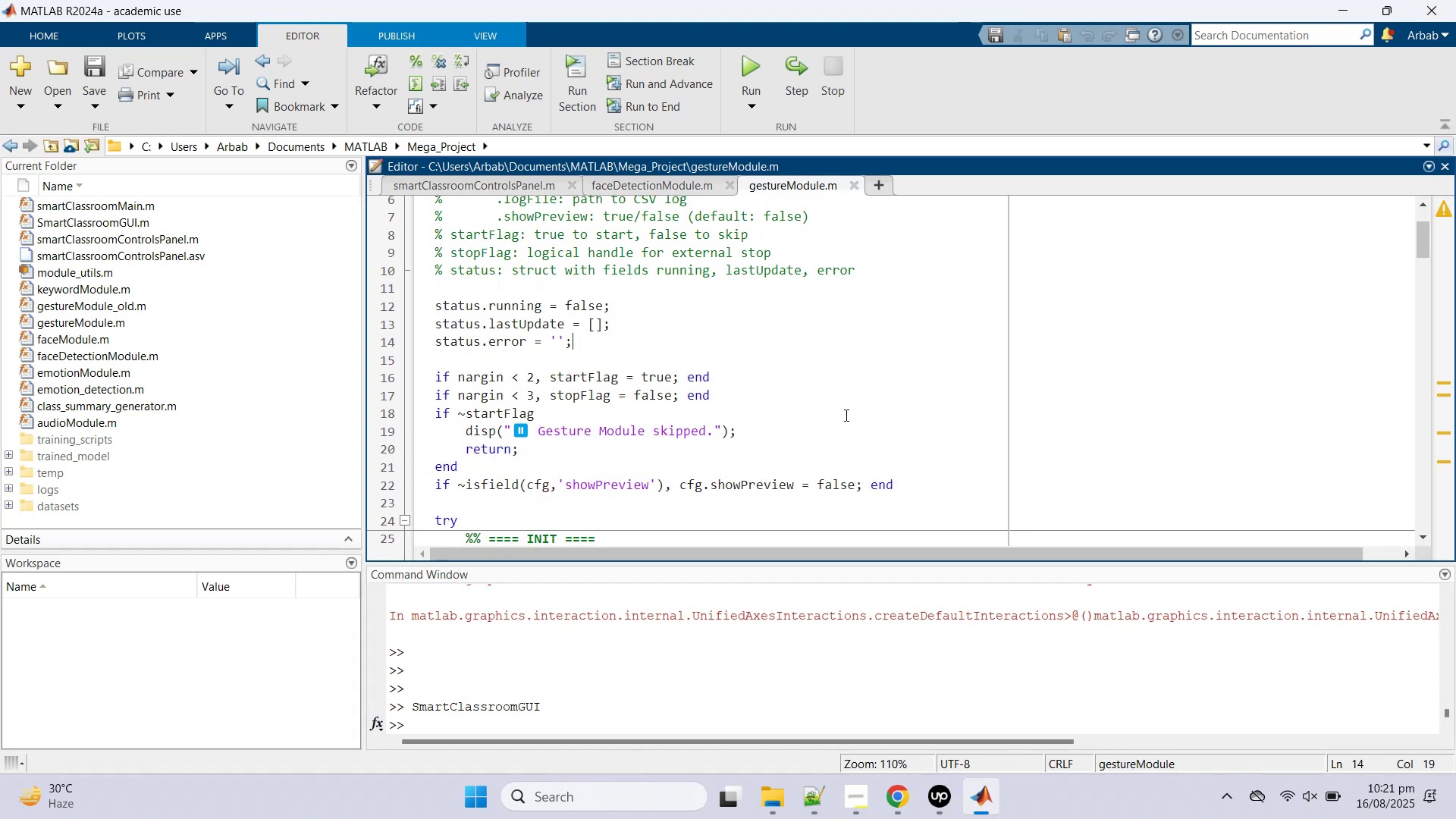 
scroll: coordinate [845, 415], scroll_direction: up, amount: 3.0
 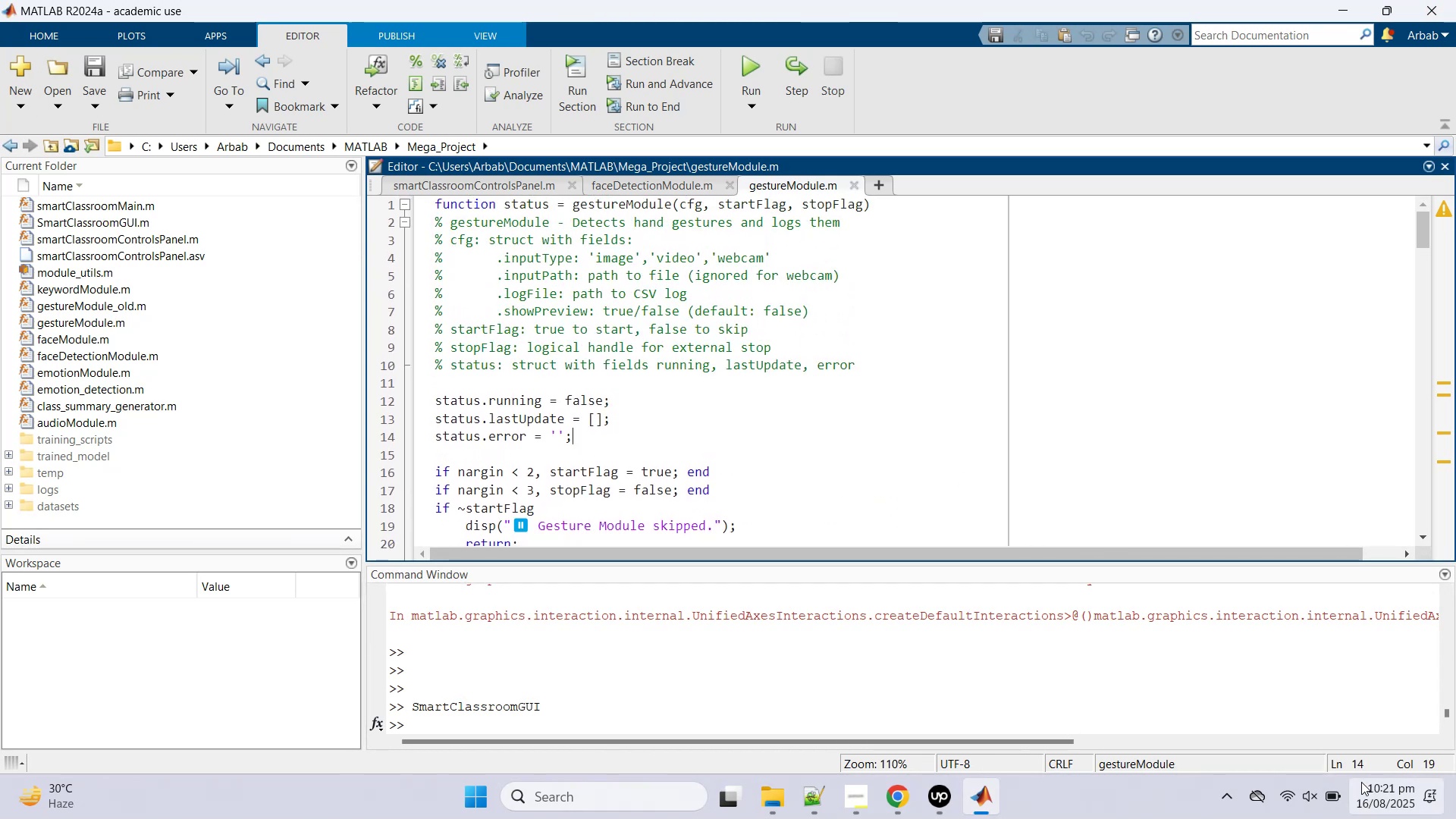 
left_click([1335, 802])
 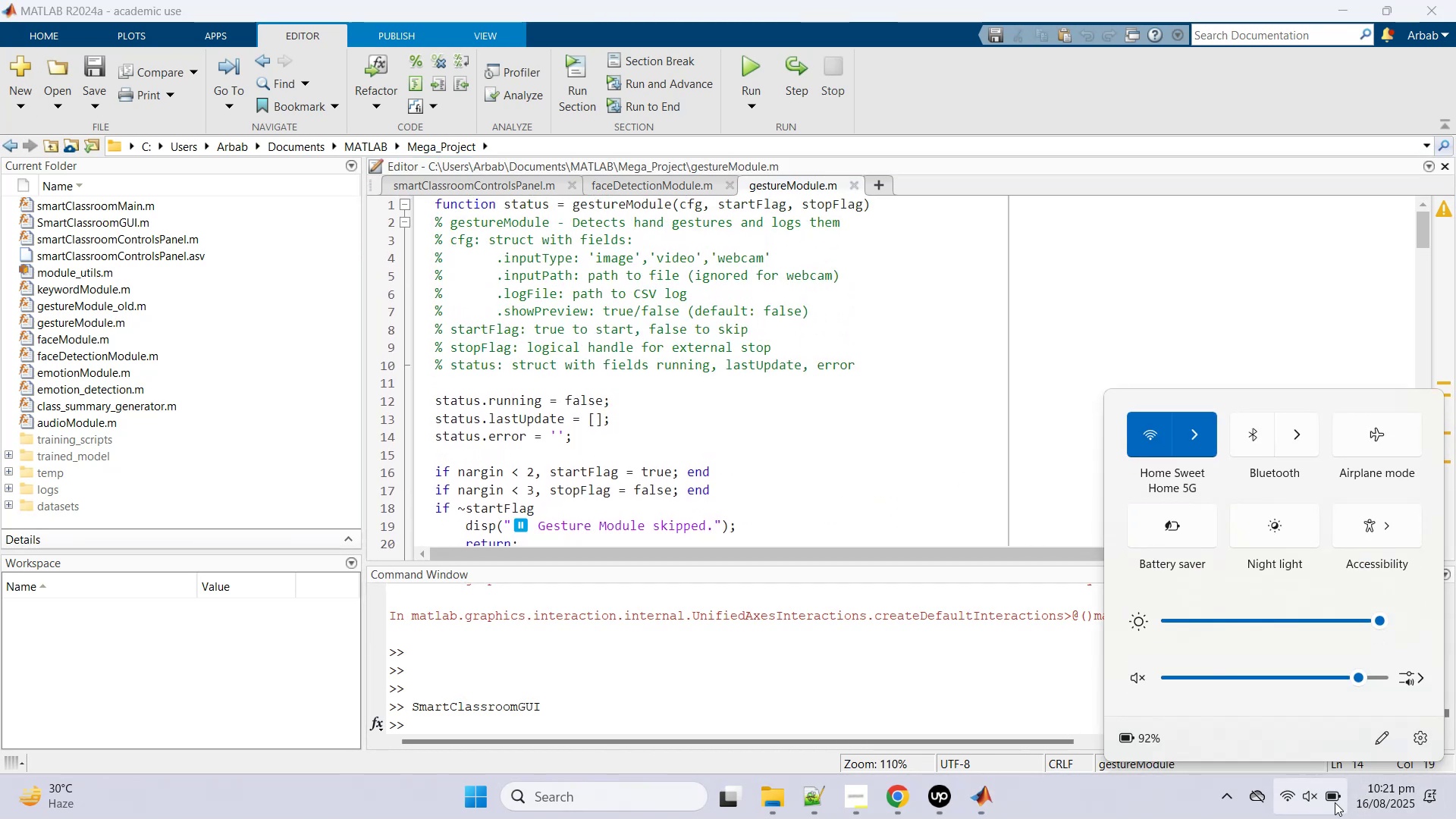 
left_click([1335, 802])
 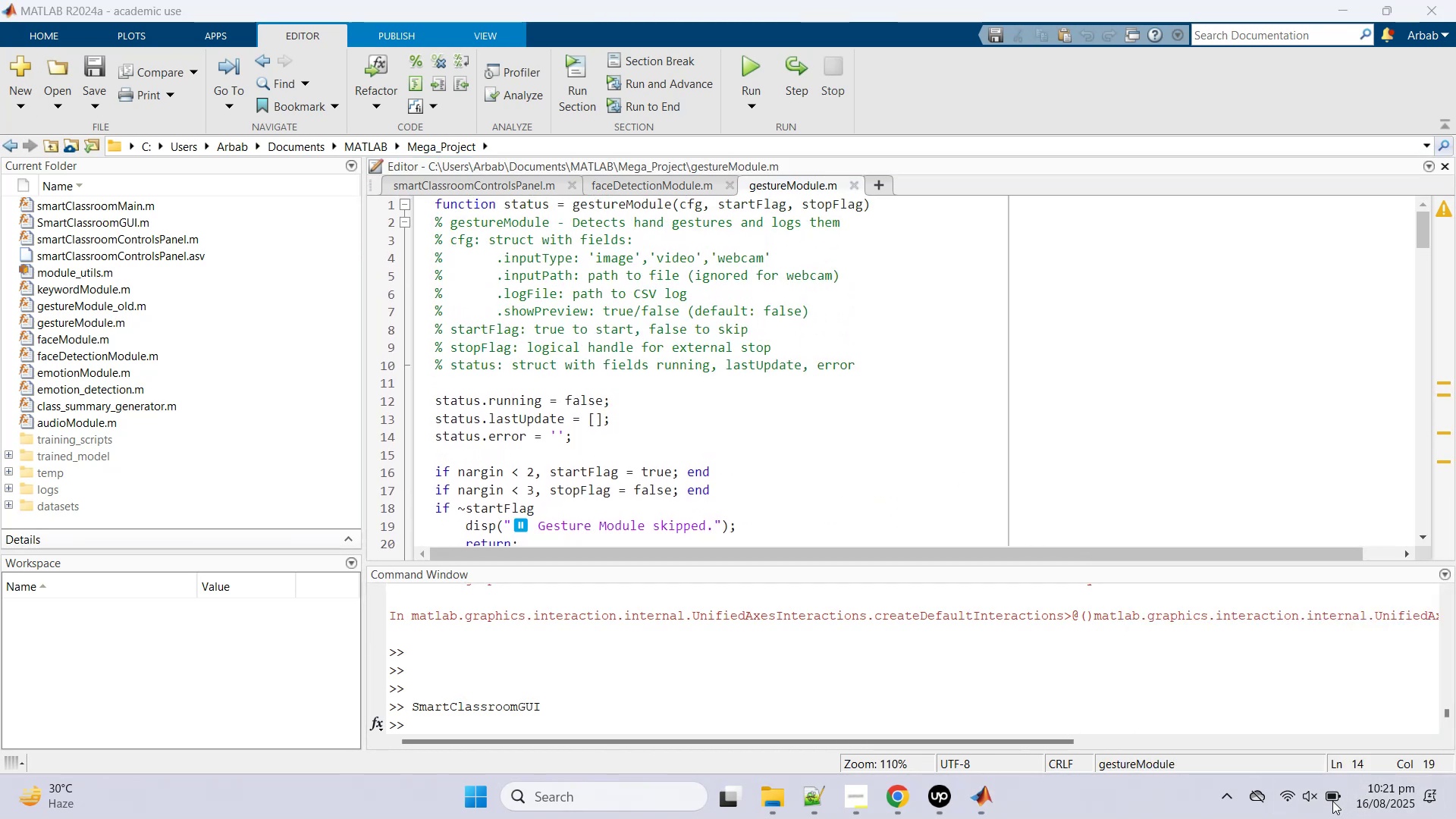 
left_click([1045, 399])
 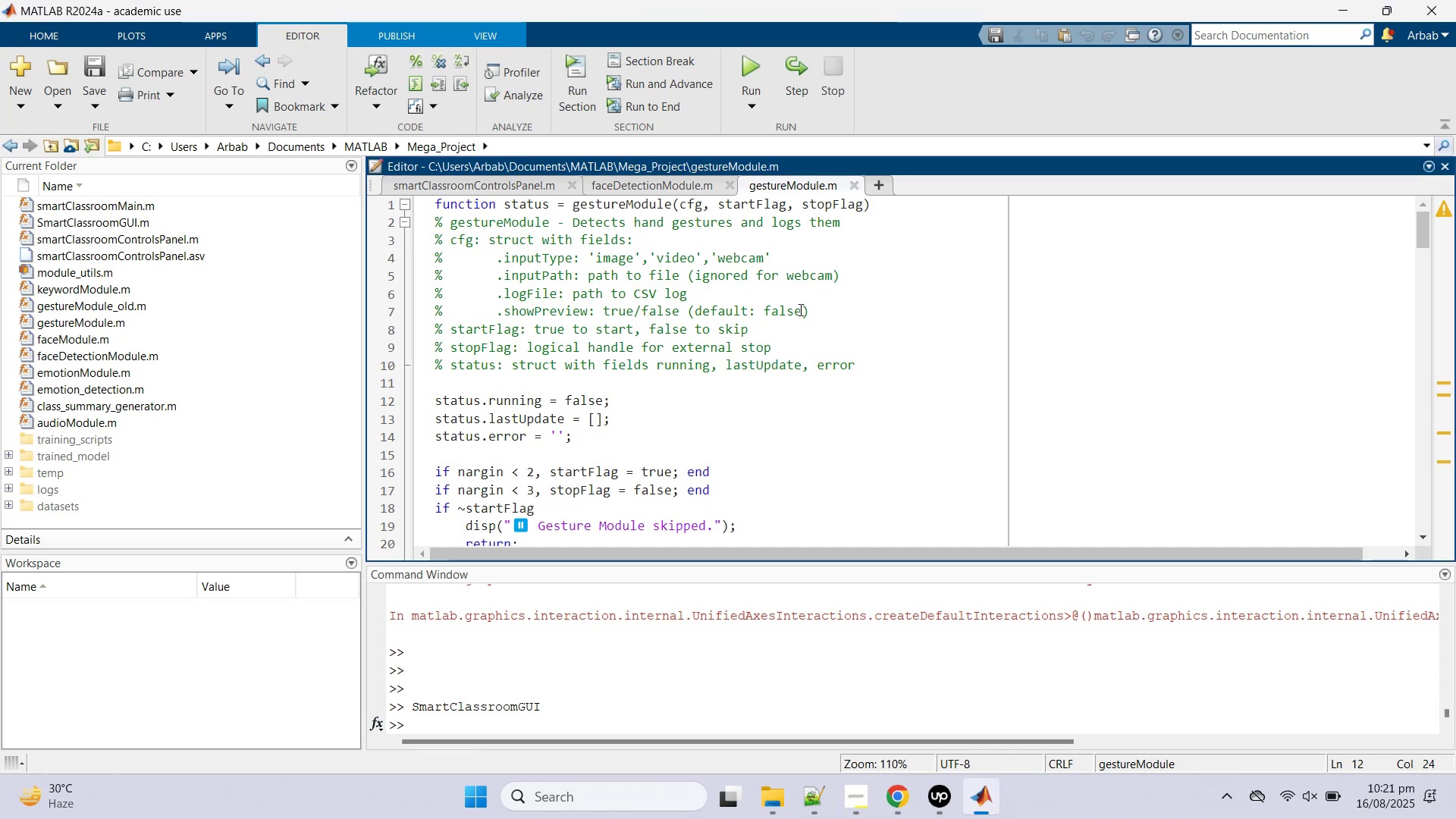 
scroll: coordinate [803, 303], scroll_direction: up, amount: 1.0
 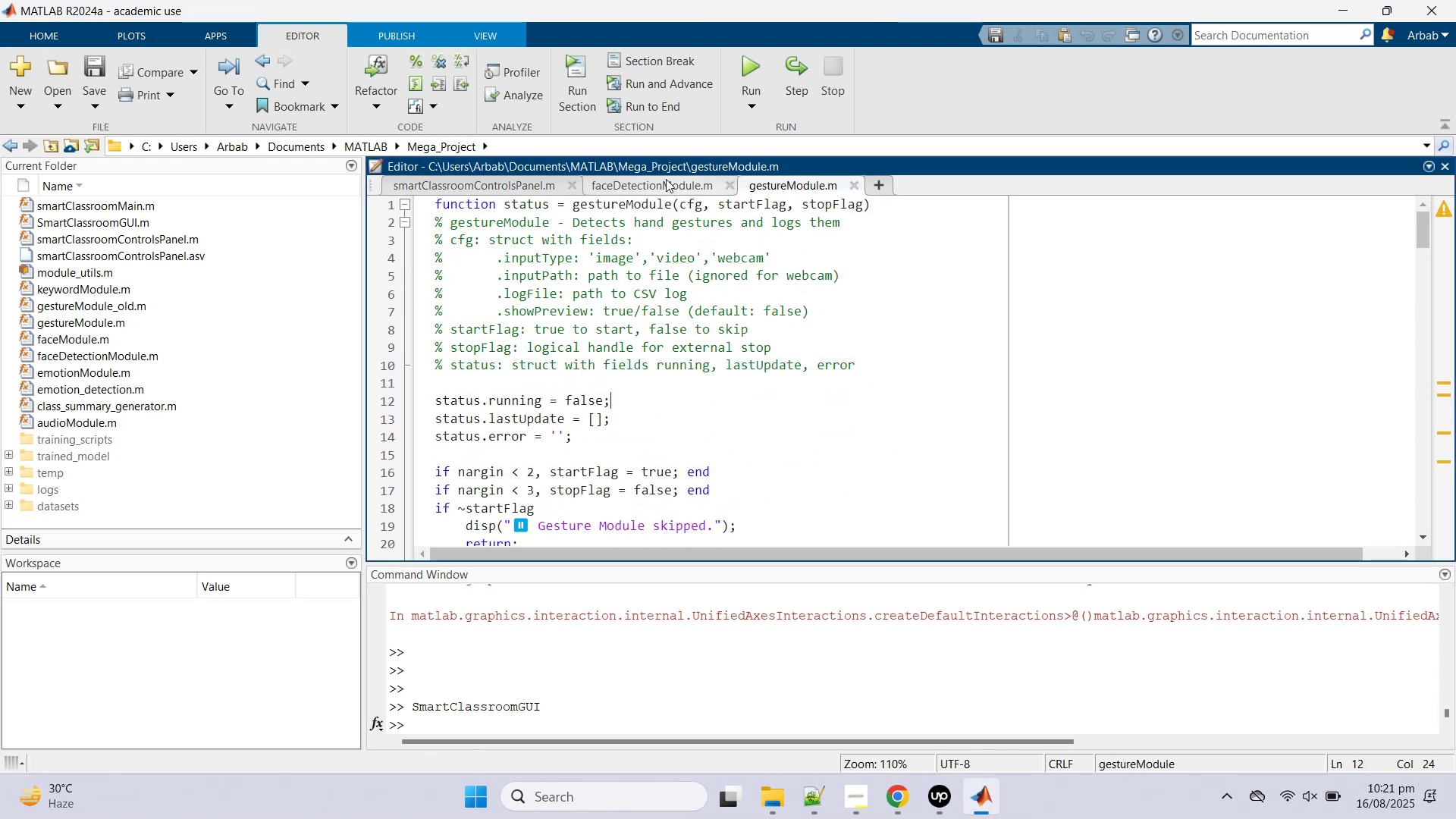 
left_click([647, 189])
 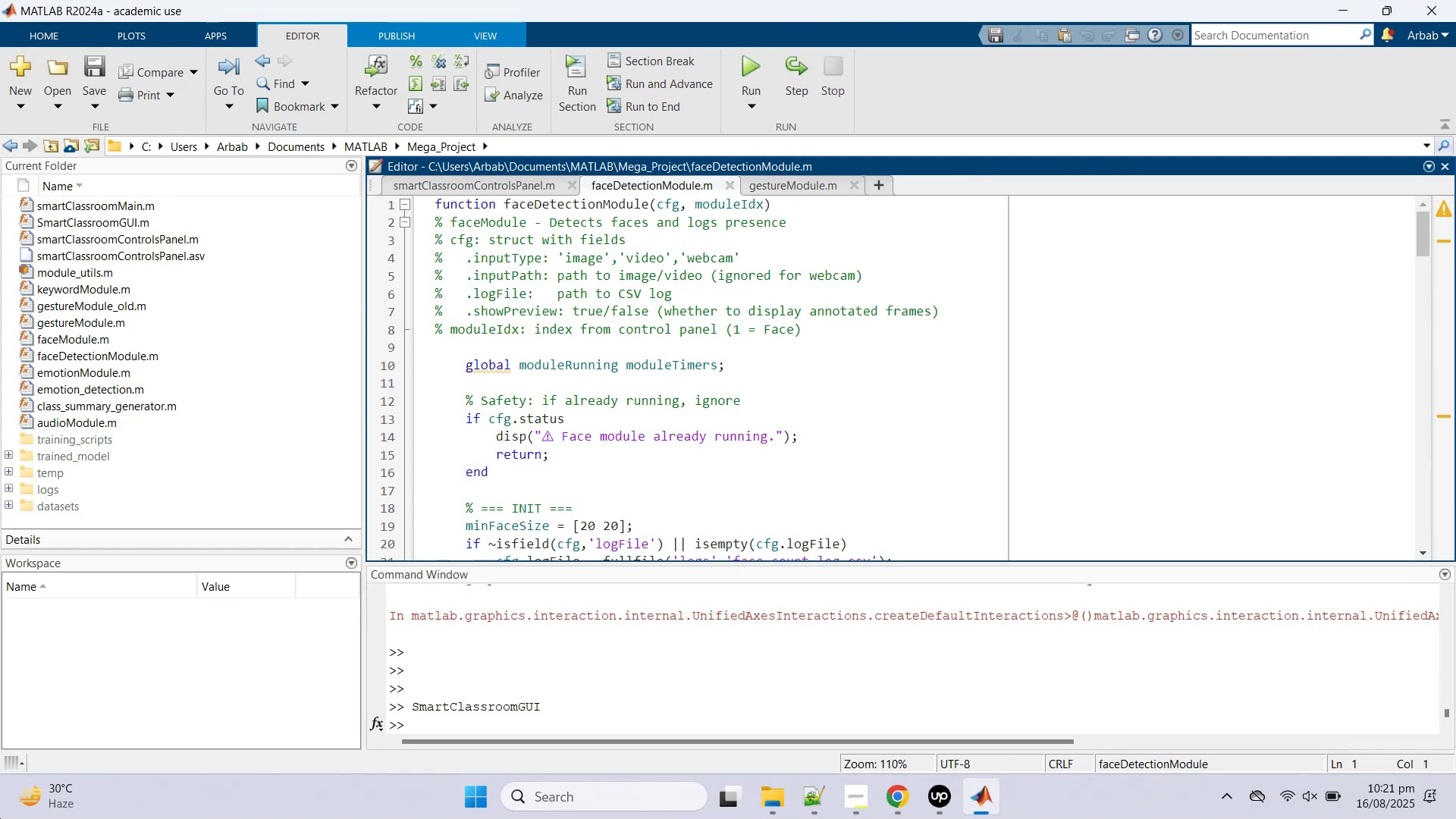 
wait(18.05)
 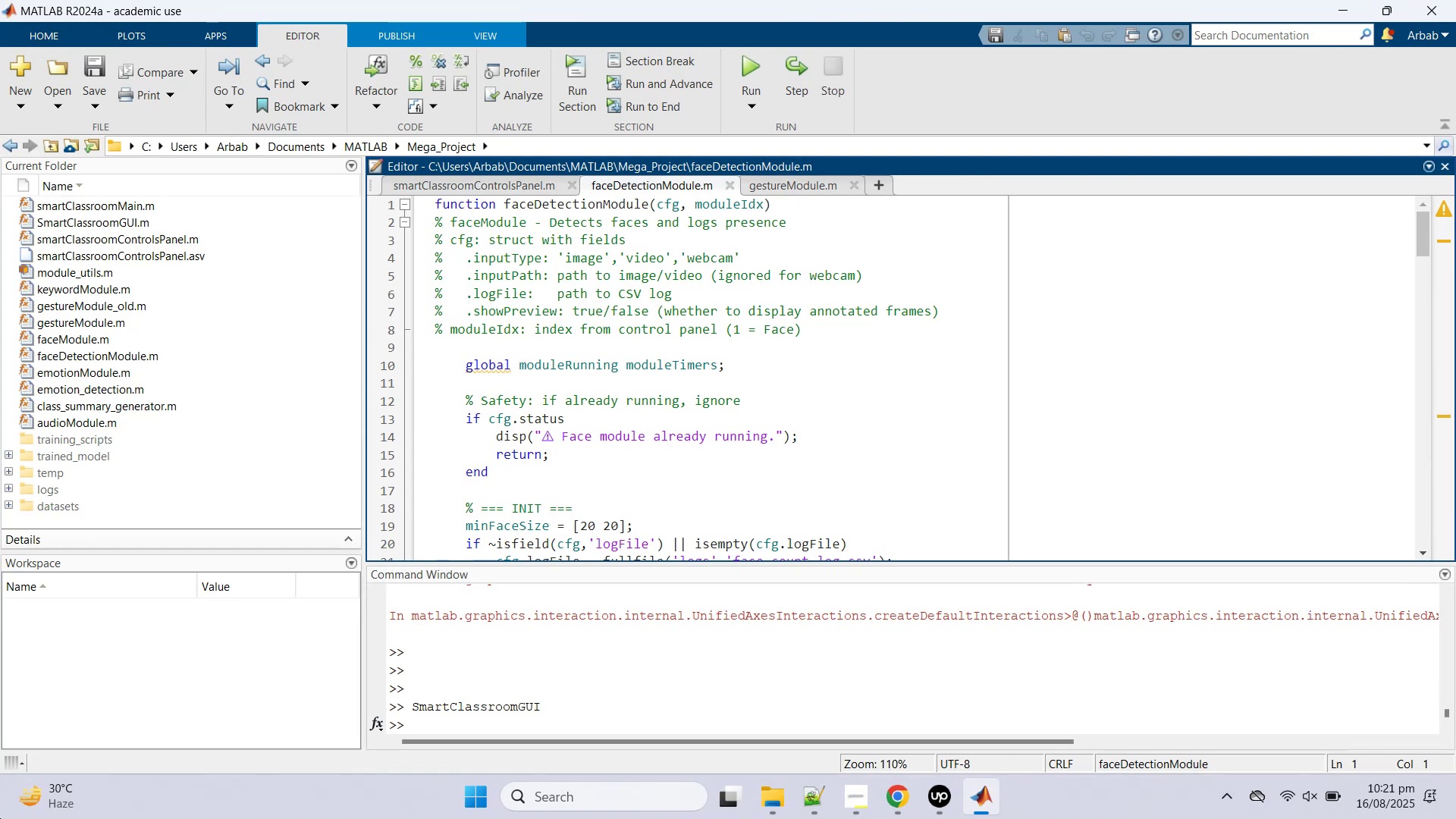 
scroll: coordinate [617, 356], scroll_direction: up, amount: 5.0
 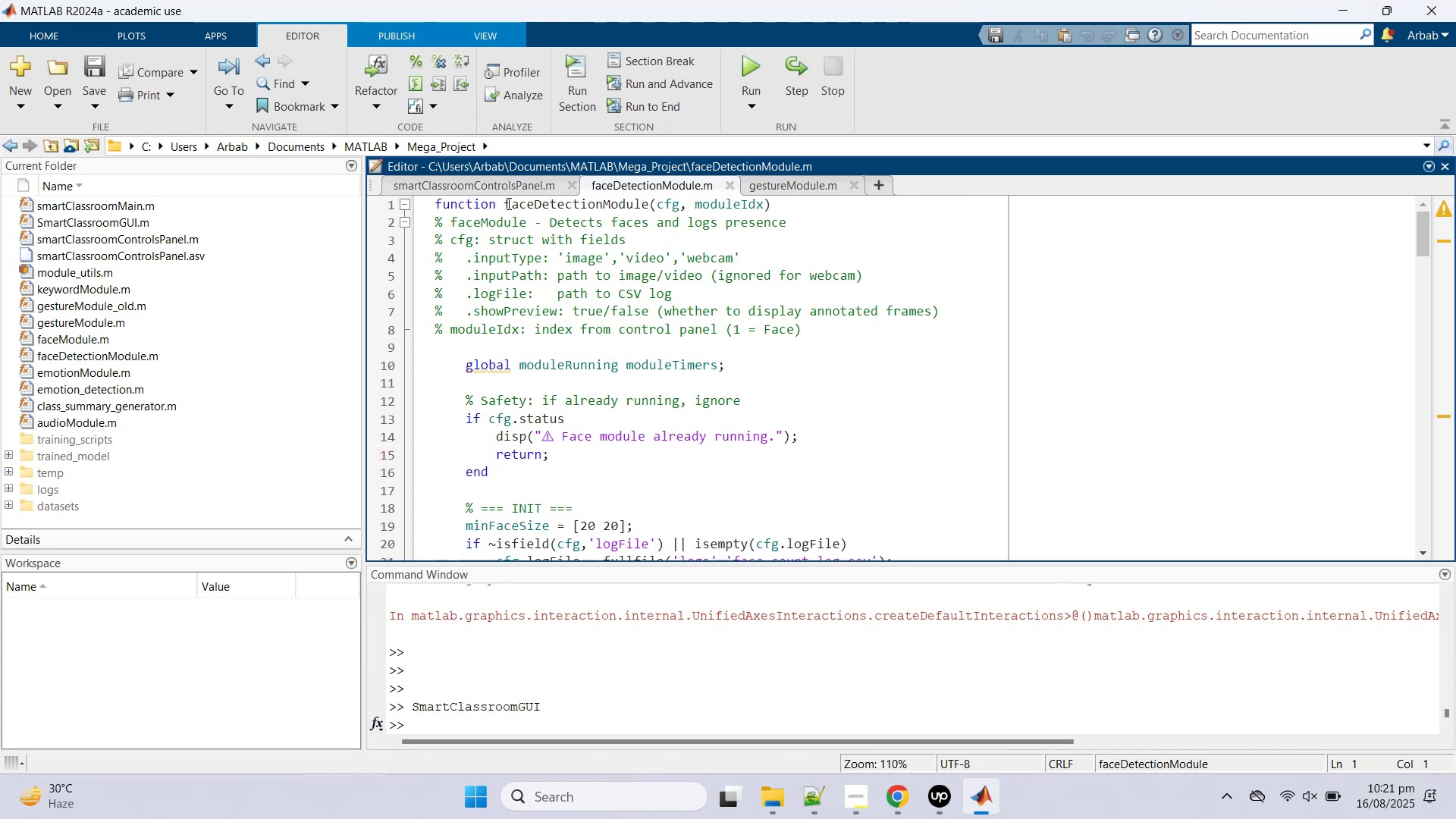 
left_click([497, 184])
 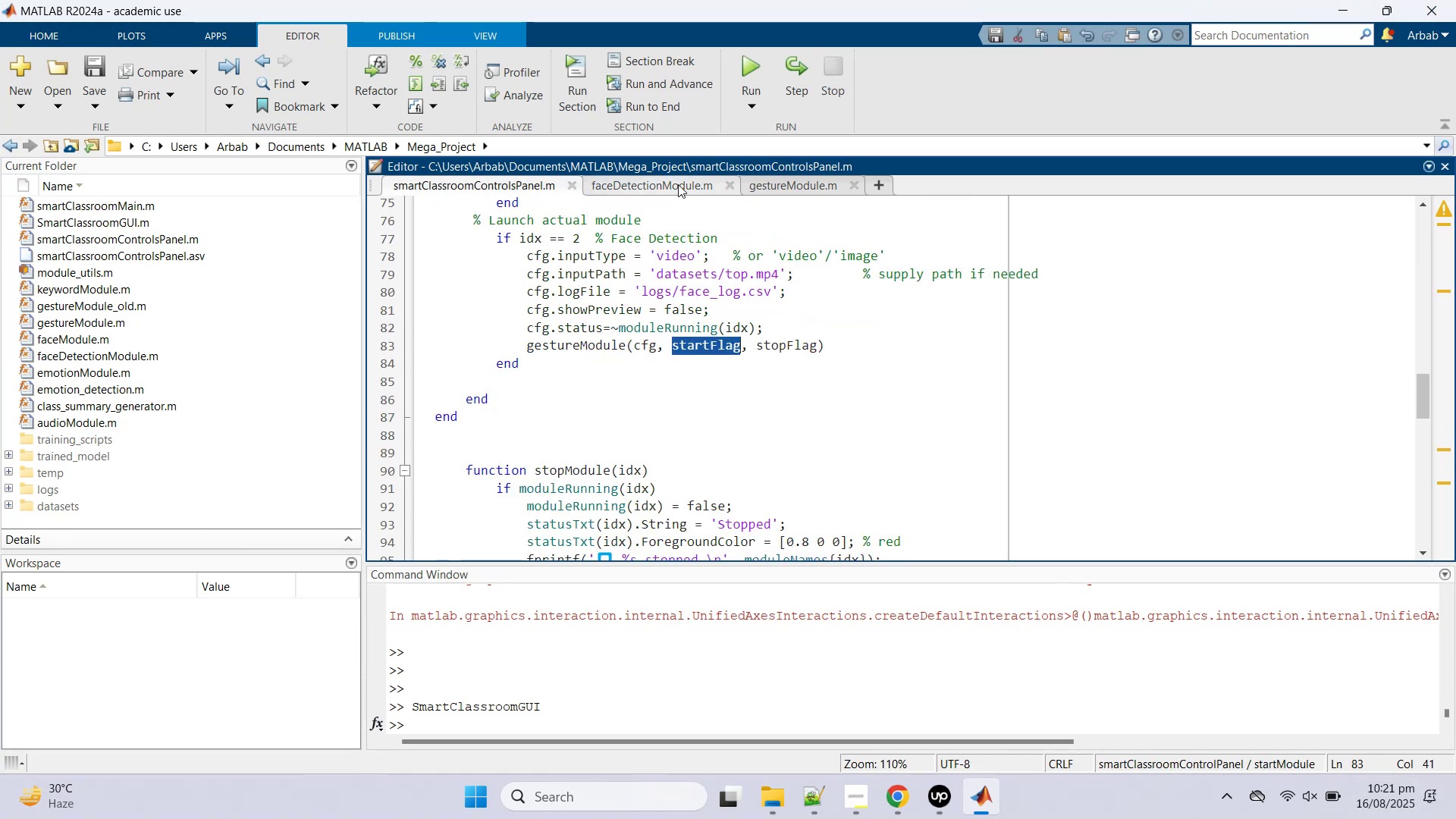 
left_click([678, 184])
 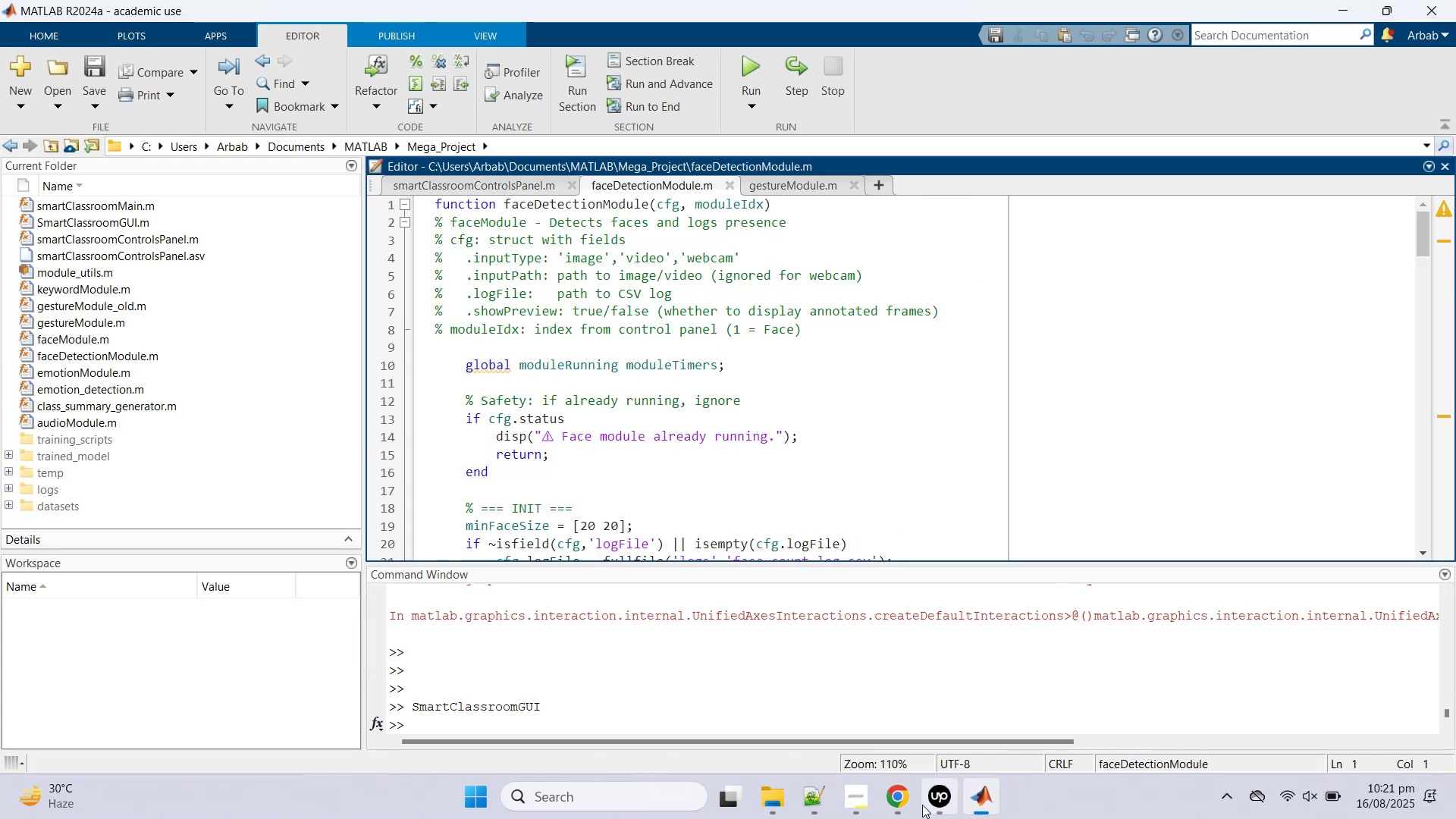 
left_click([903, 810])
 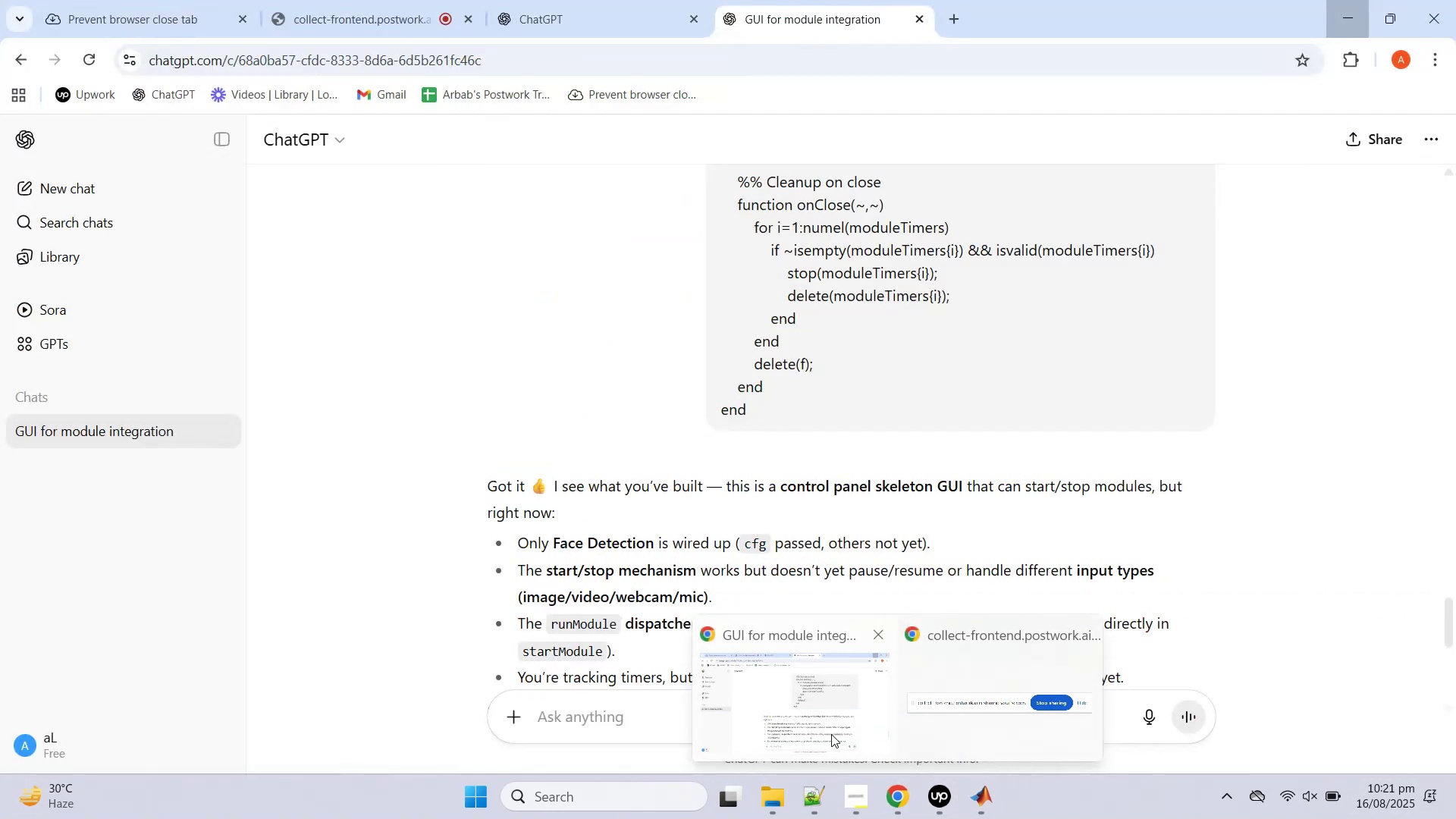 
left_click([831, 734])
 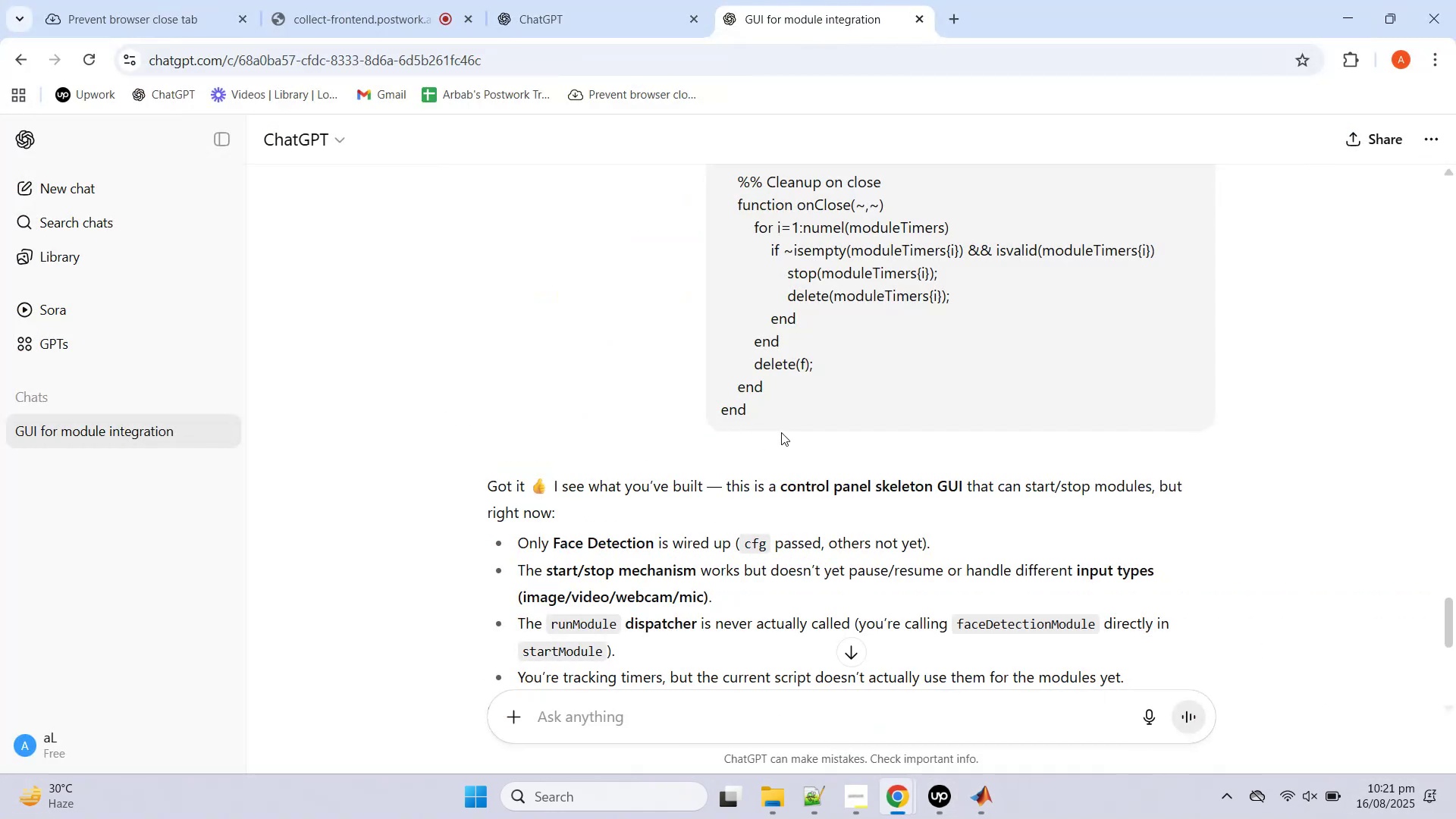 
scroll: coordinate [783, 436], scroll_direction: up, amount: 4.0
 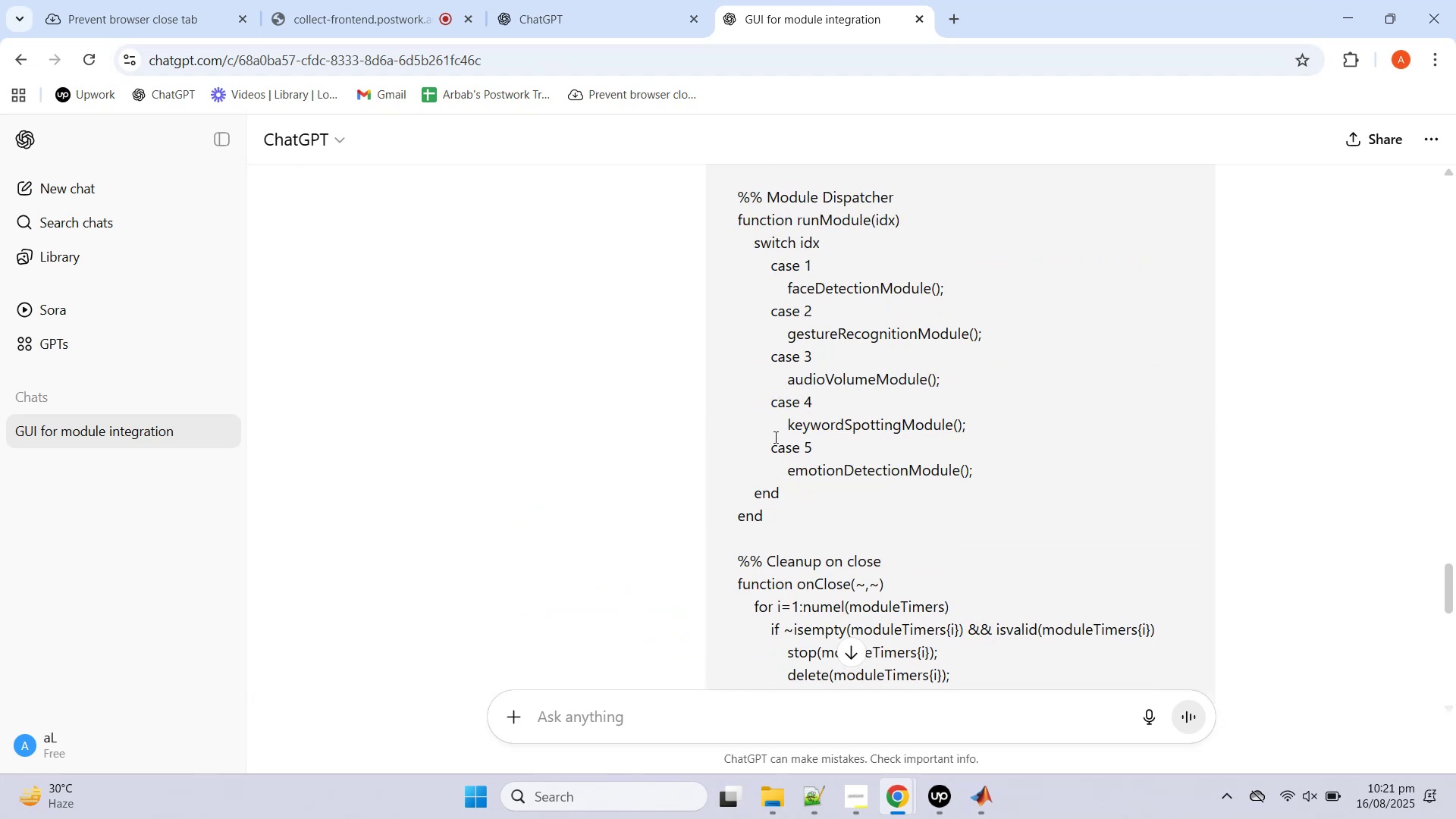 
scroll: coordinate [780, 431], scroll_direction: down, amount: 11.0
 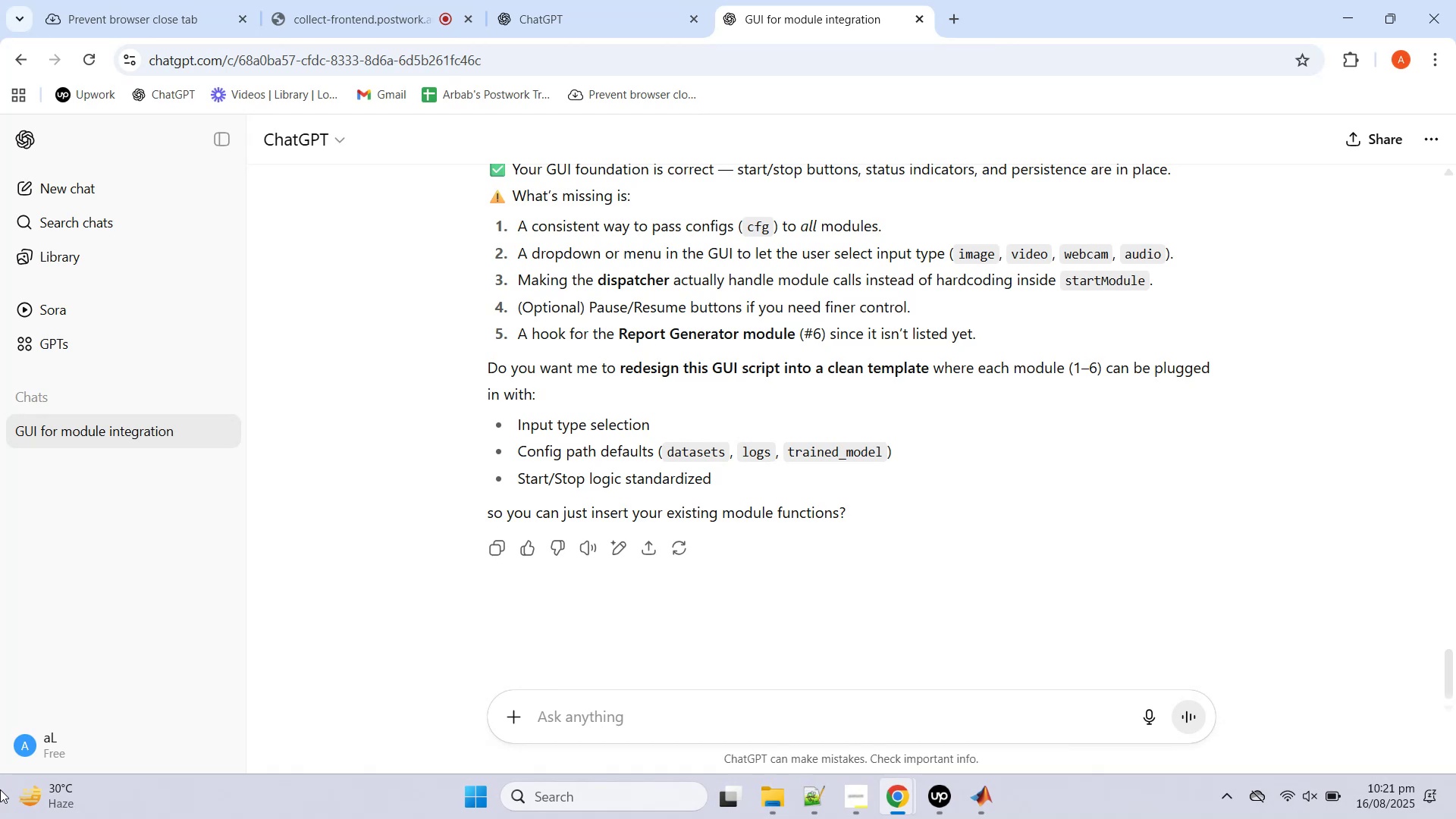 
wait(12.49)
 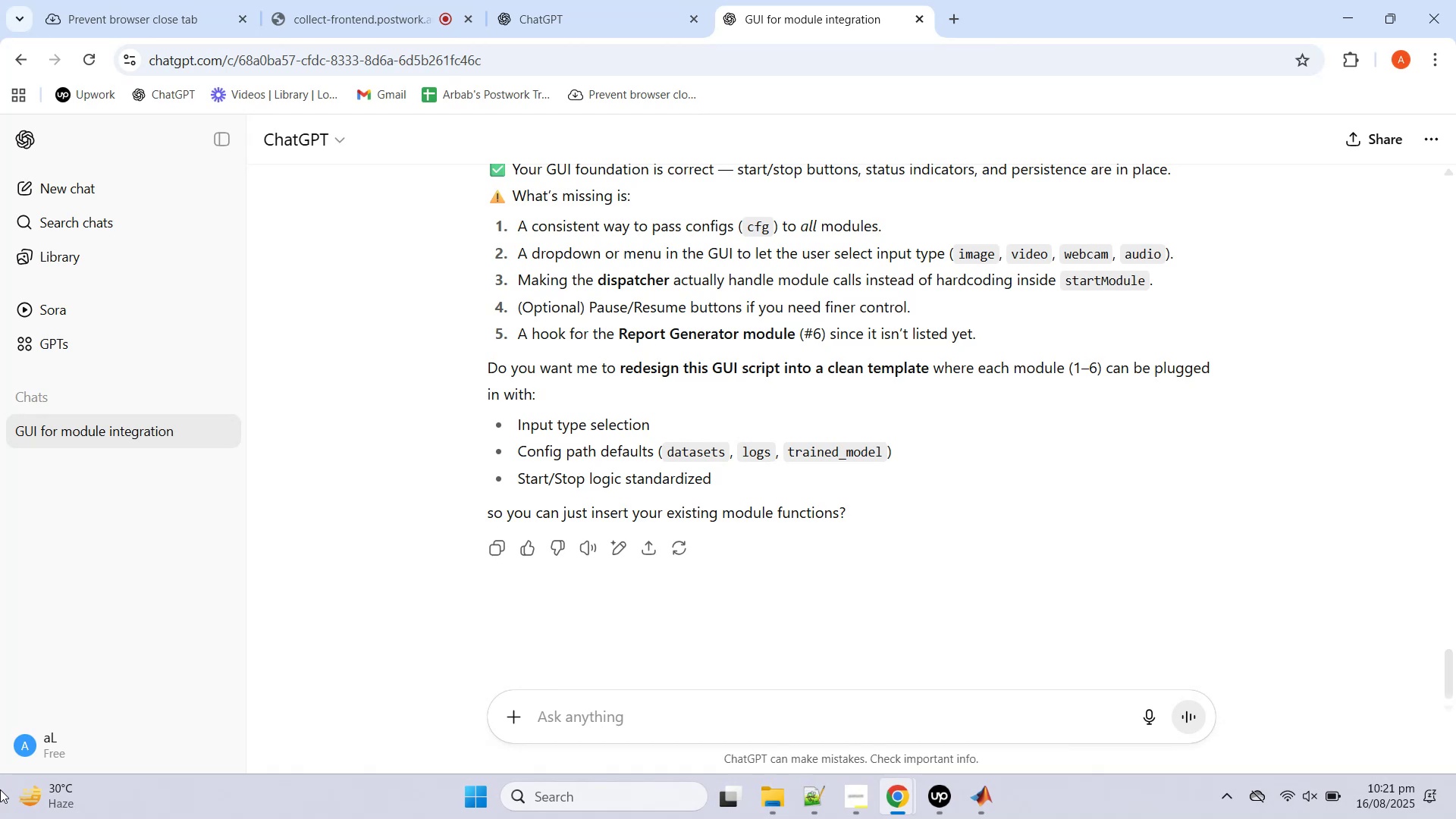 
scroll: coordinate [808, 438], scroll_direction: up, amount: 1.0
 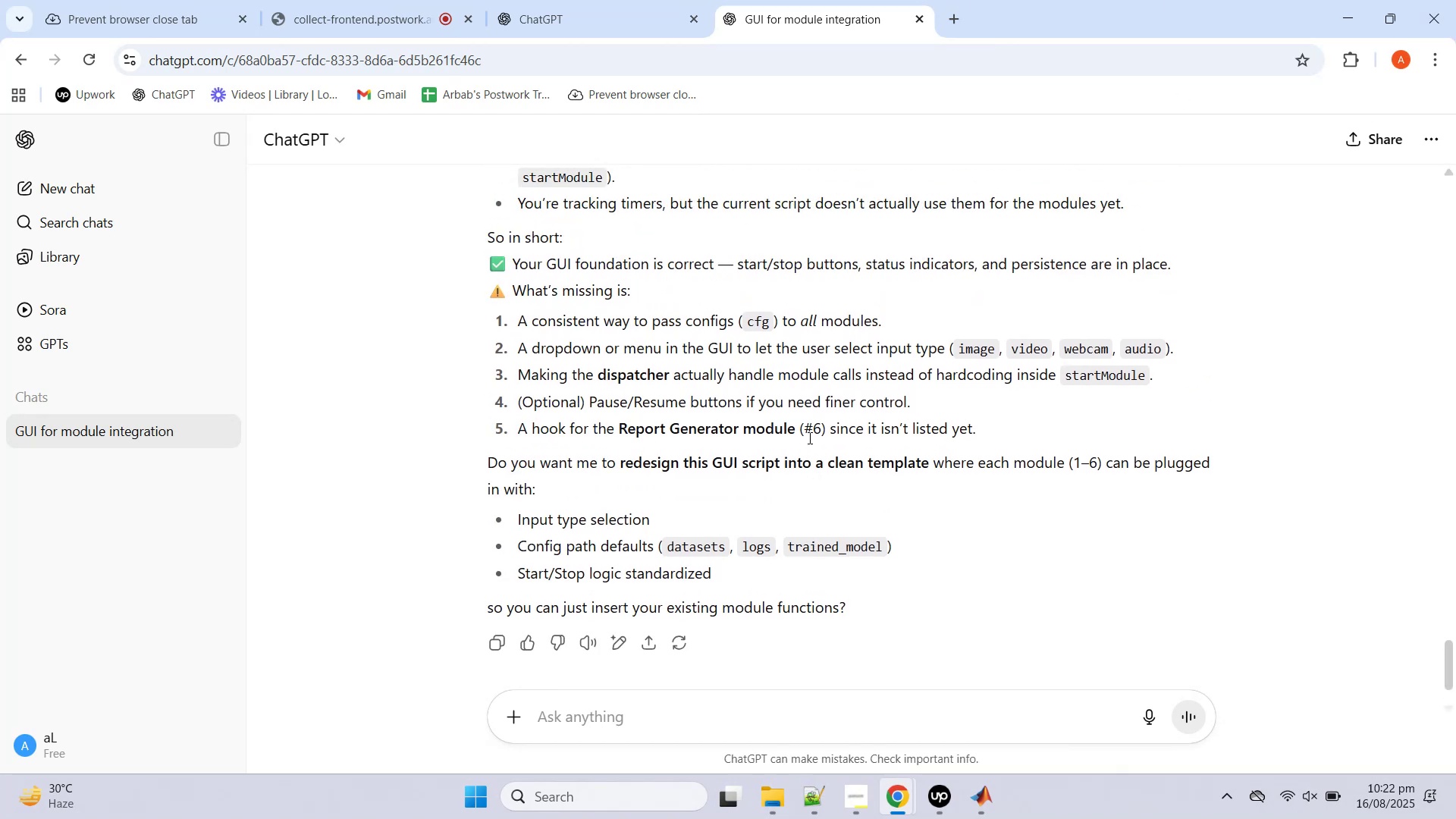 
scroll: coordinate [782, 535], scroll_direction: down, amount: 14.0
 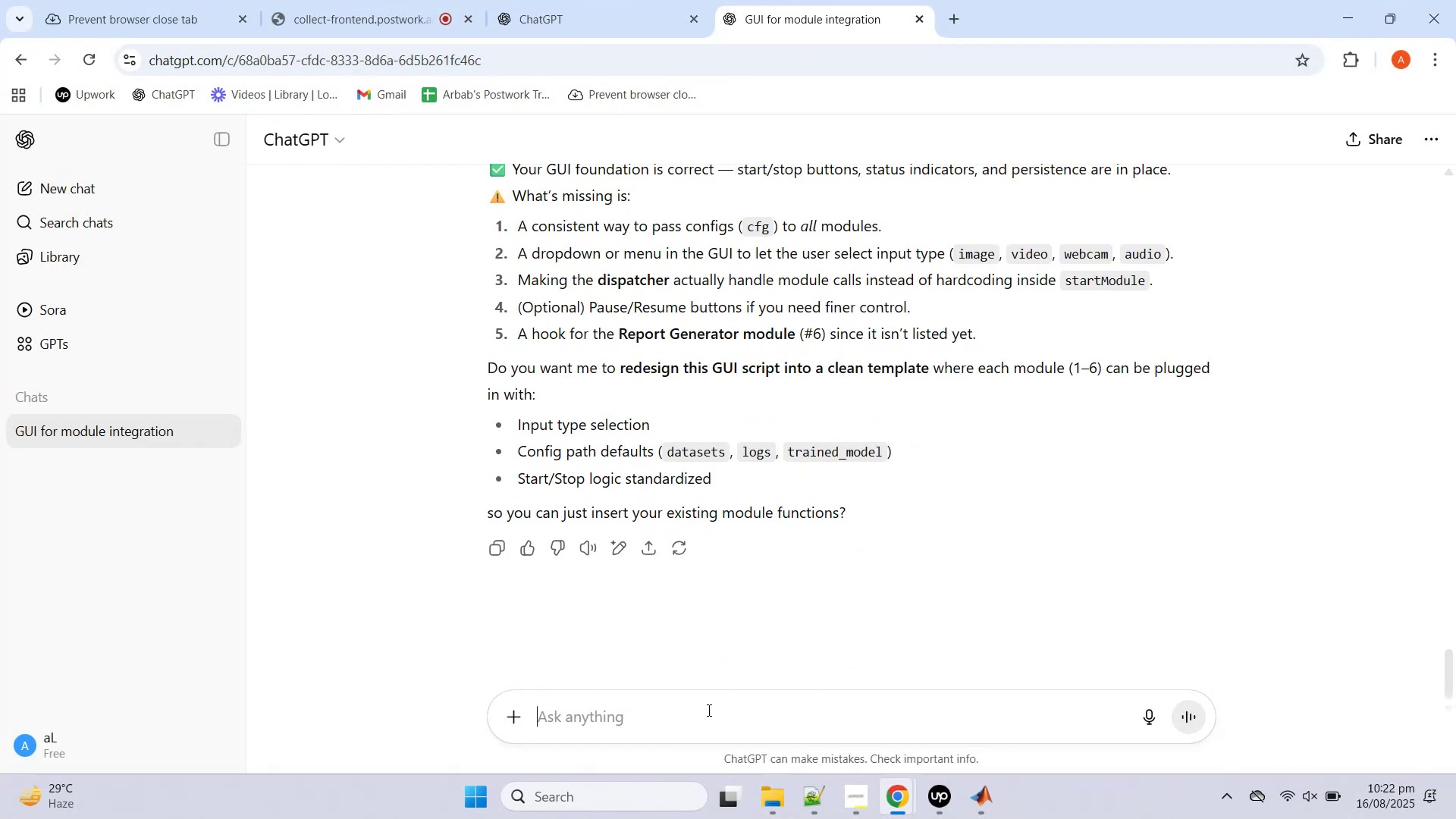 
type(You are right,....tthis is work in progress... i just thaught abohought about ir )
key(Backspace)
key(Backspace)
type(t)
 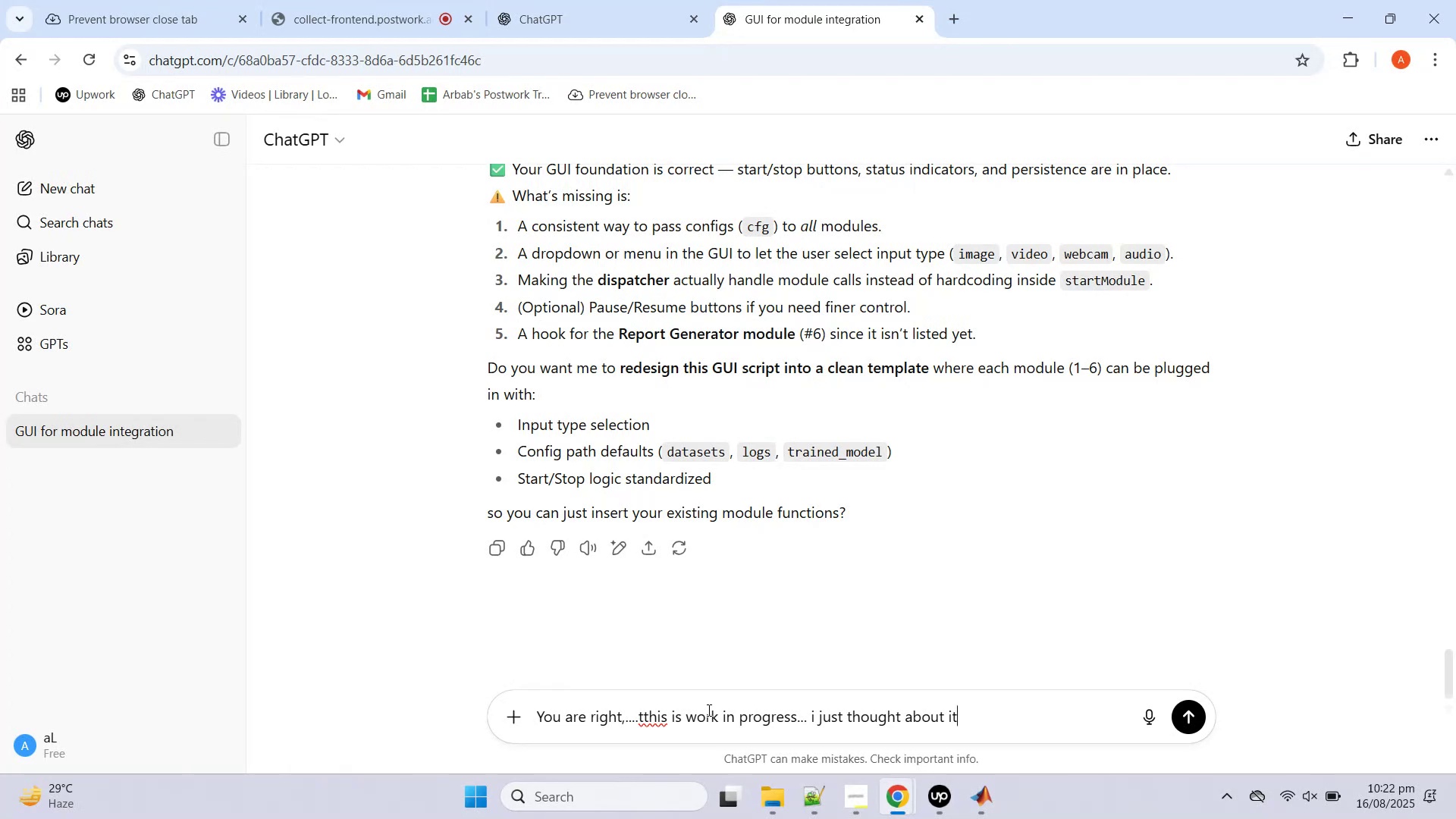 
wait(6.65)
 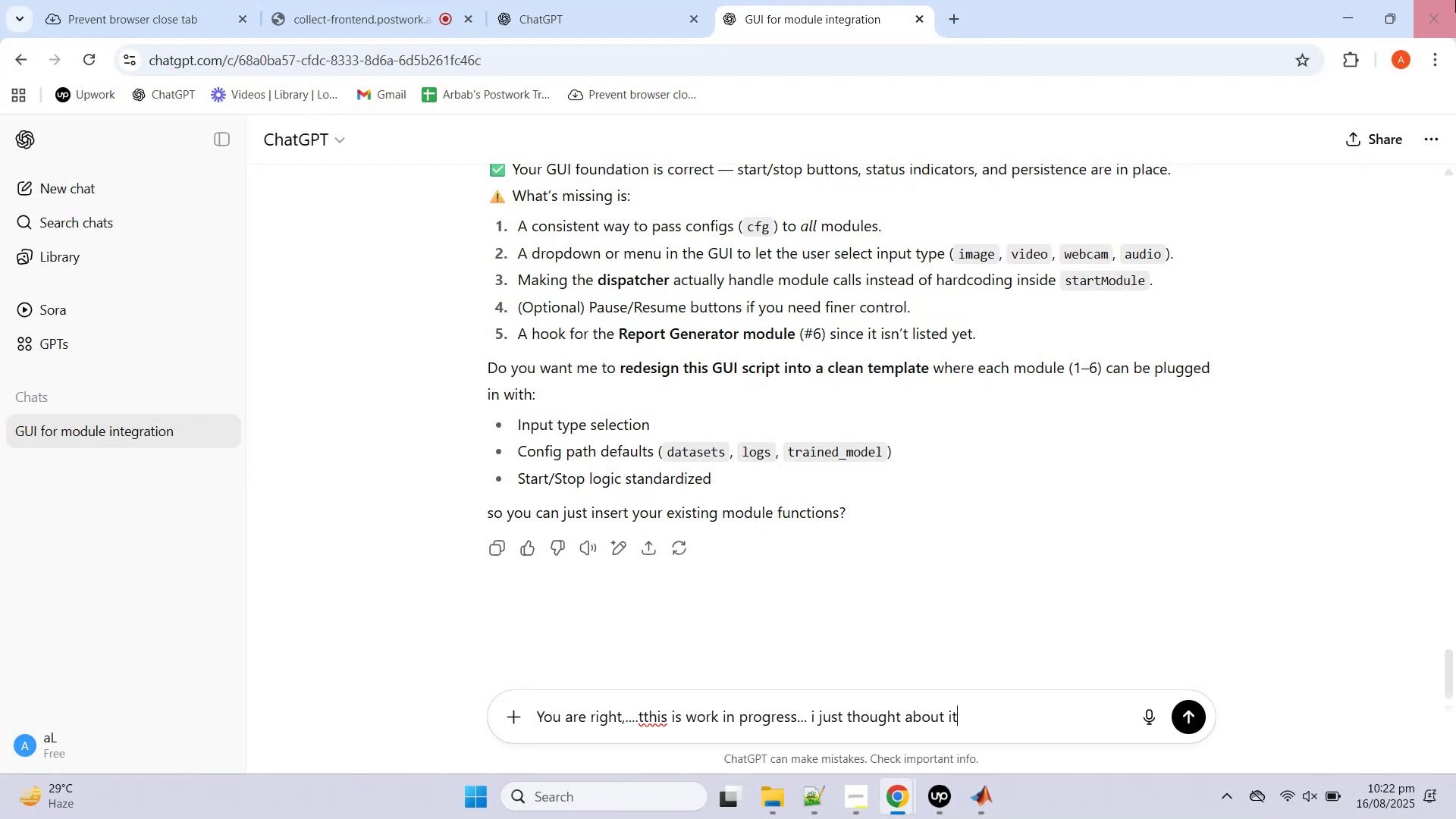 
type(an)
key(Backspace)
key(Backspace)
type(and )
key(Backspace)
key(Backspace)
key(Backspace)
key(Backspace)
type( and this is the structure i am interested in .)
 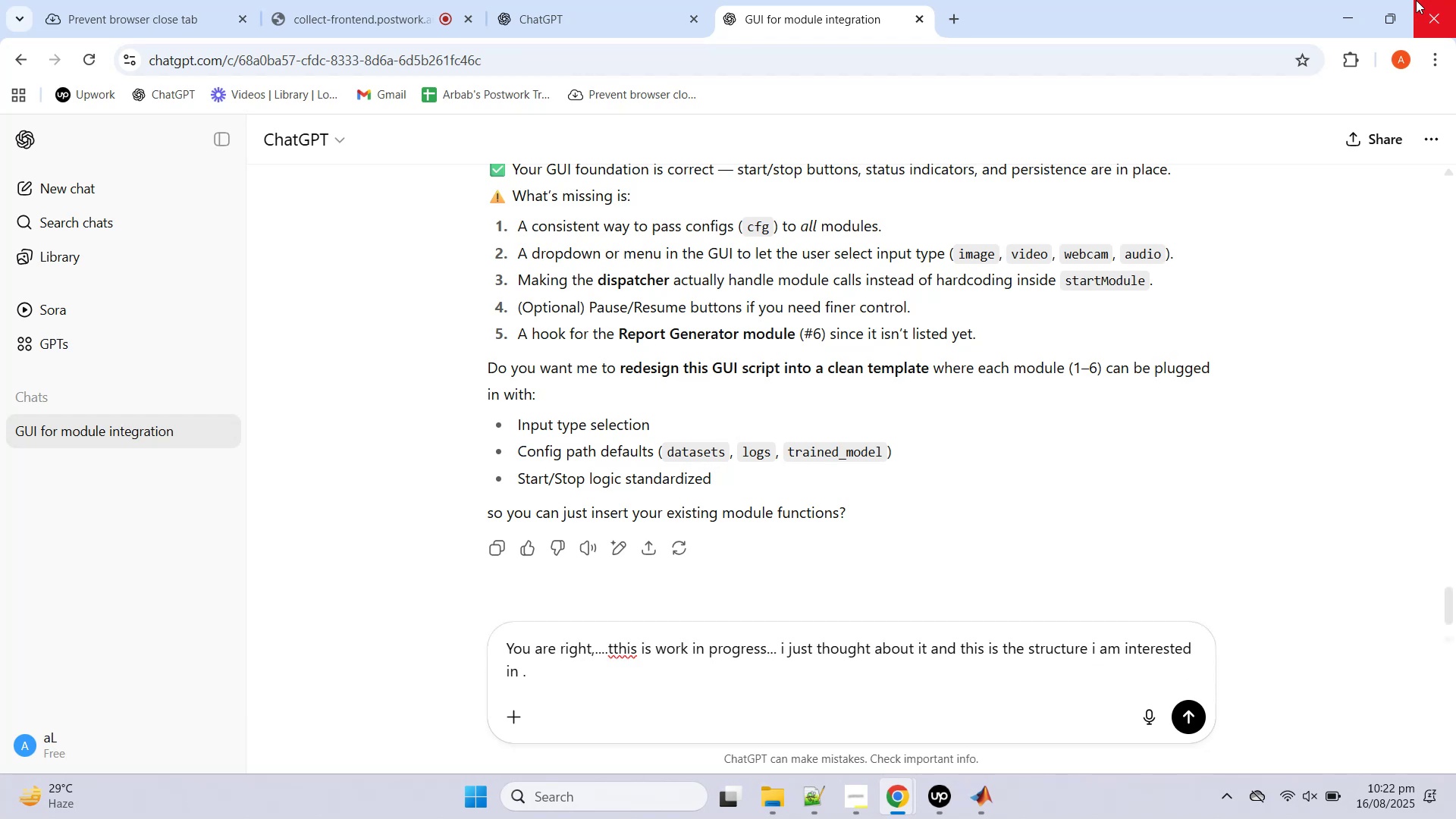 
key(Shift+Enter)
 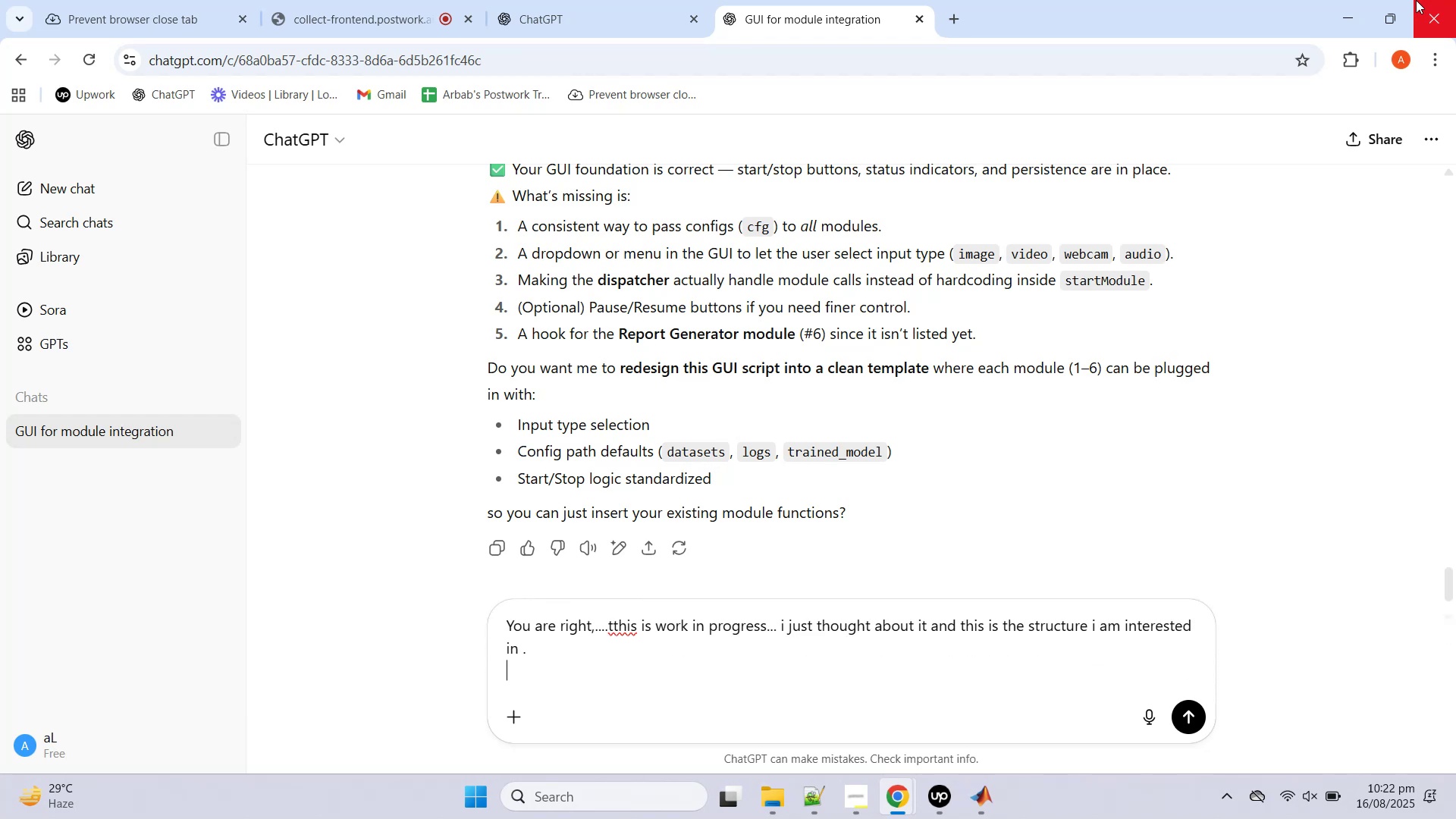 
type(each m)
key(Backspace)
key(Backspace)
key(Backspace)
key(Backspace)
key(Backspace)
key(Backspace)
type(each module will have a star e)
key(Backspace)
type(stop)
key(Backspace)
key(Backspace)
key(Backspace)
key(Backspace)
key(Backspace)
type(t sop button as sh)
key(Backspace)
key(Backspace)
 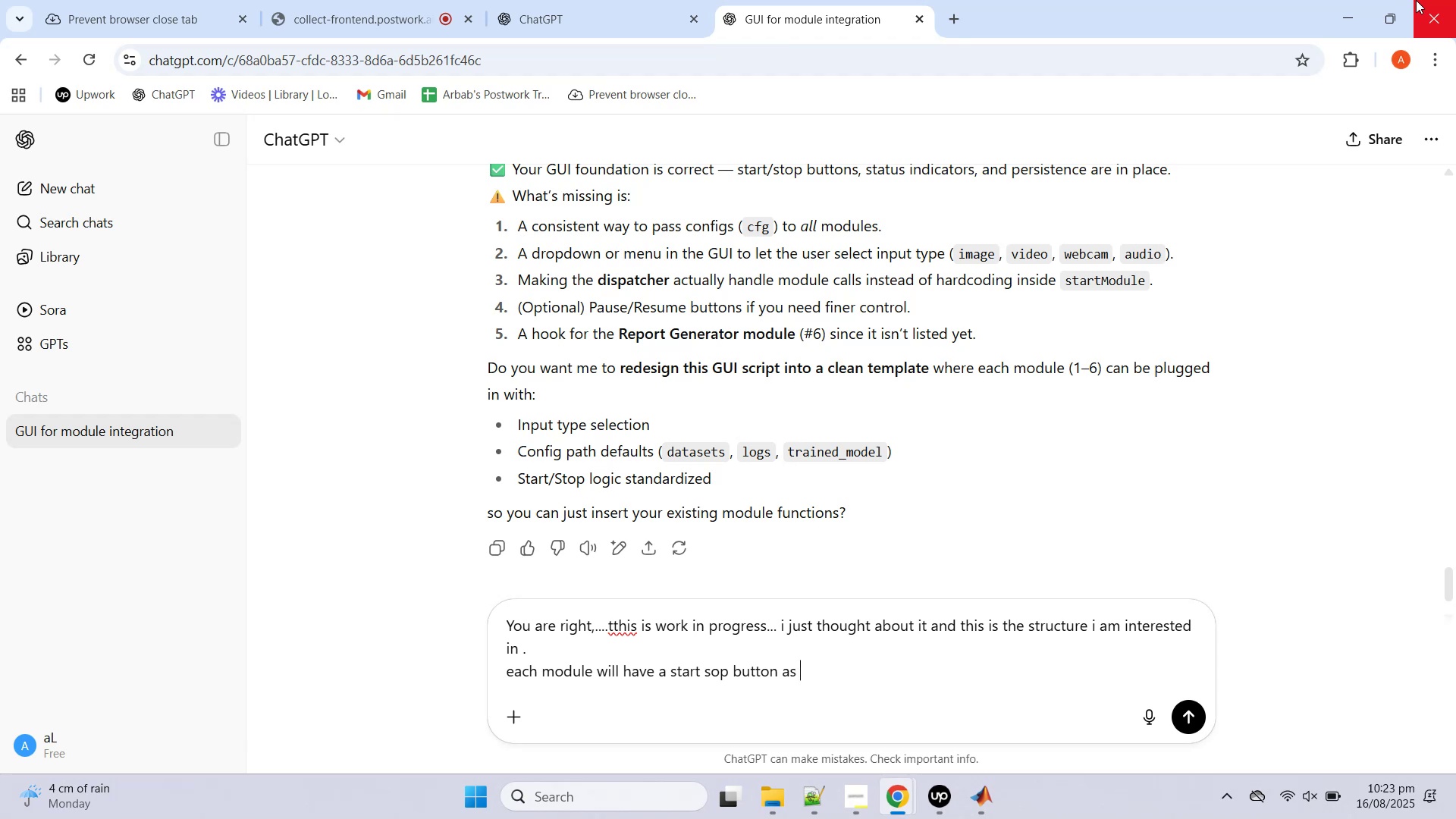 
type(in my script)
 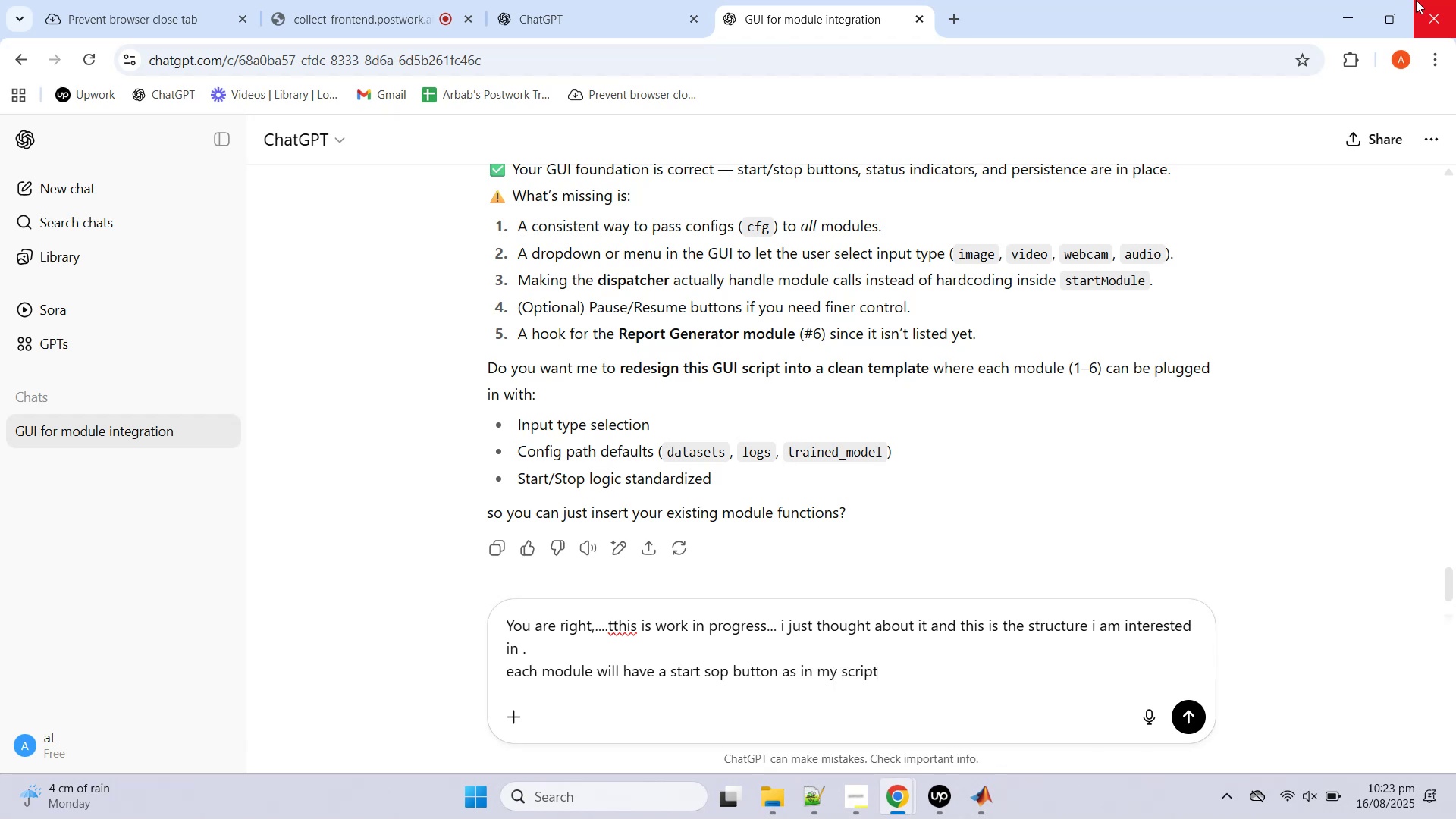 
key(Shift+Enter)
 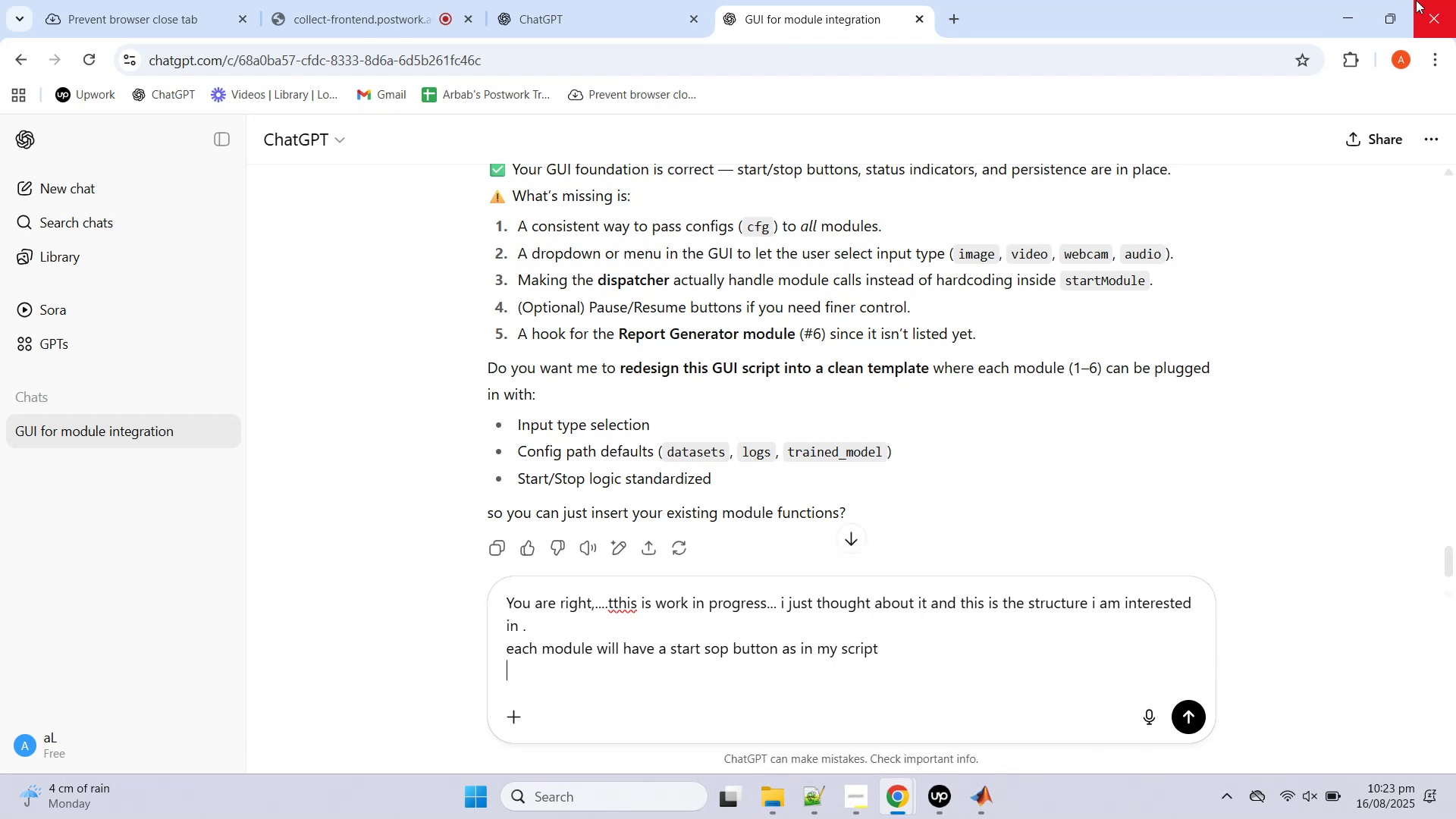 
key(Shift+Enter)
 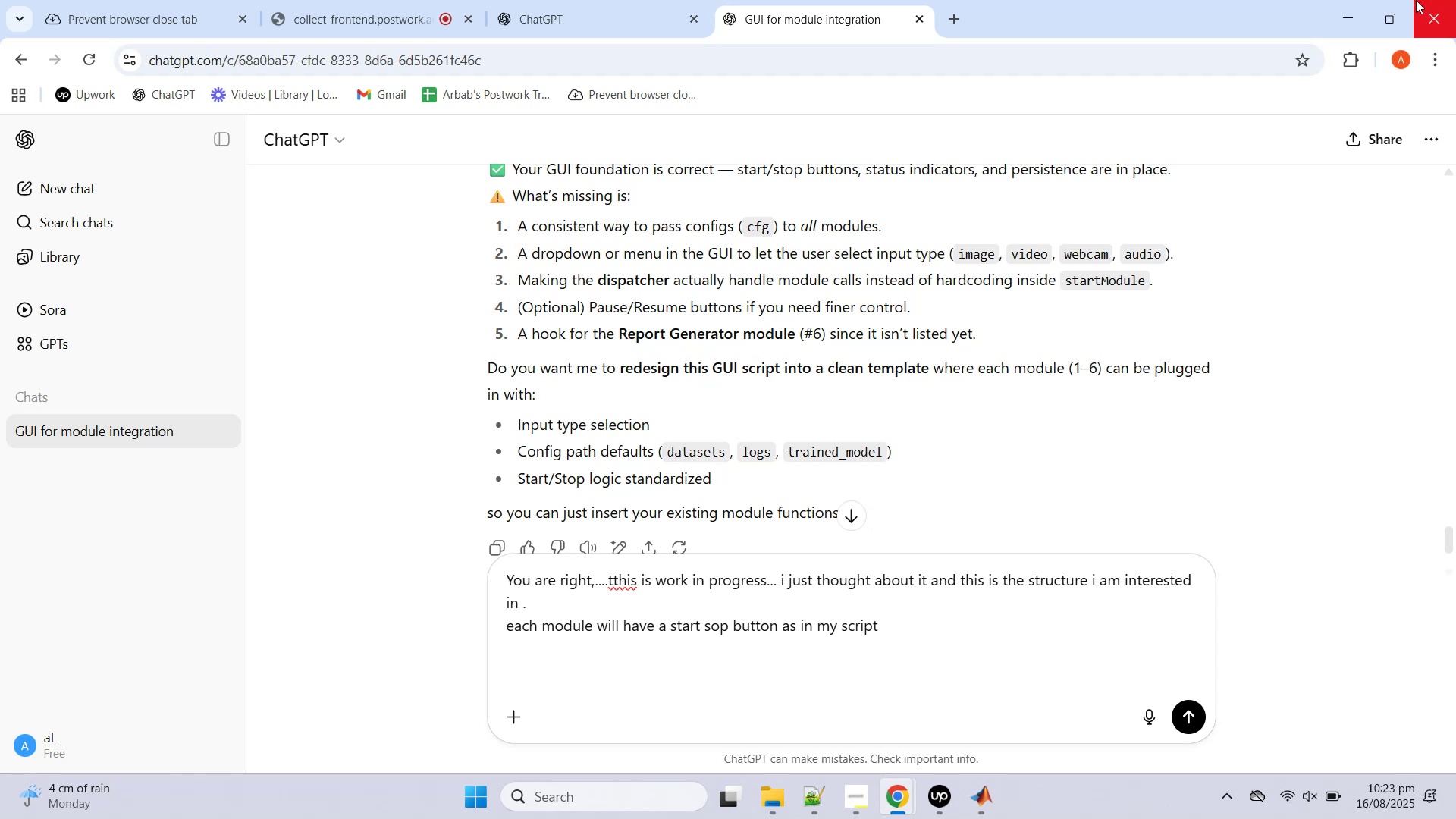 
type(Start will start the module and stop will stop it )
 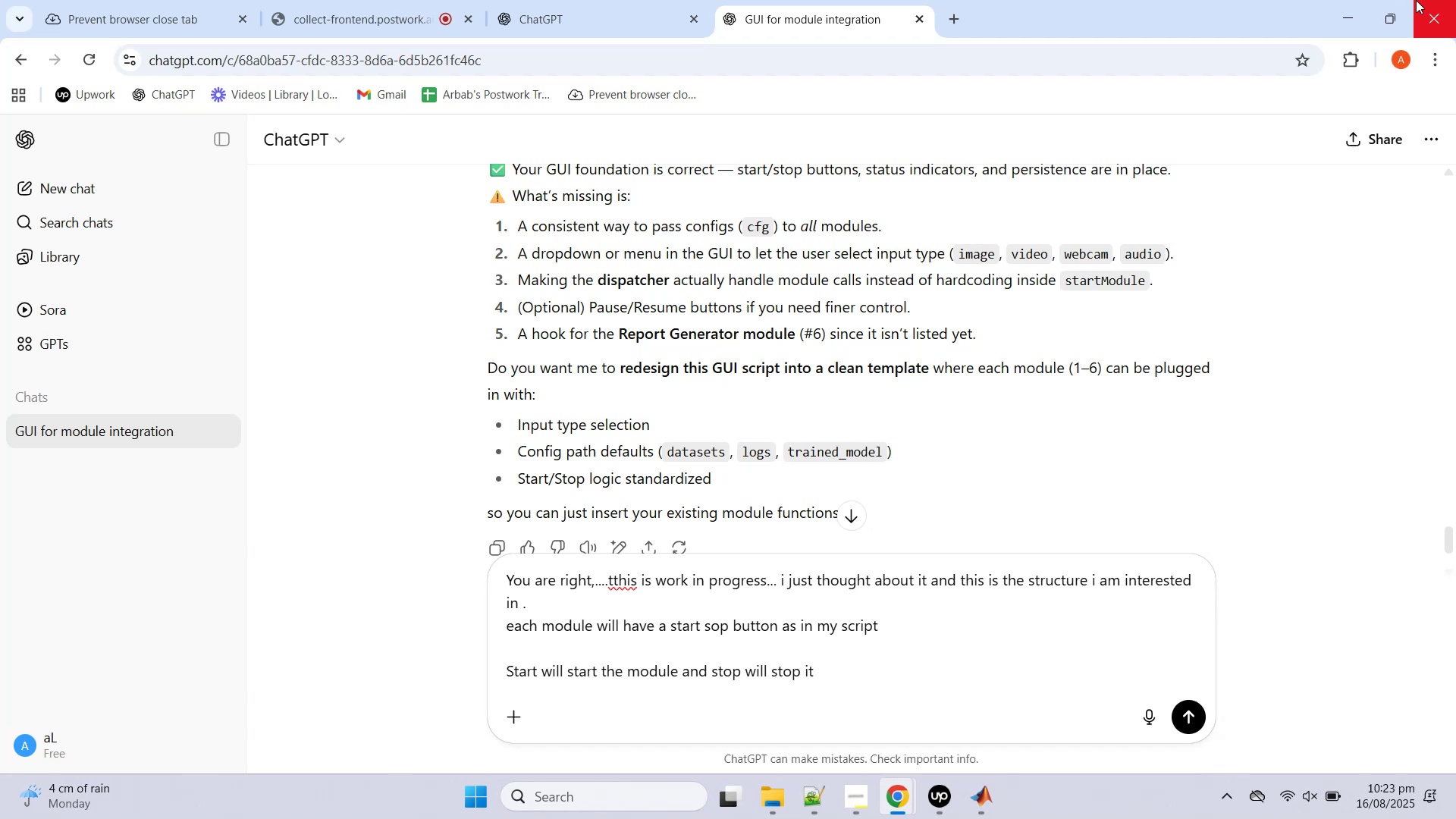 
key(Shift+Enter)
 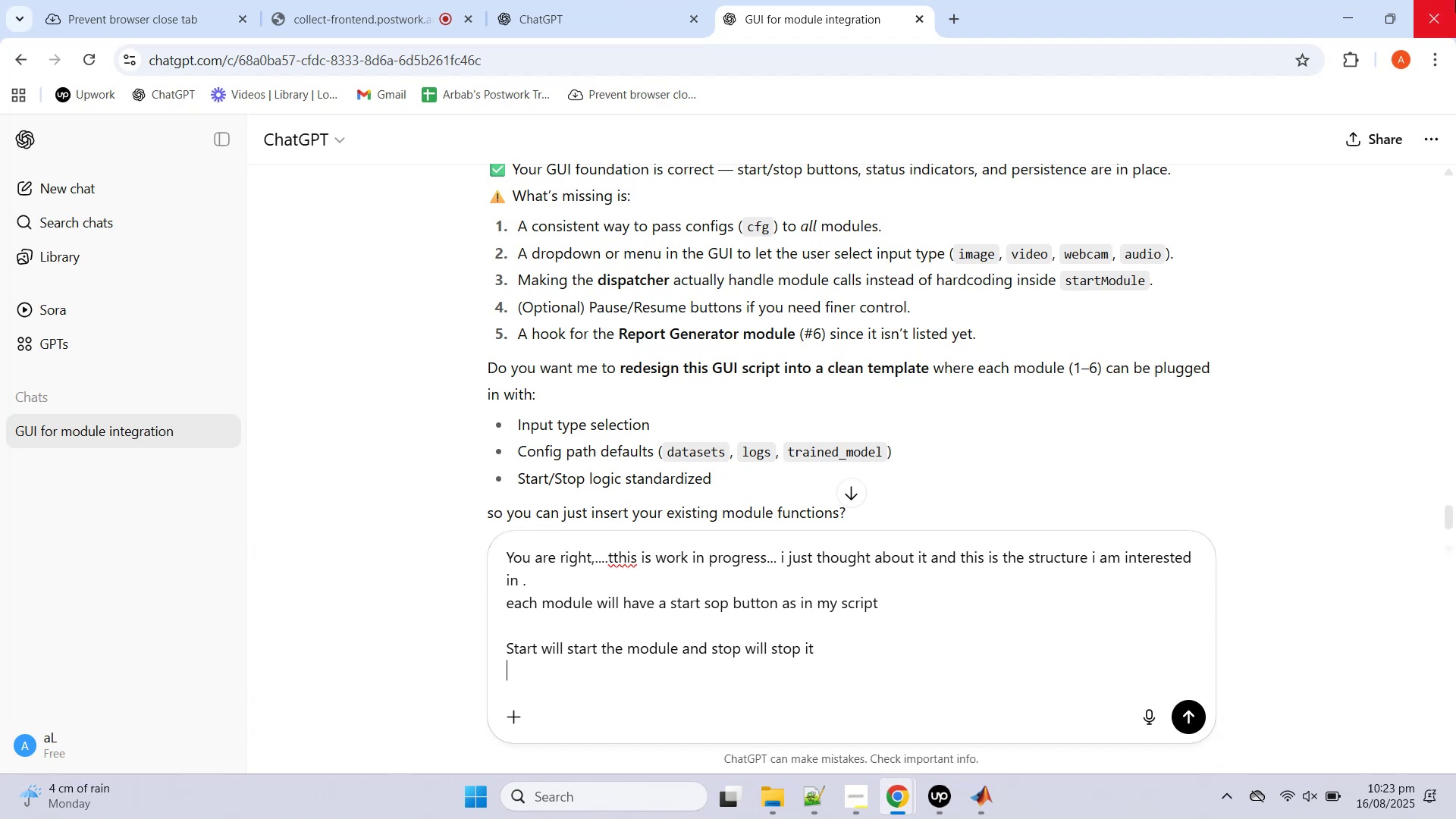 
key(Shift+Enter)
 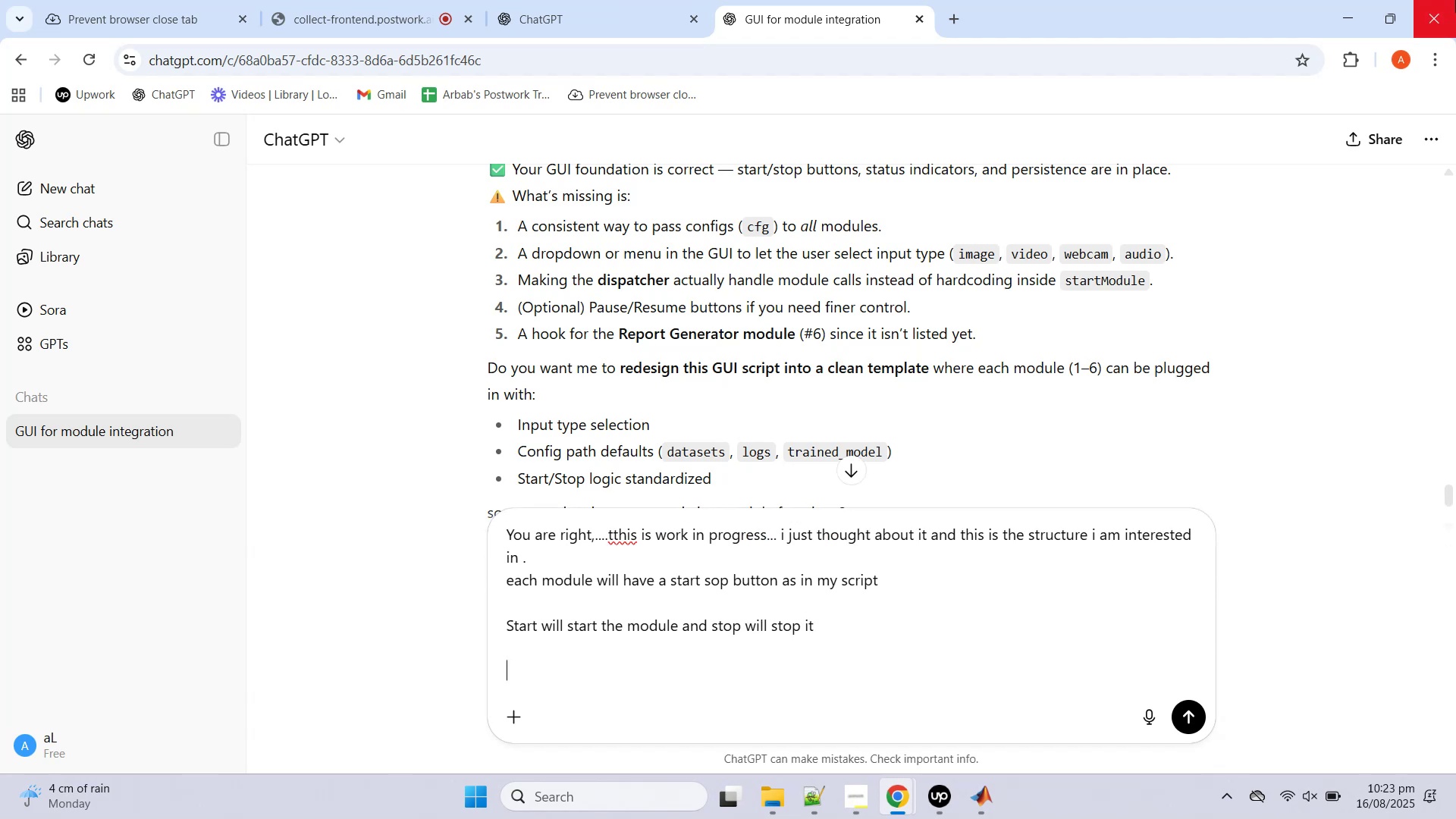 
key(Shift+ShiftRight)
 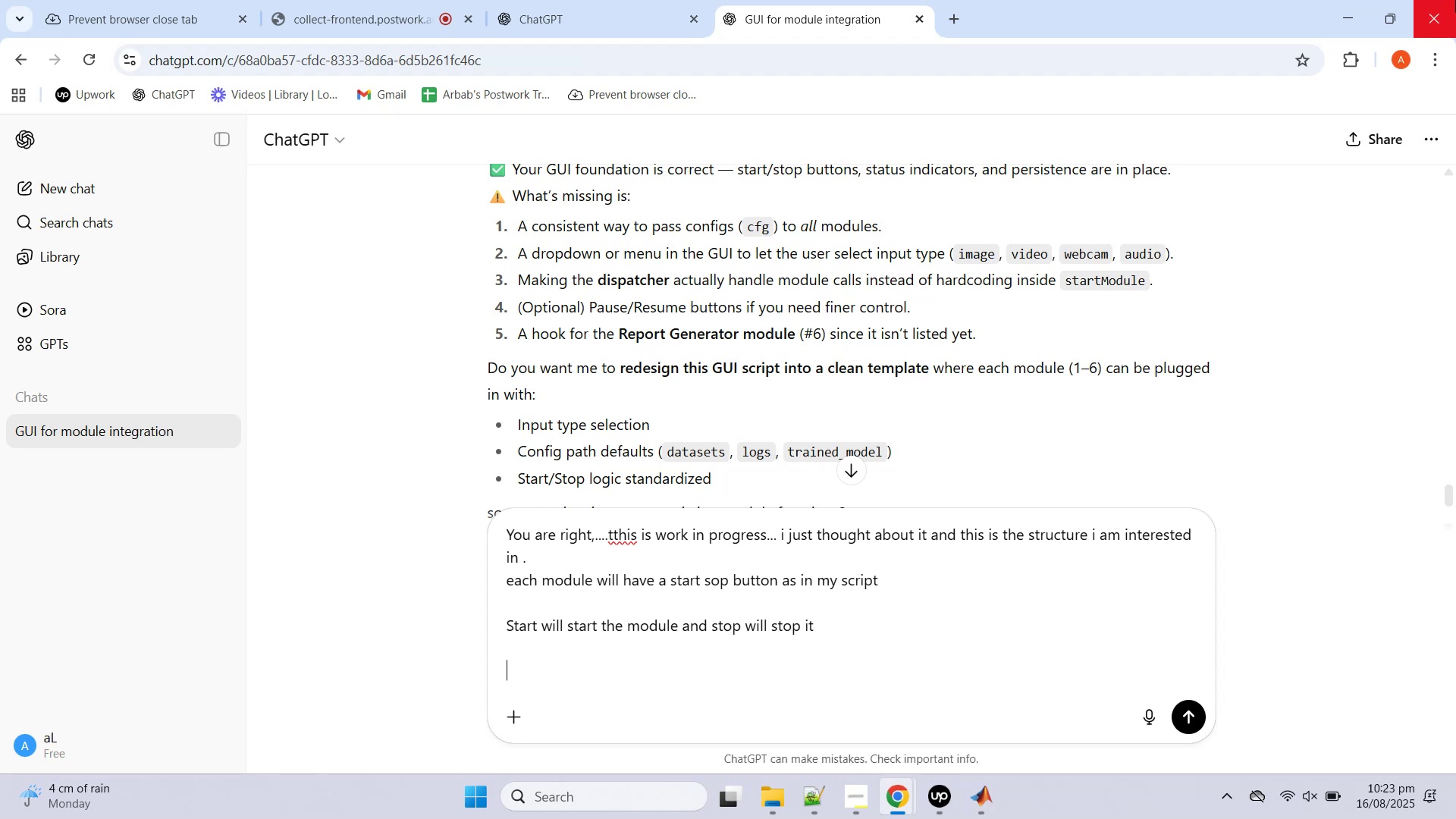 
wait(7.19)
 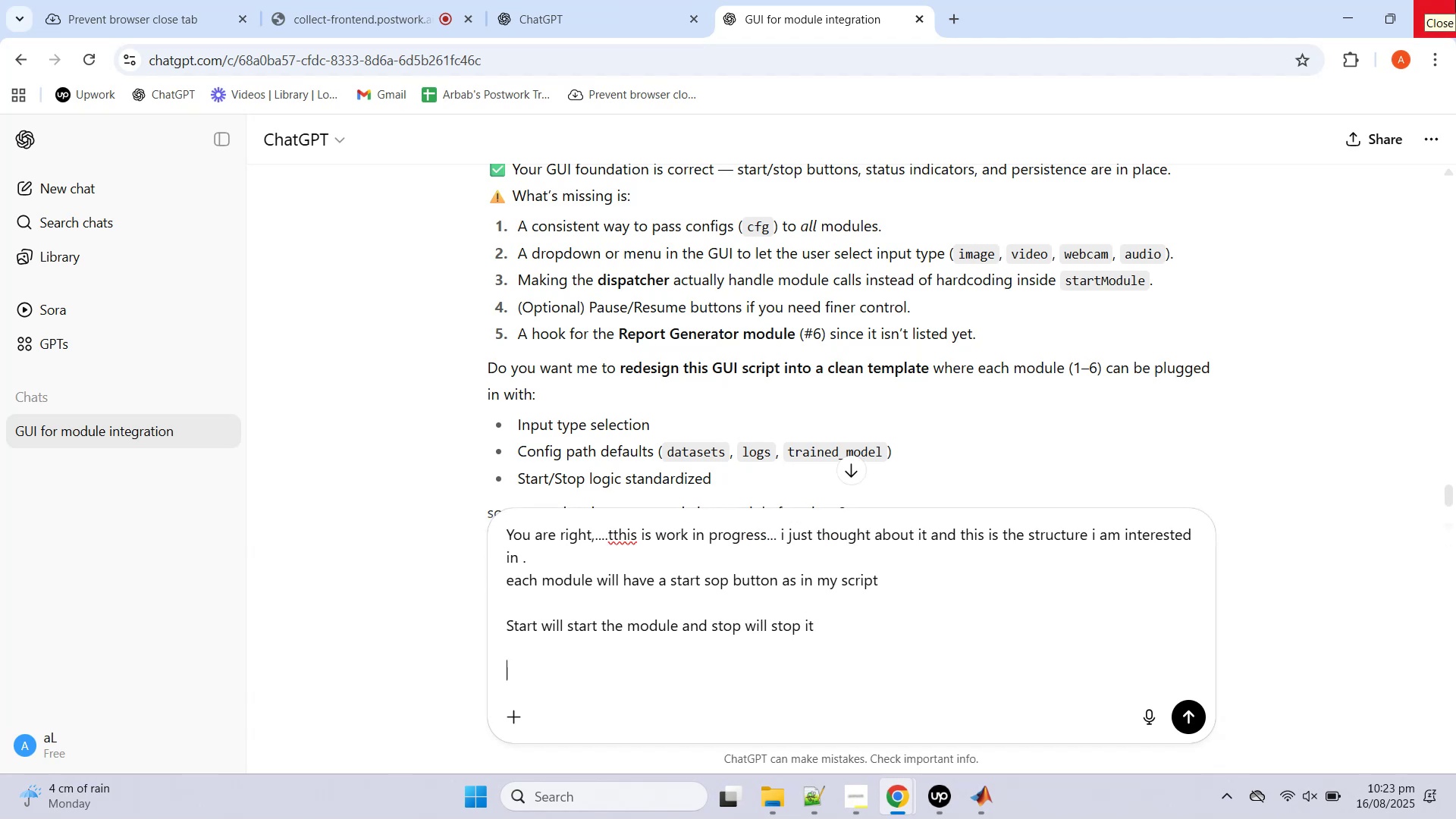 
type(for each module we can deve)
key(Backspace)
type(c)
key(Backspace)
key(Backspace)
type(clare a structure with basic confid)
key(Backspace)
type(guration ())
 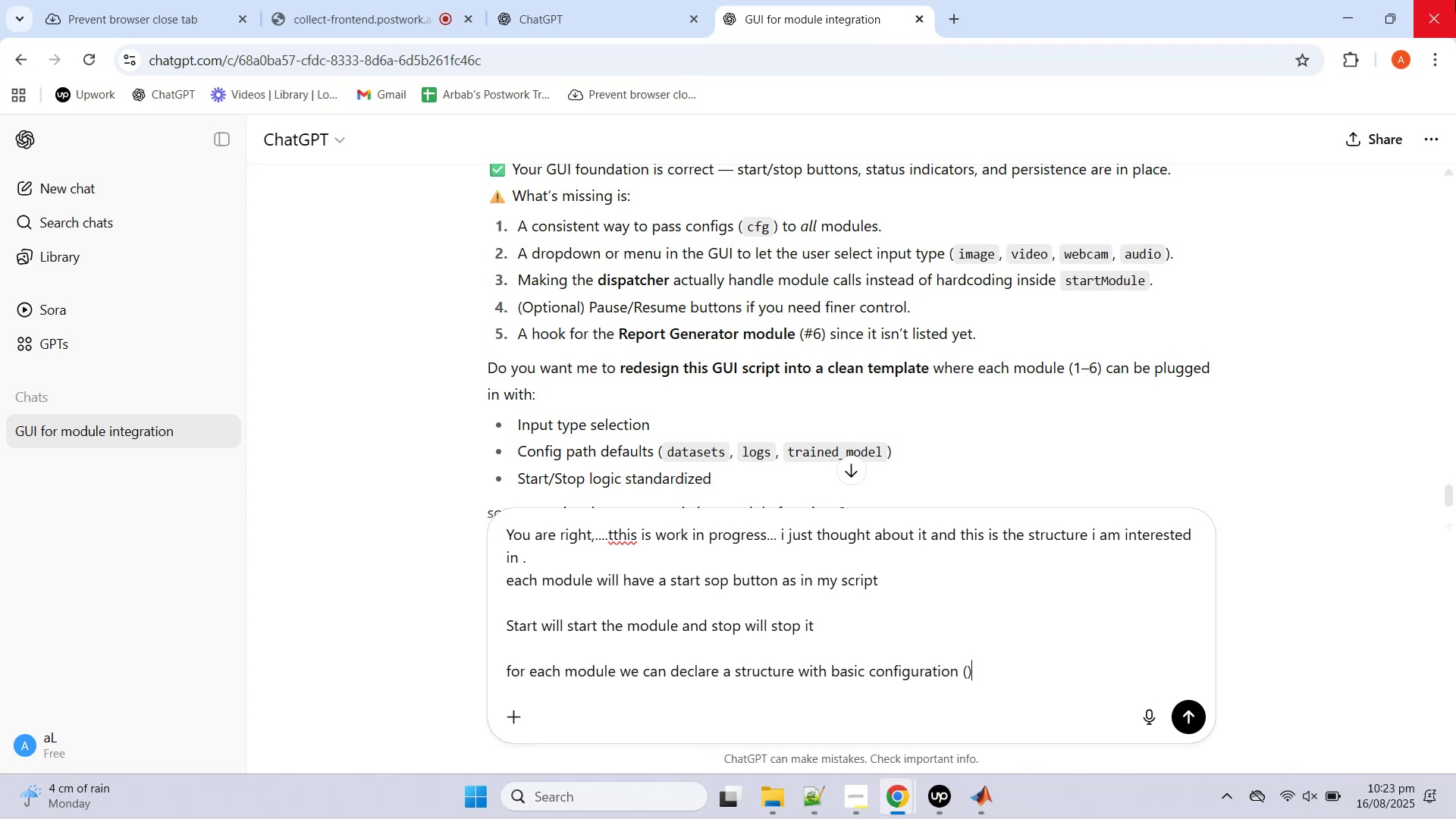 
key(ArrowLeft)
 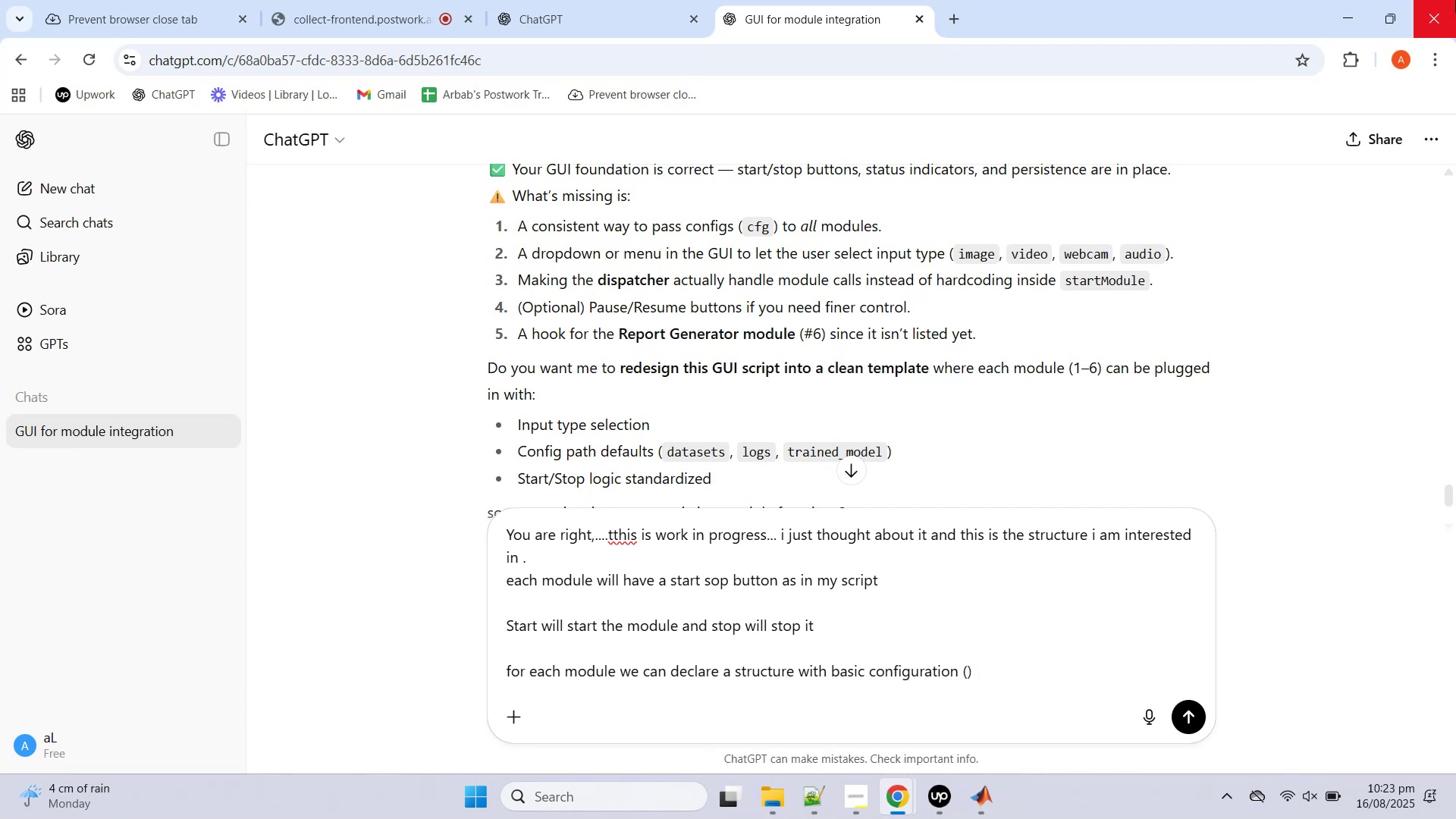 
type(mode, )
 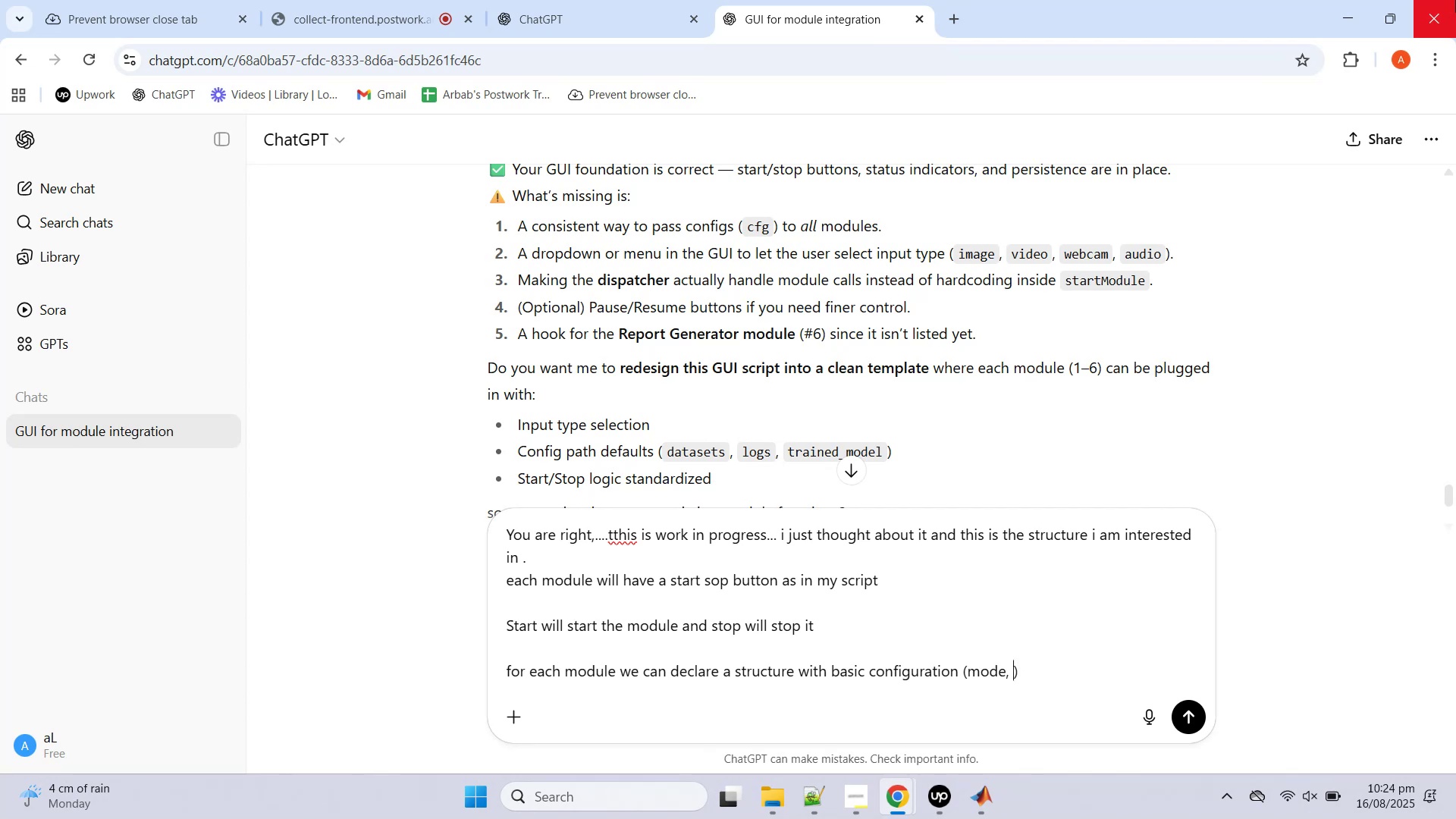 
hold_key(key=Backspace, duration=0.63)
 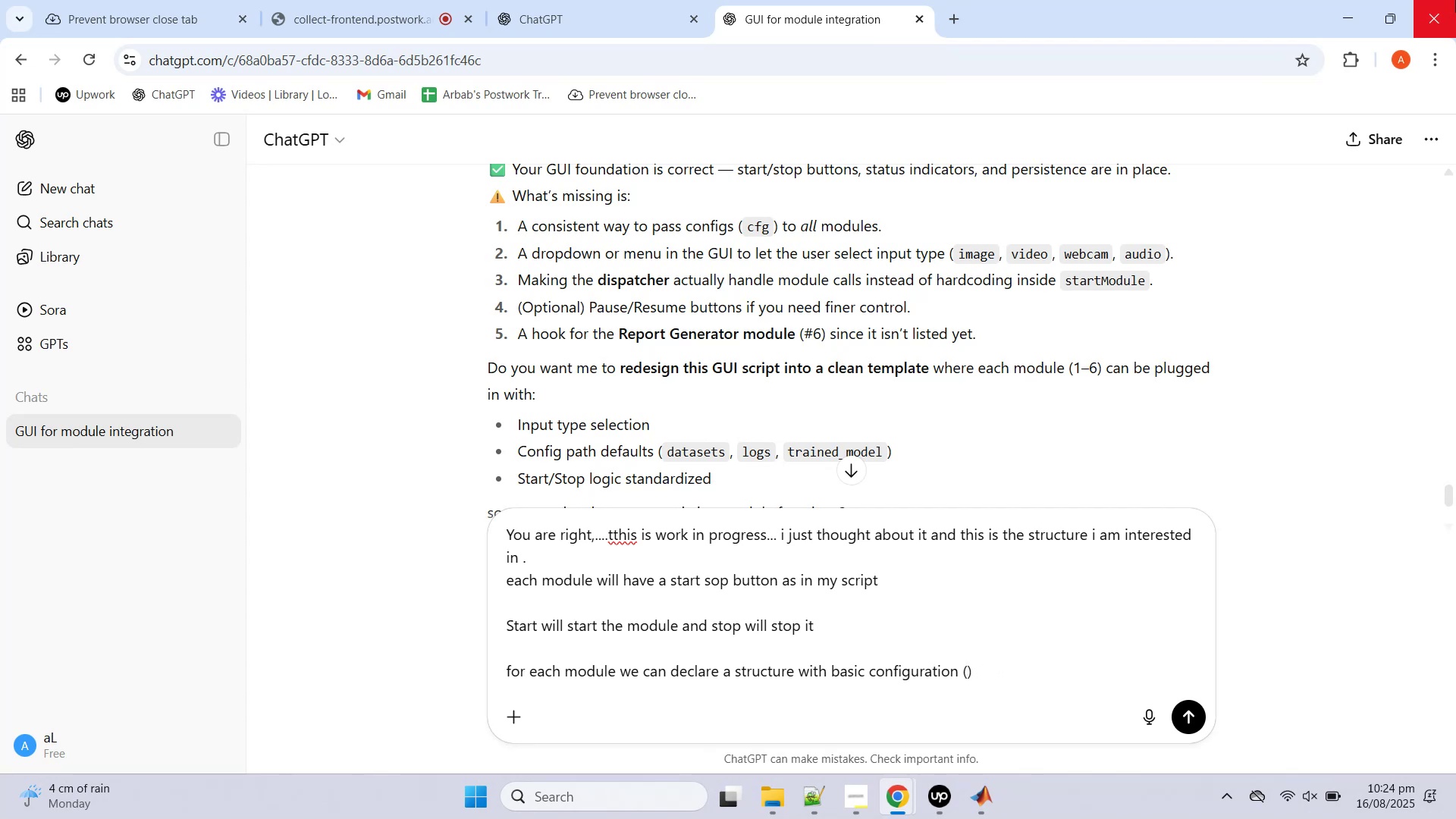 
type(input type, show images or not, status flad)
key(Backspace)
type(g, stop flag)
 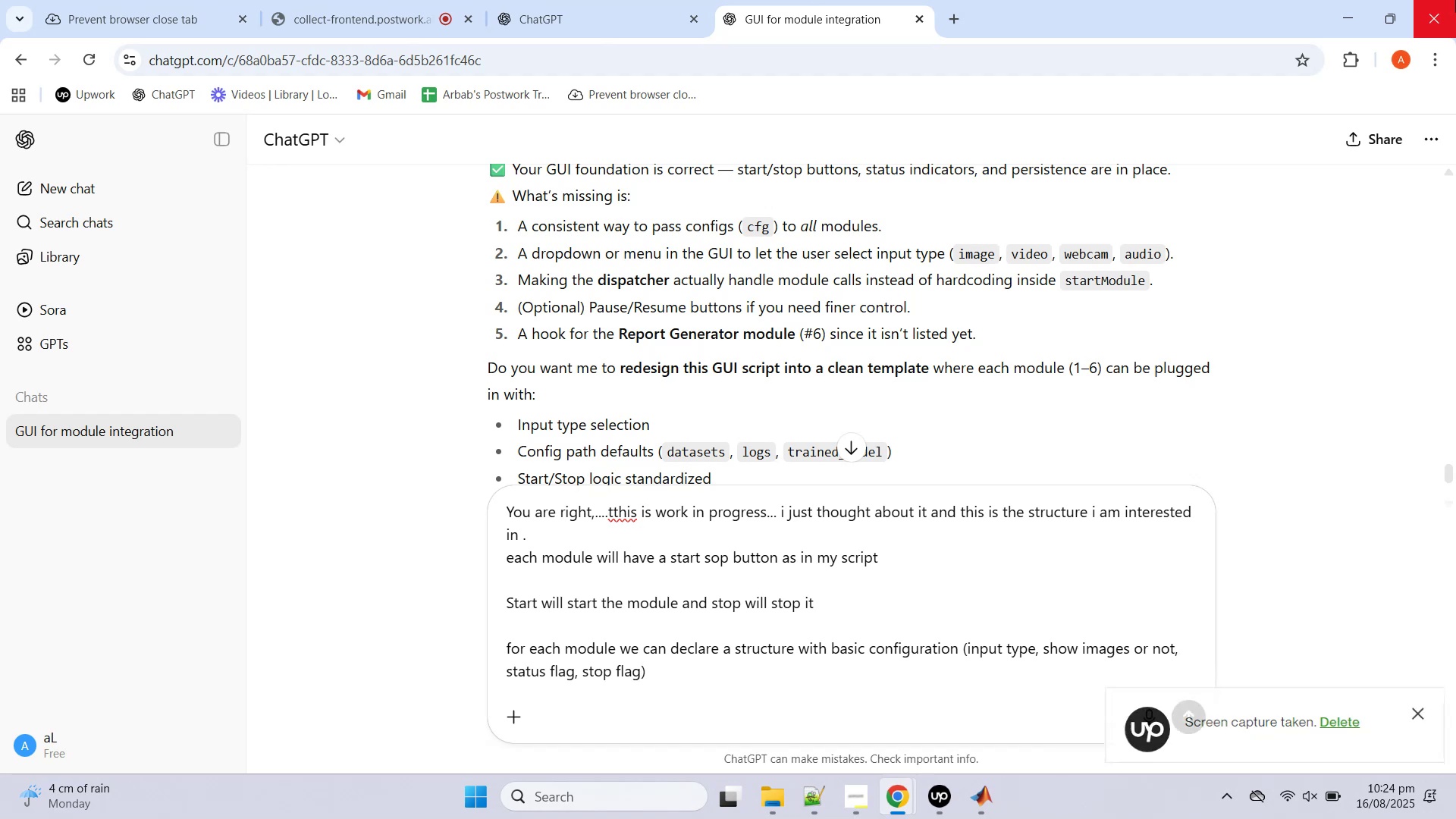 
key(ArrowRight)
 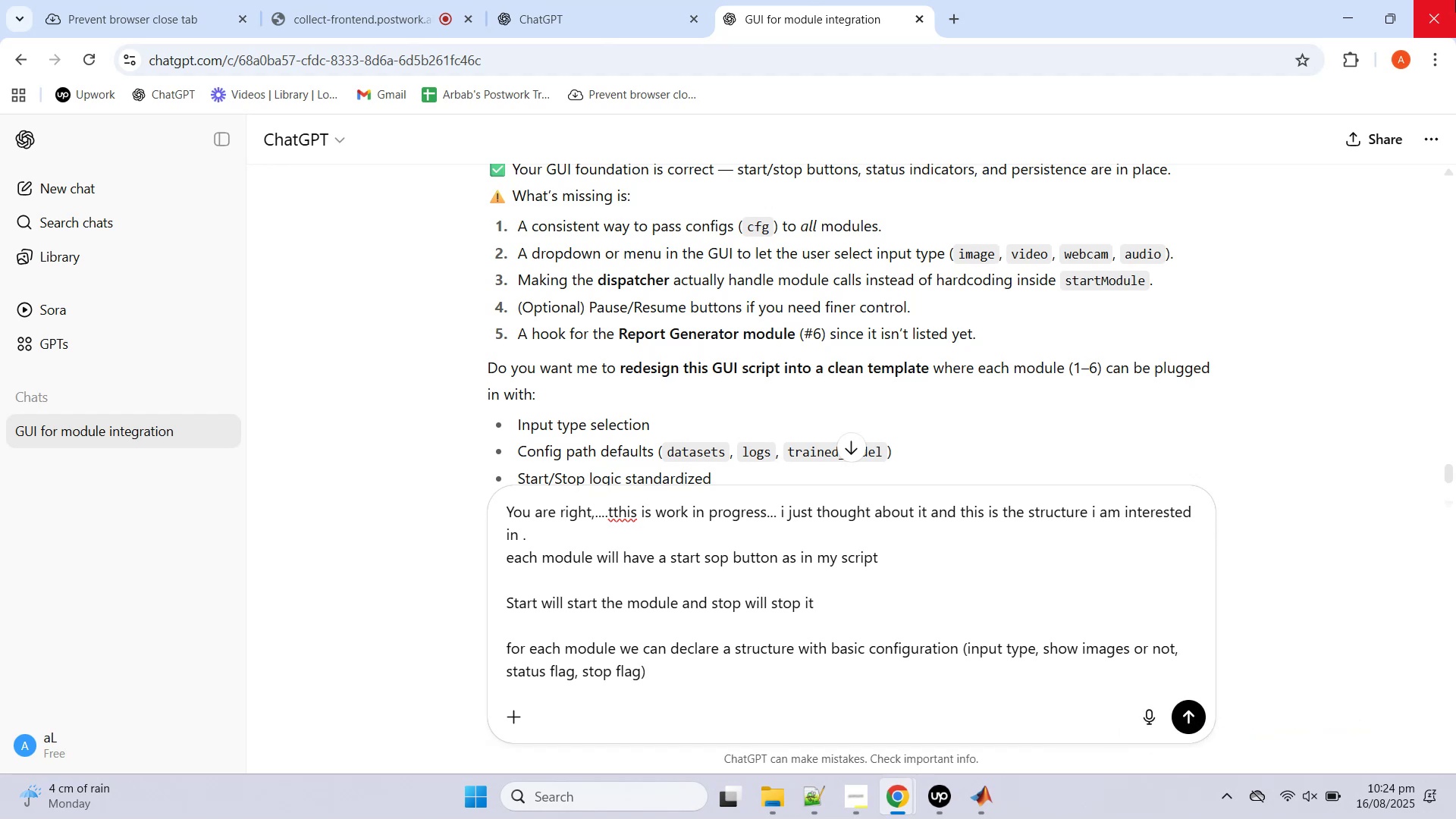 
key(ArrowLeft)
 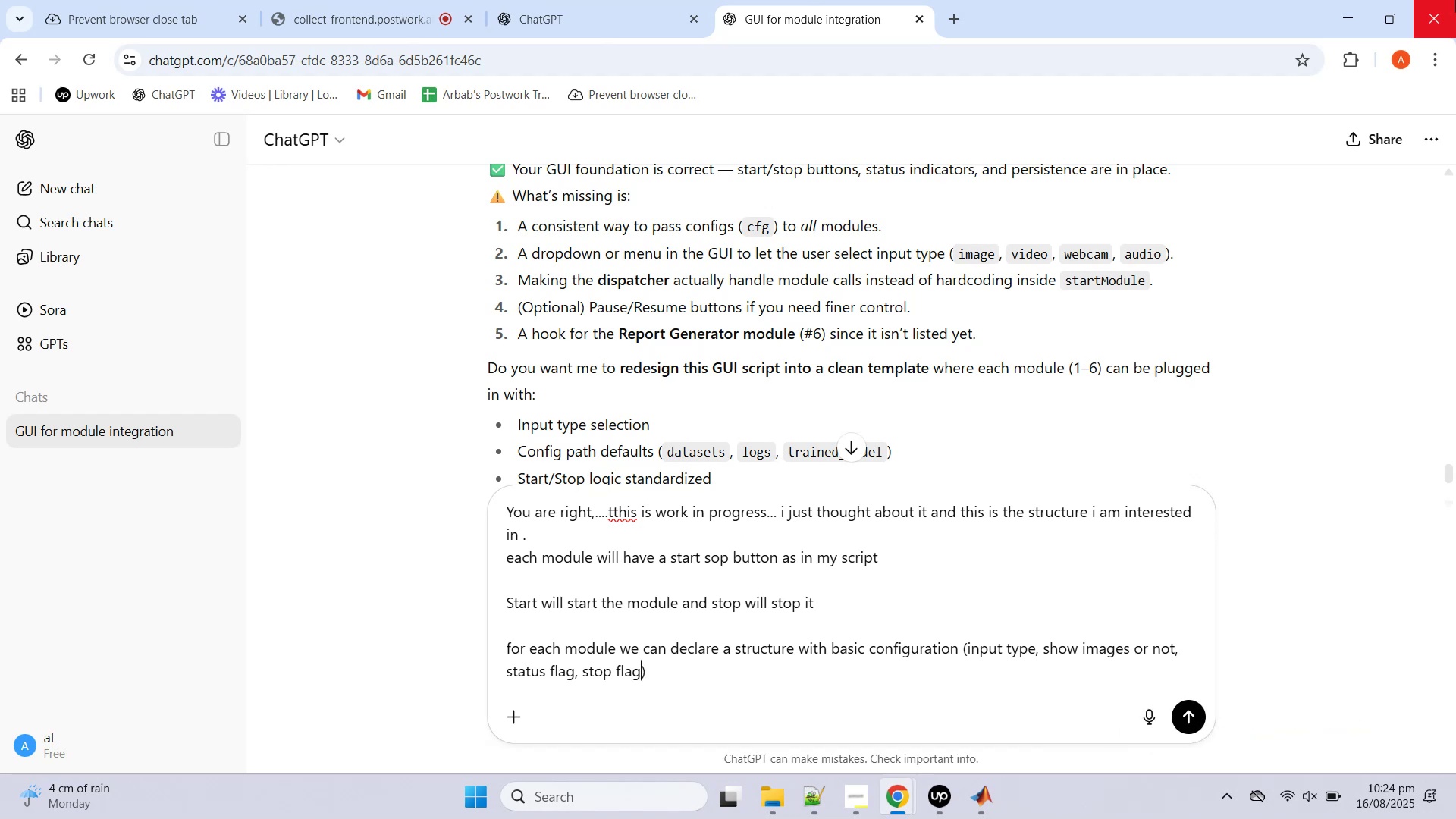 
type(, you may)
key(Backspace)
type(y propose other as well)
 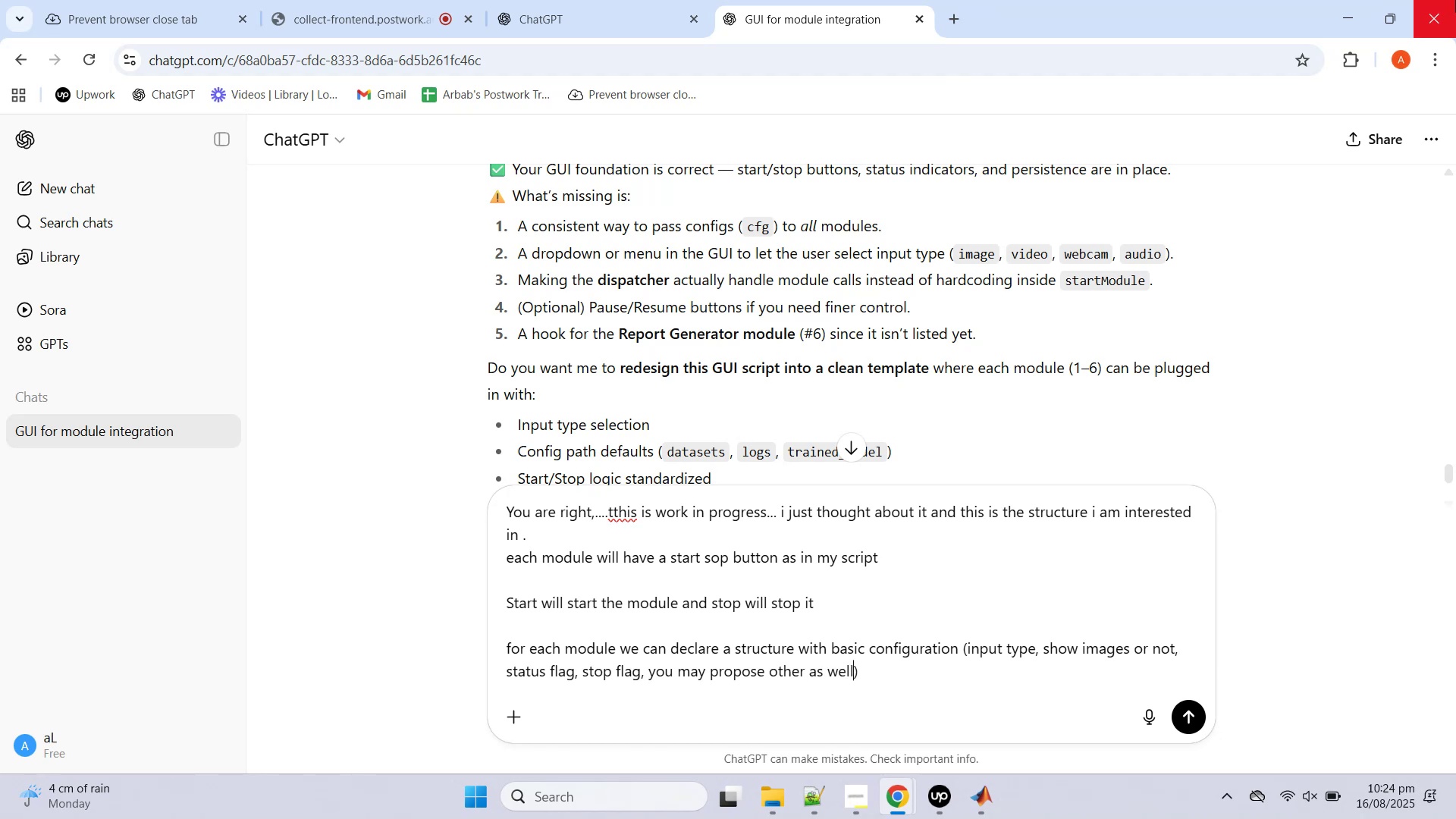 
key(ArrowRight)
 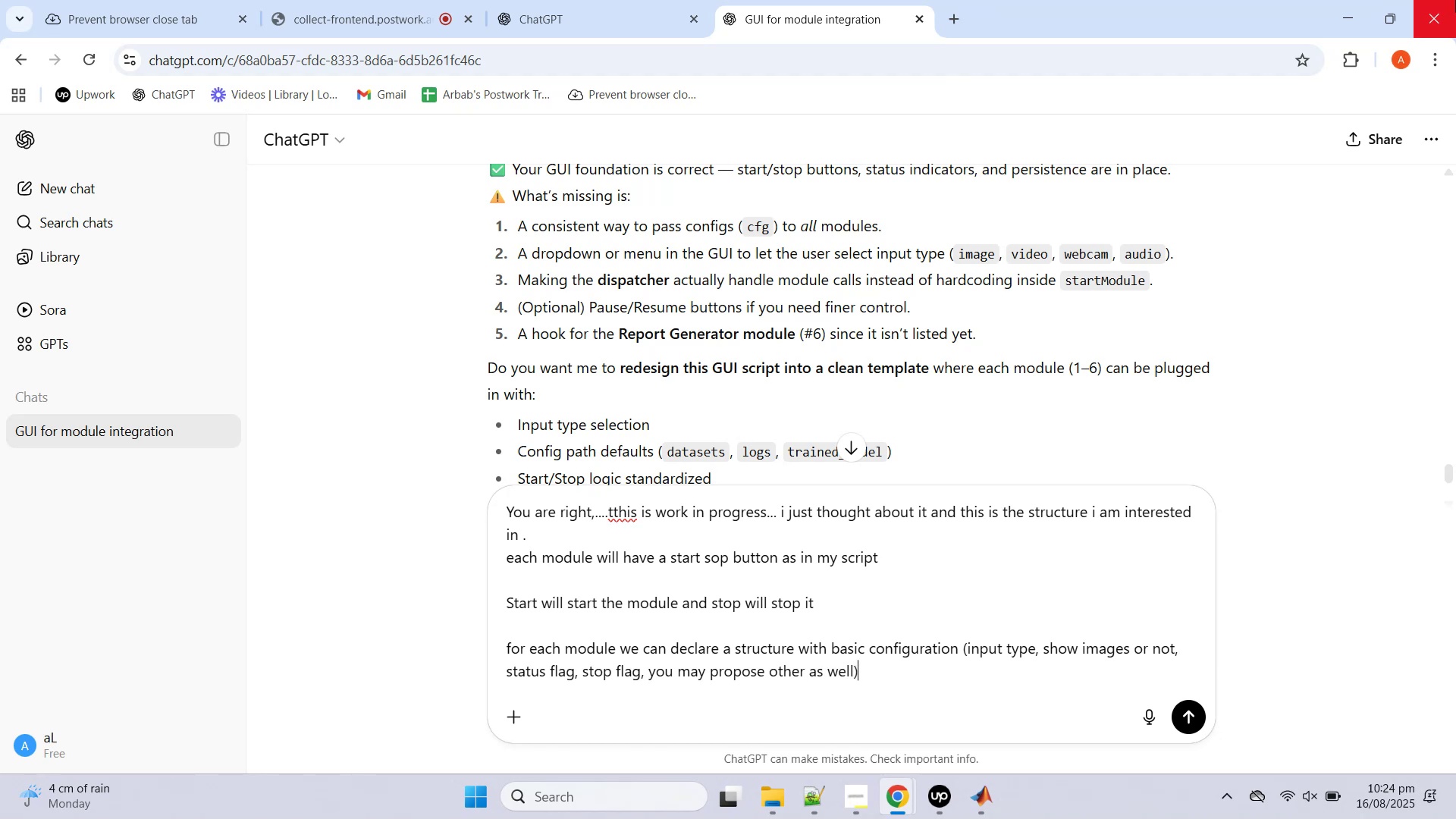 
key(Shift+Enter)
 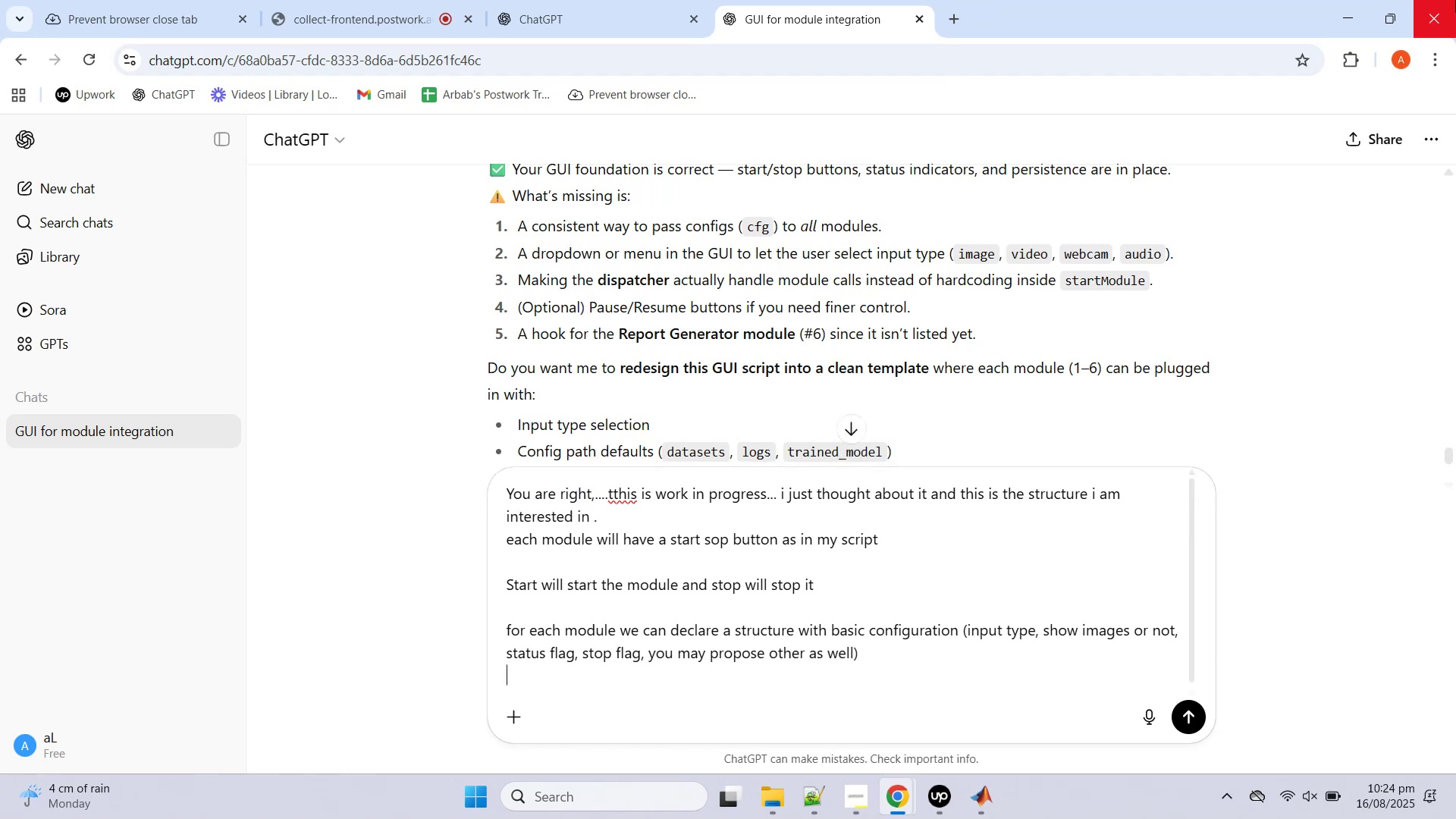 
type(status flag will provide the current strucute)
key(Backspace)
key(Backspace)
key(Backspace)
key(Backspace)
key(Backspace)
key(Backspace)
key(Backspace)
type(tatus )
key(Backspace)
type(, whetehr the module is running or not,)
 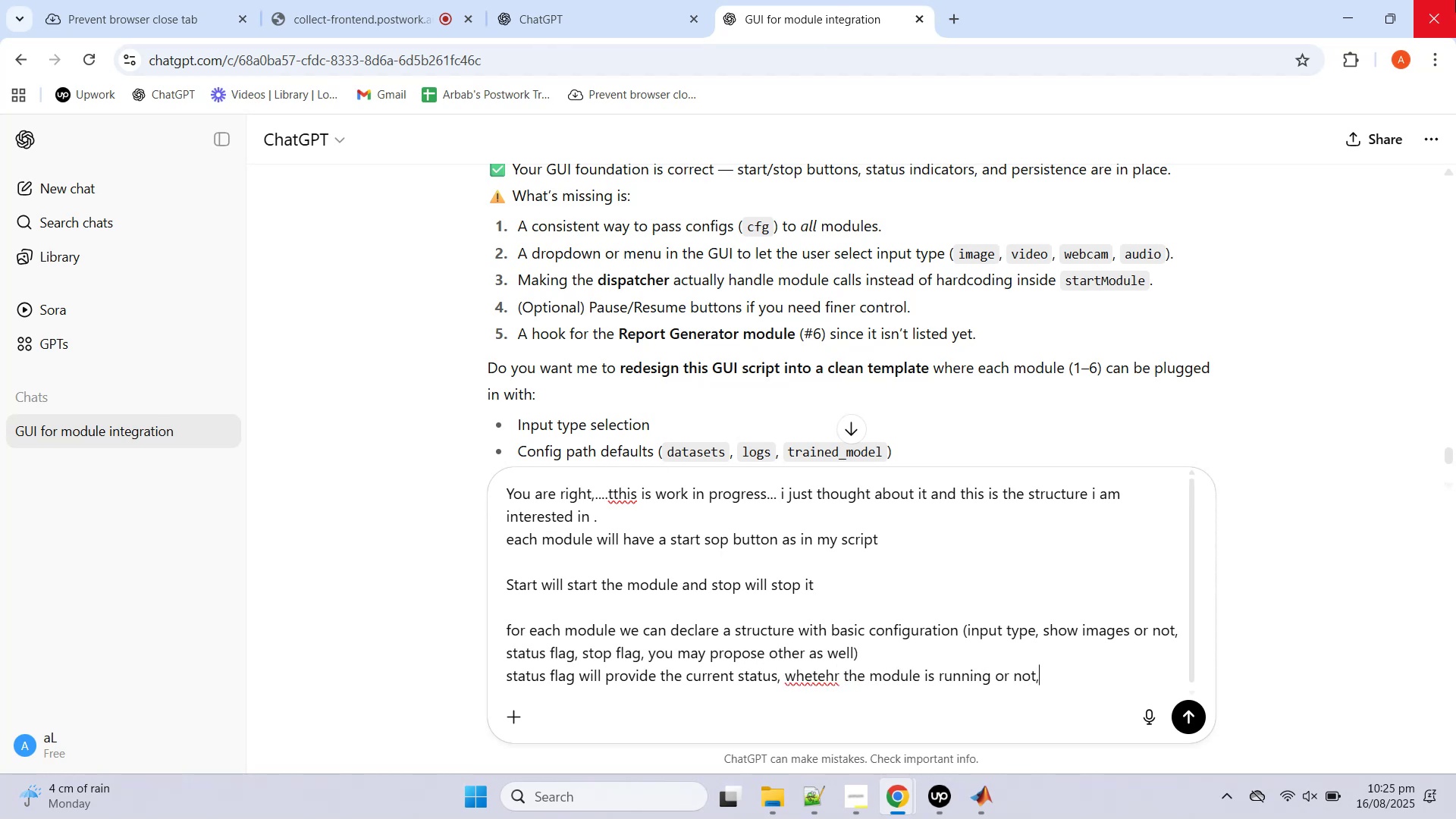 
key(Shift+Enter)
 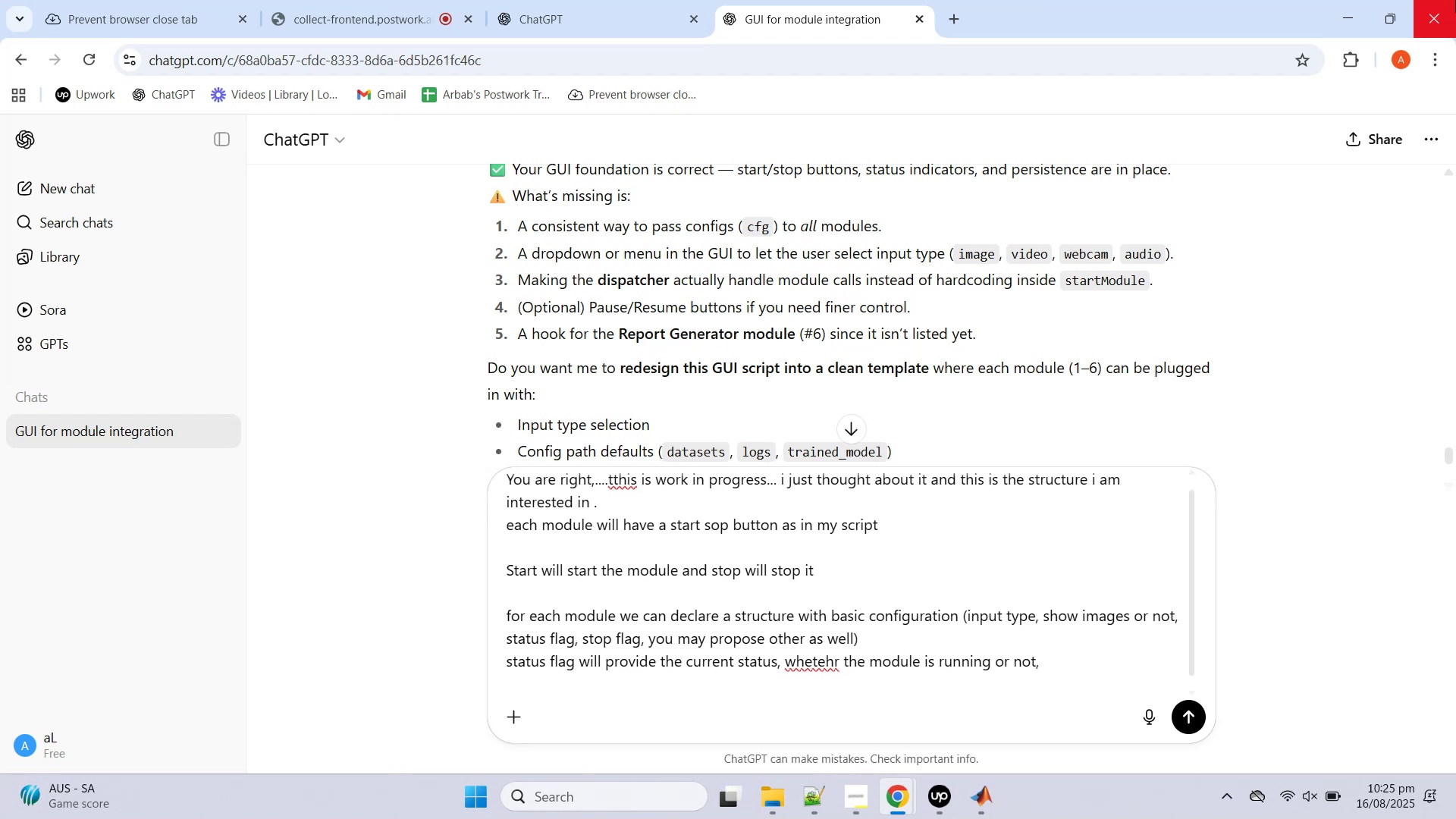 
wait(9.15)
 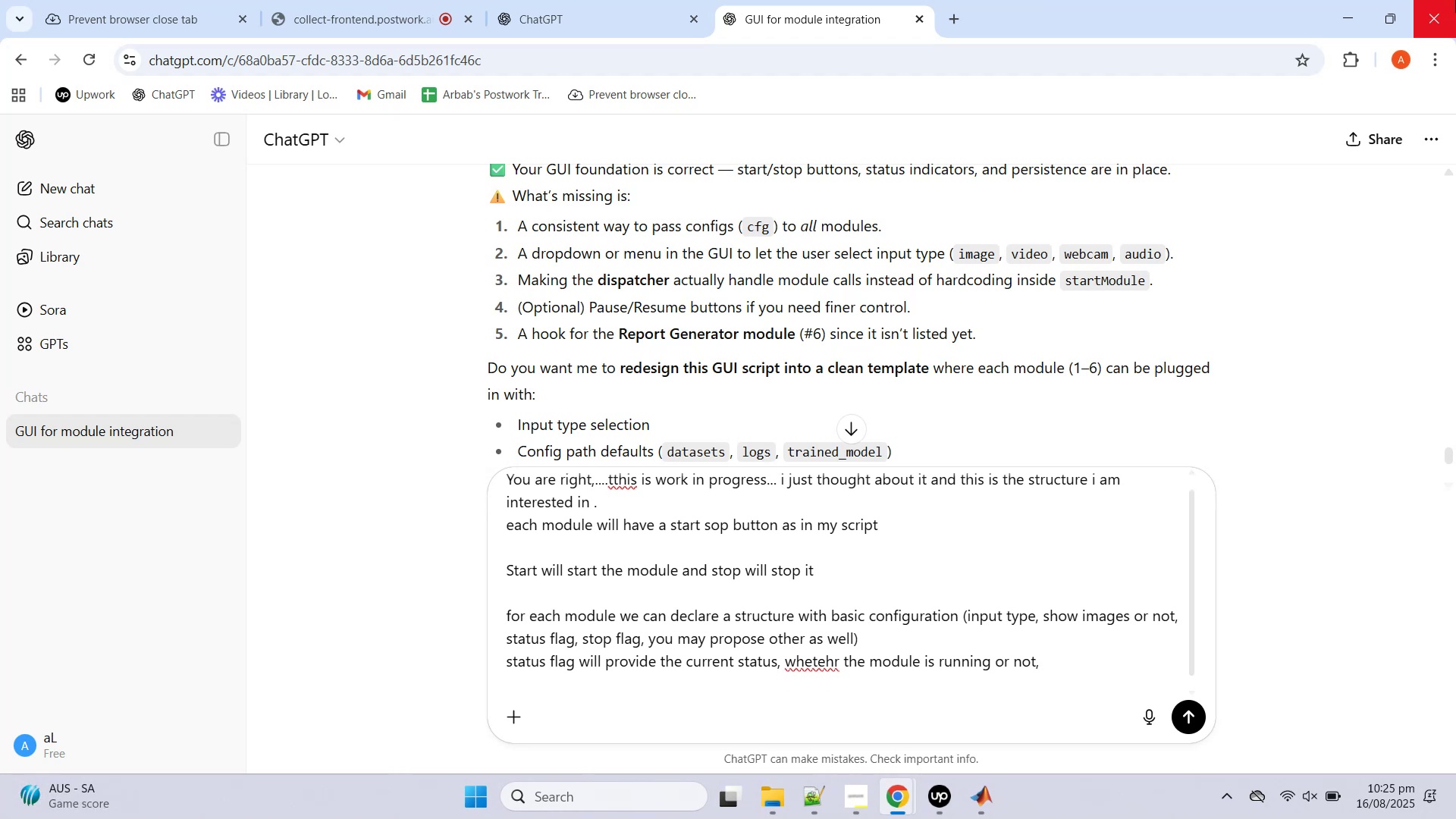 
type(wq)
key(Backspace)
key(Backspace)
type(start will start the module)
 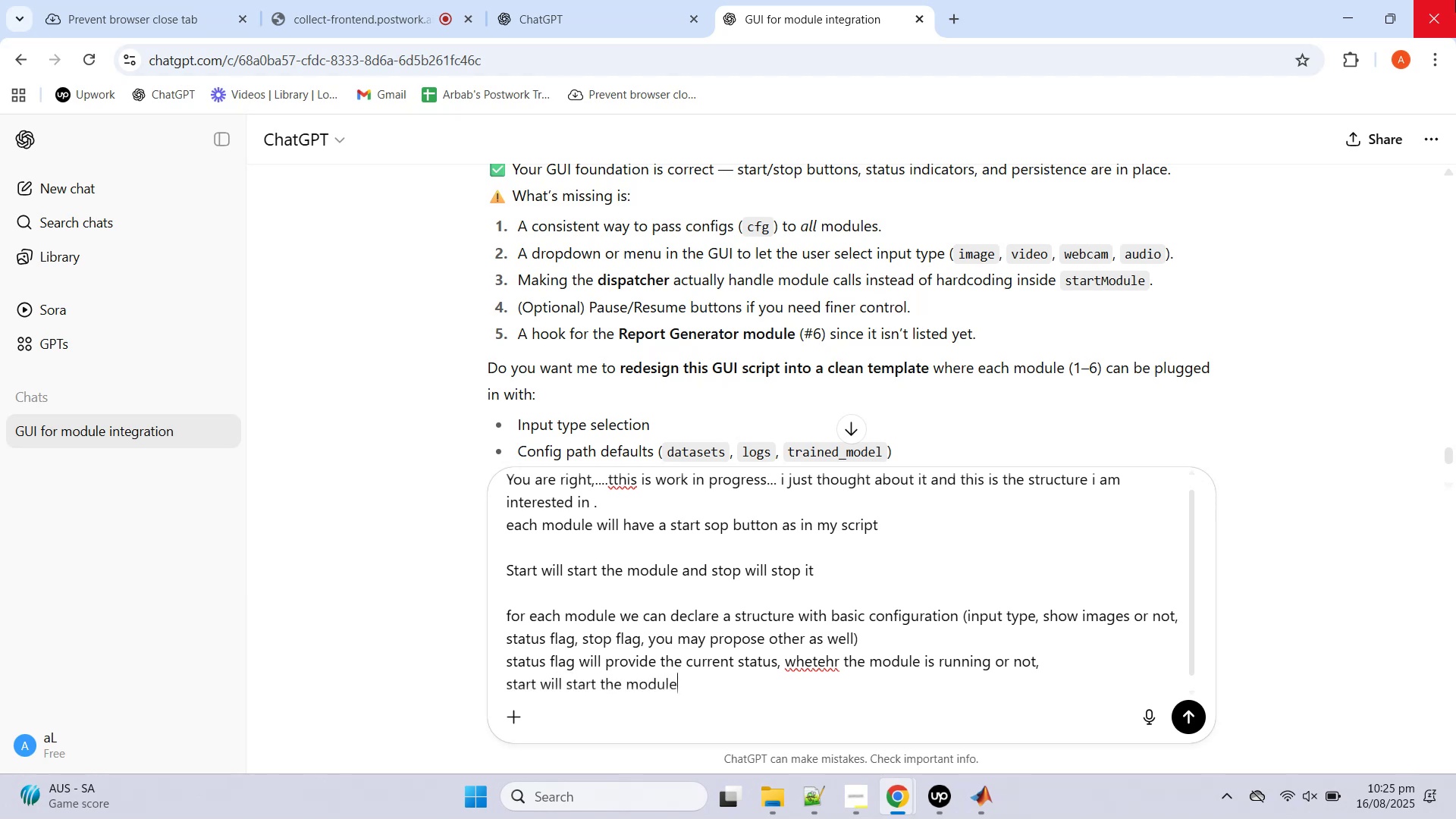 
key(Shift+Enter)
 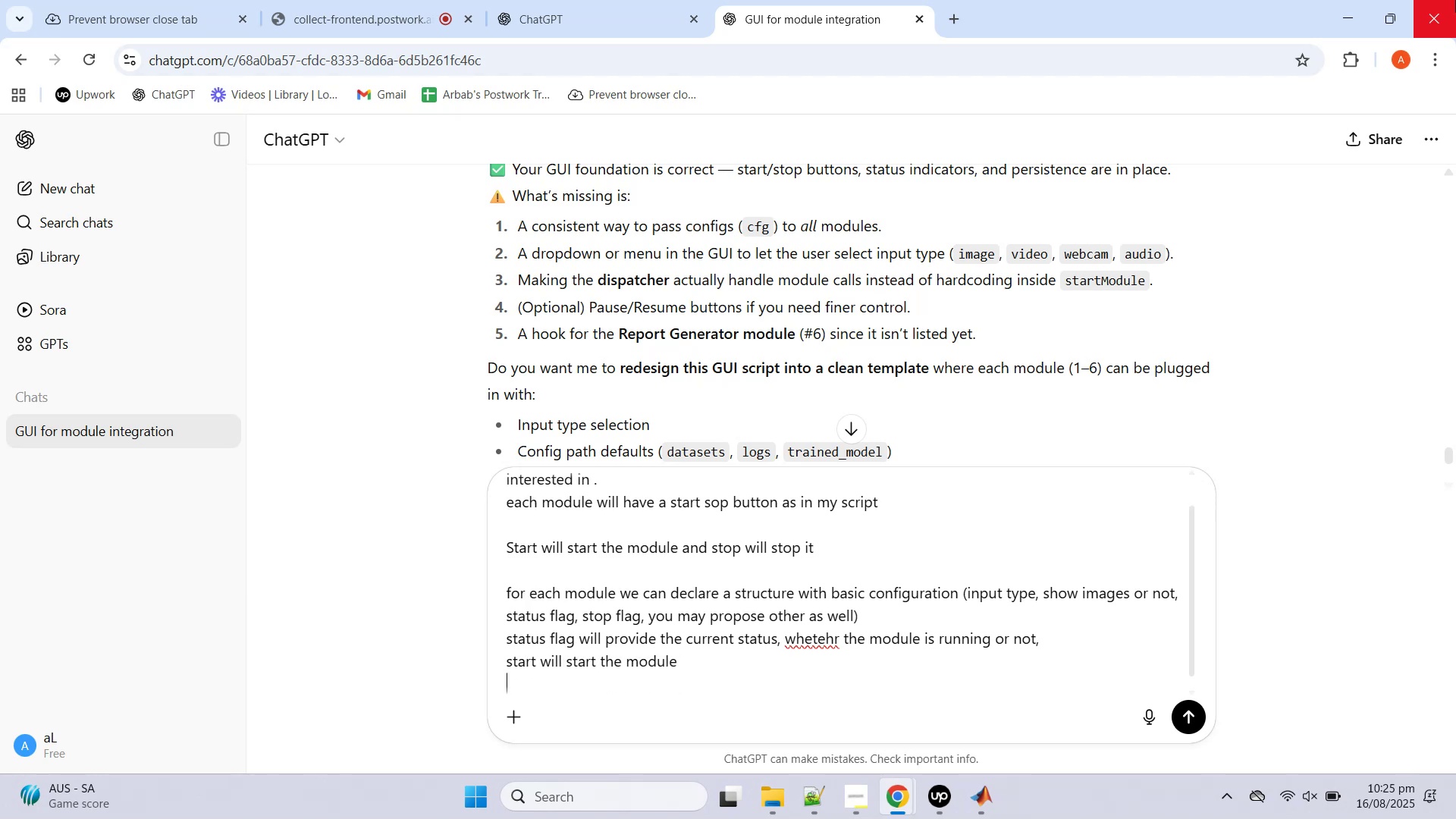 
type(stop will stop it instantansouly and do proper cleanin)
 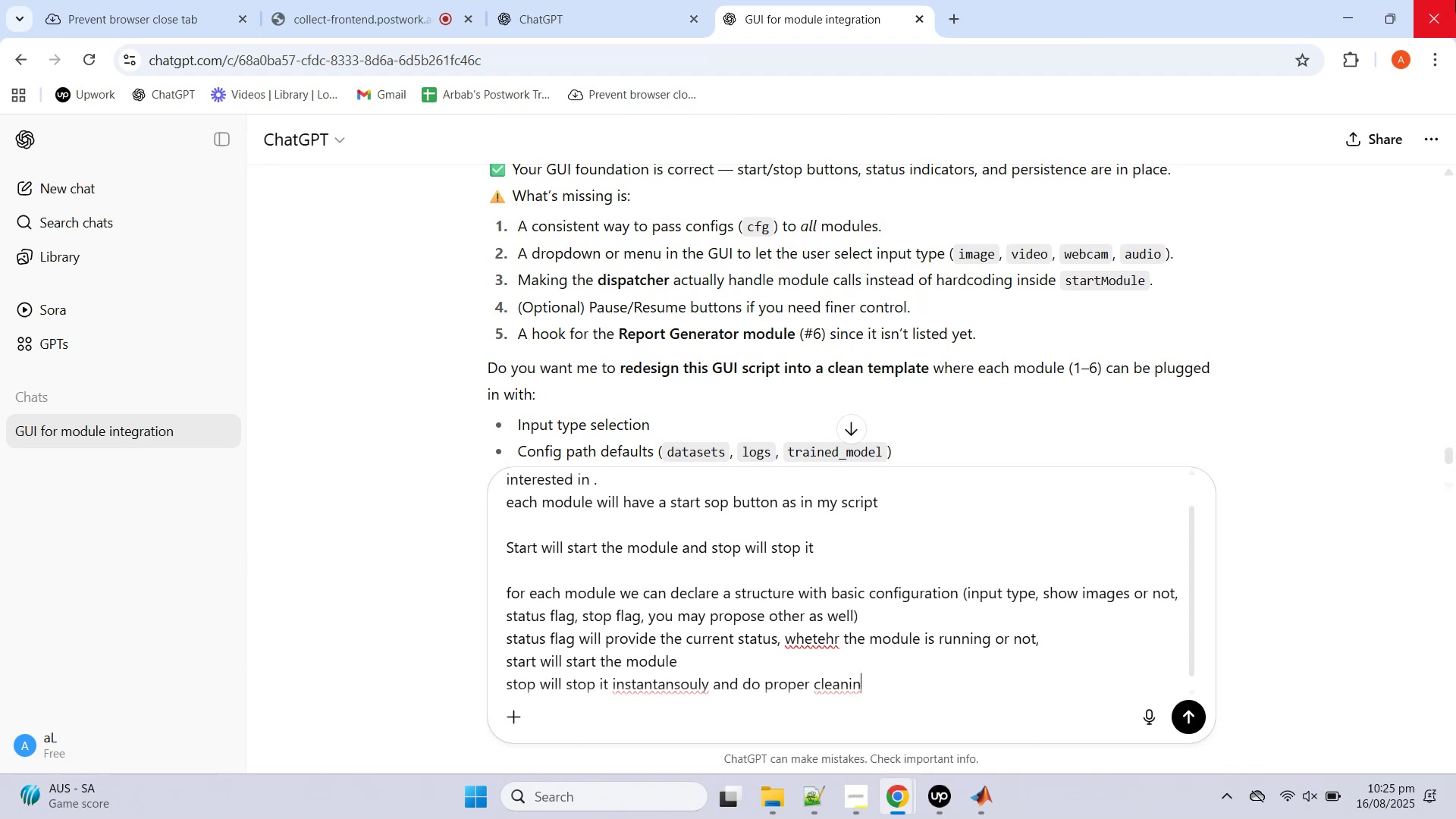 
key(ArrowUp)
 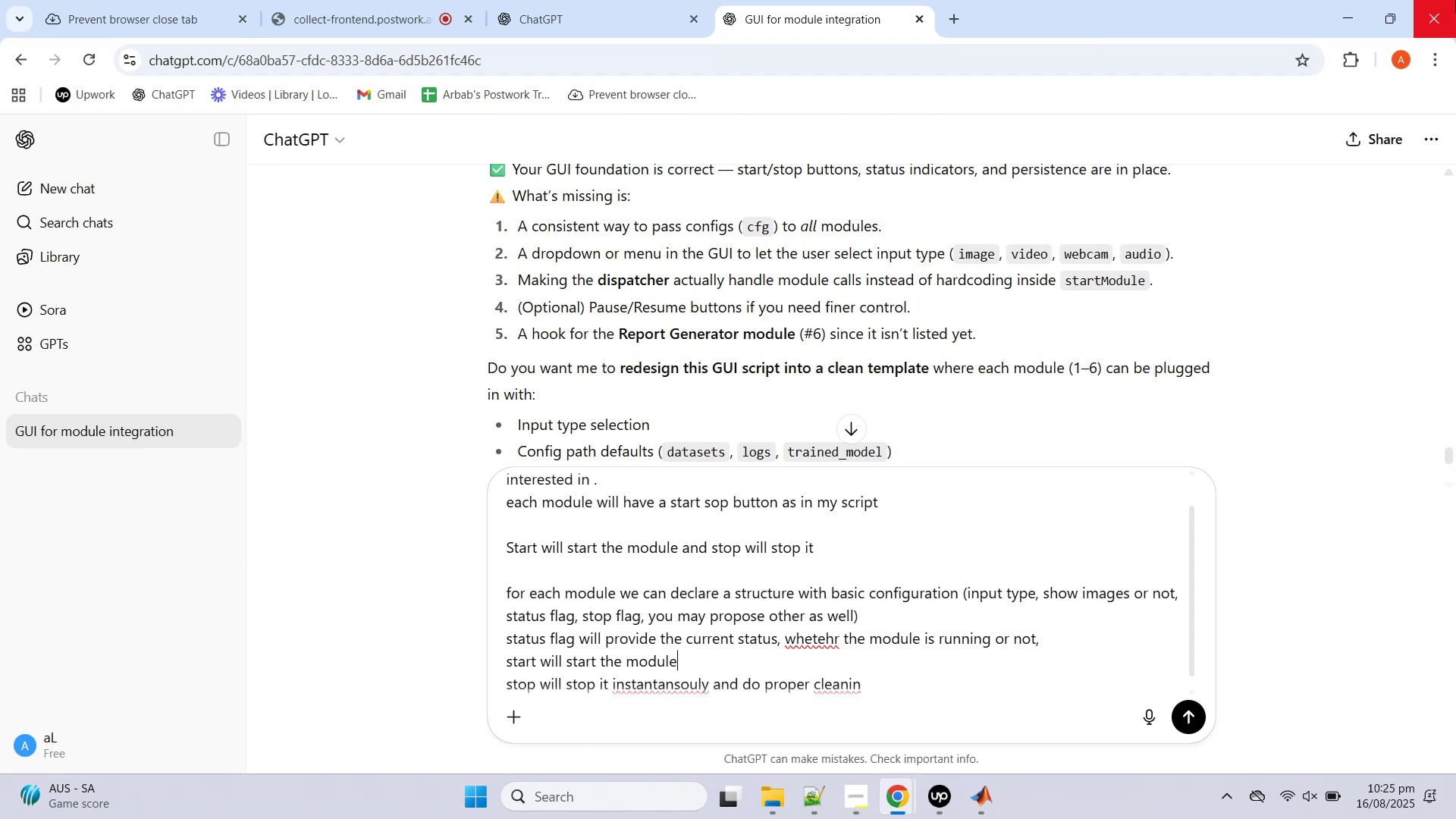 
key(ArrowUp)
 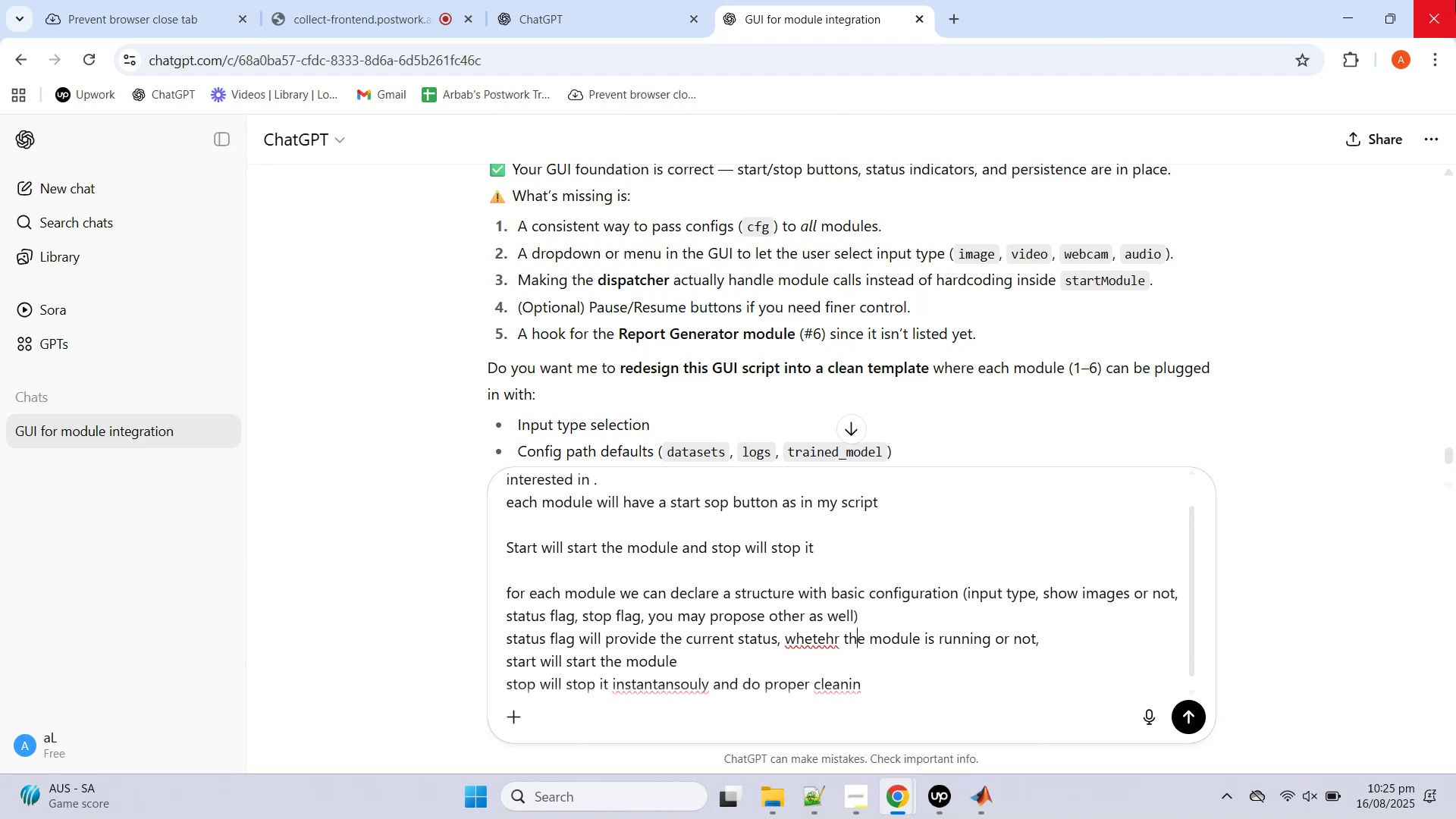 
key(ArrowUp)
 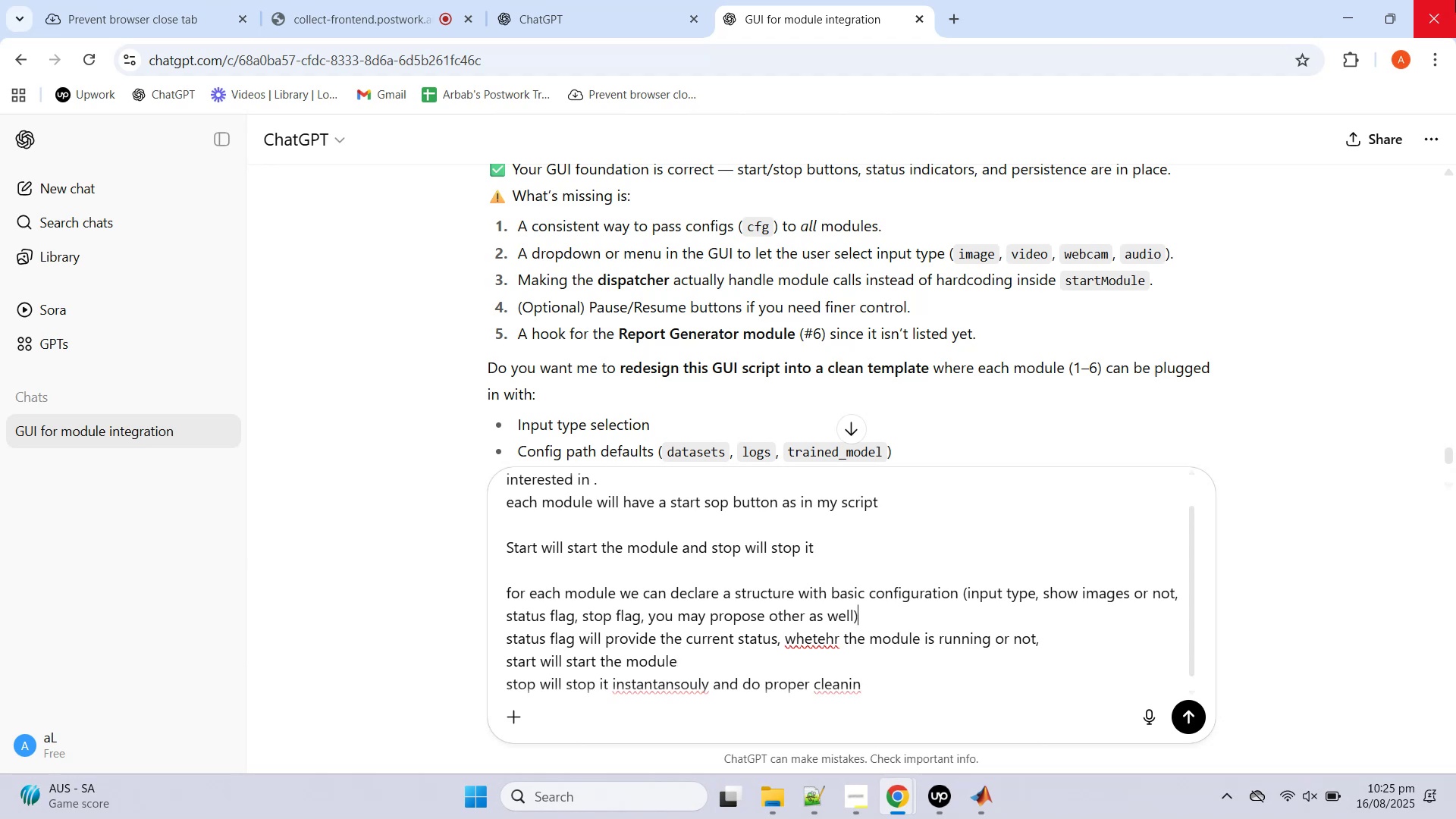 
hold_key(key=ArrowLeft, duration=0.83)
 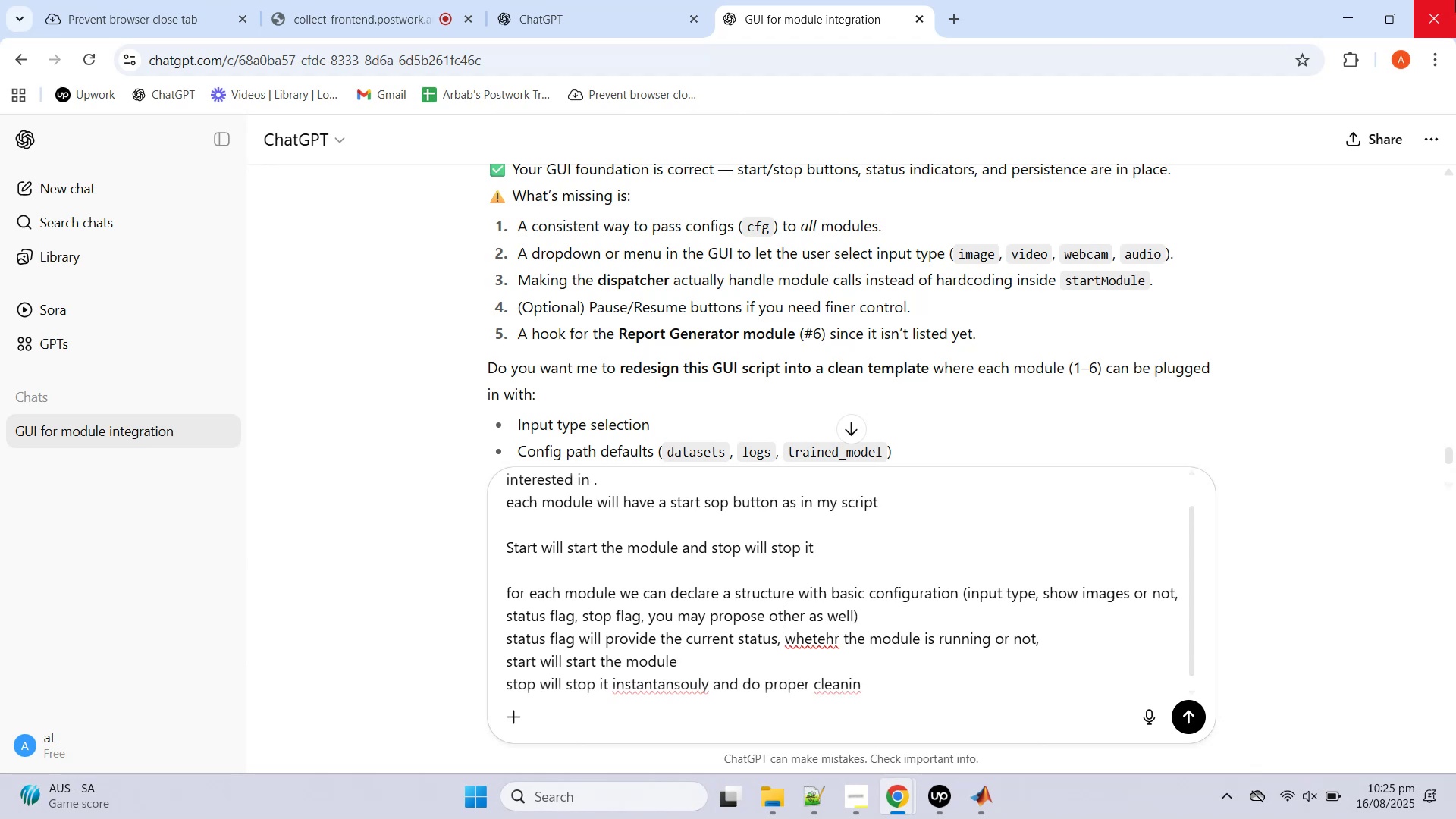 
key(ArrowLeft)
 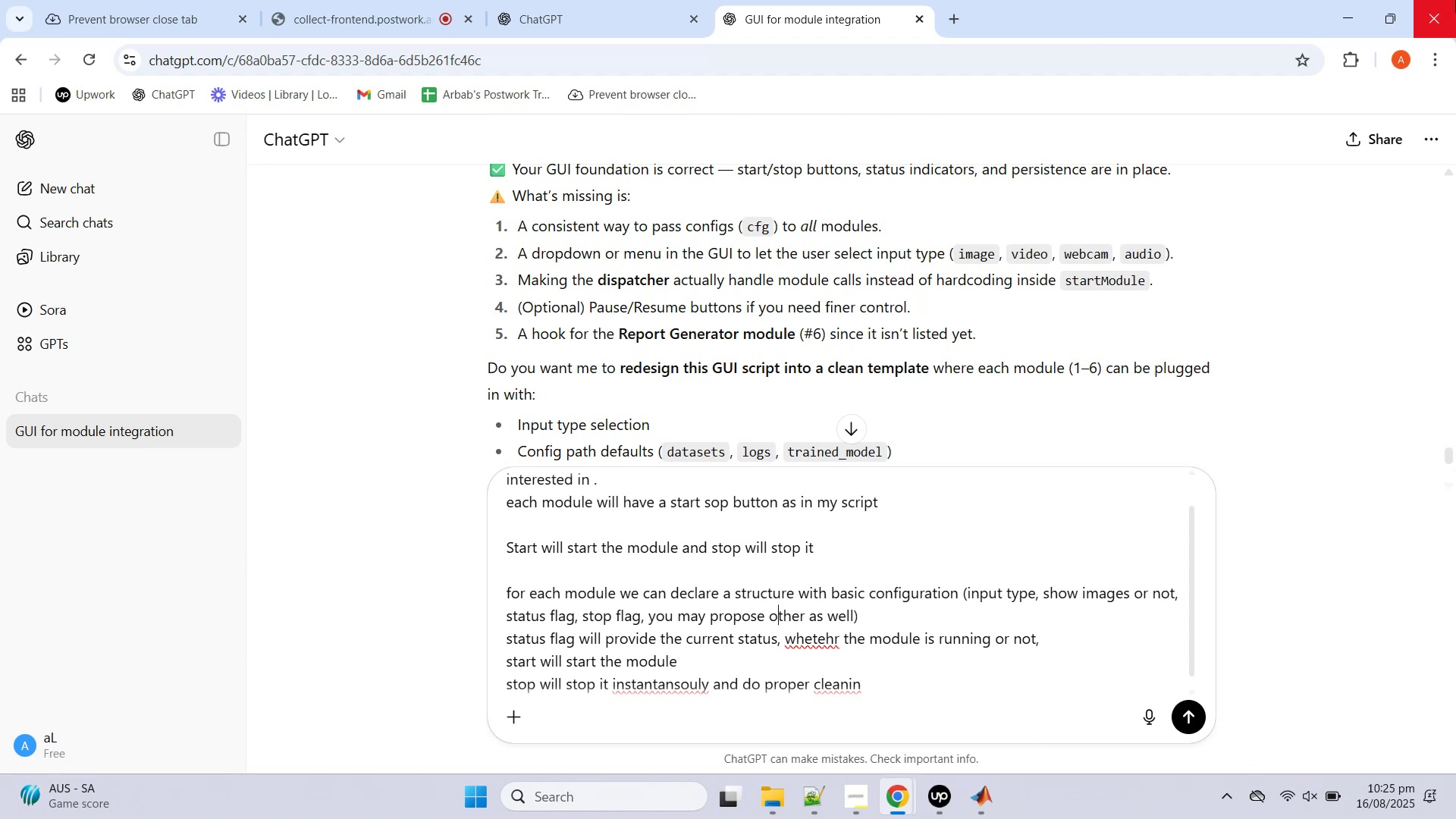 
key(ArrowLeft)
 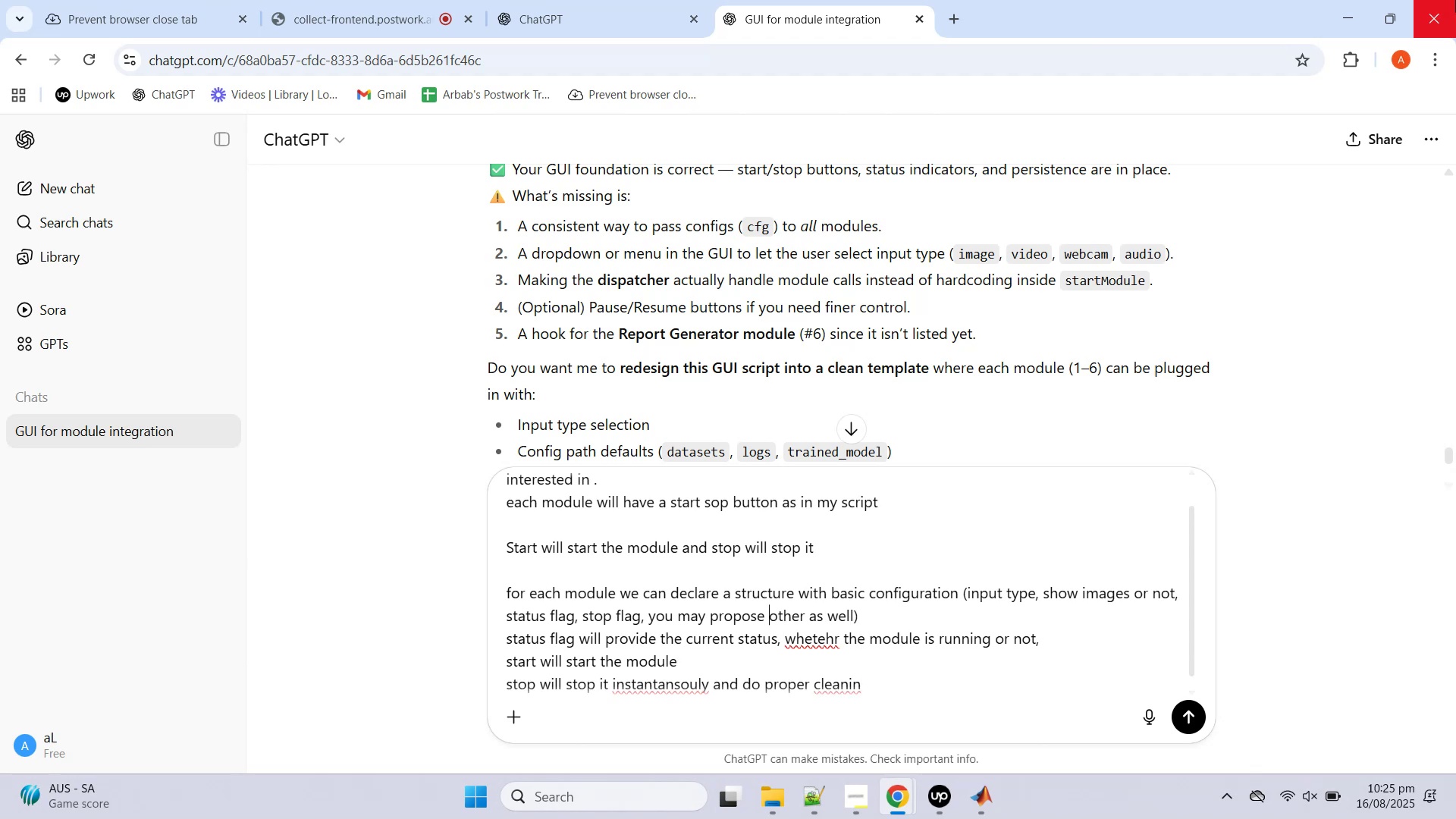 
hold_key(key=ArrowLeft, duration=1.5)
 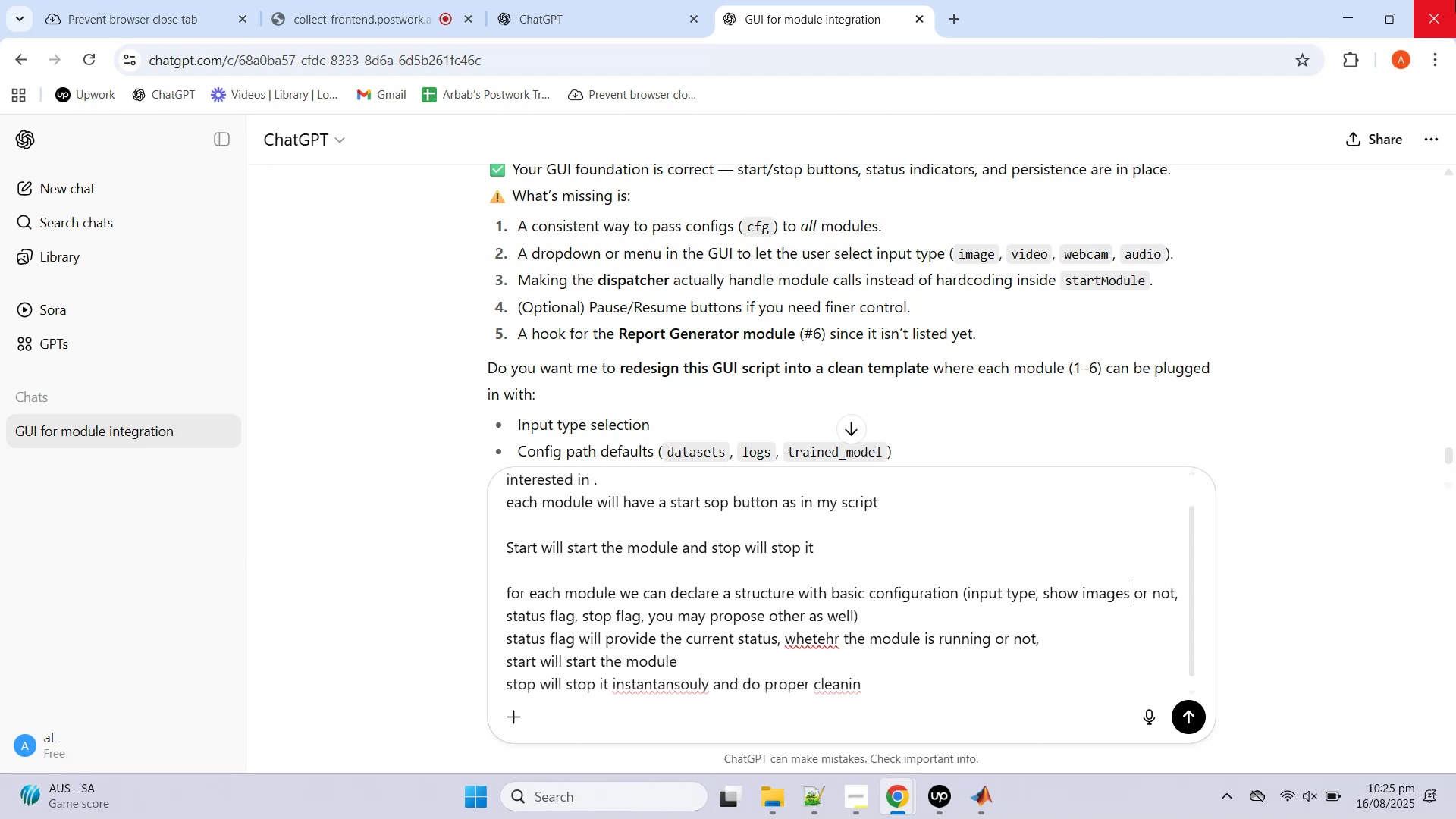 
hold_key(key=ArrowLeft, duration=0.9)
 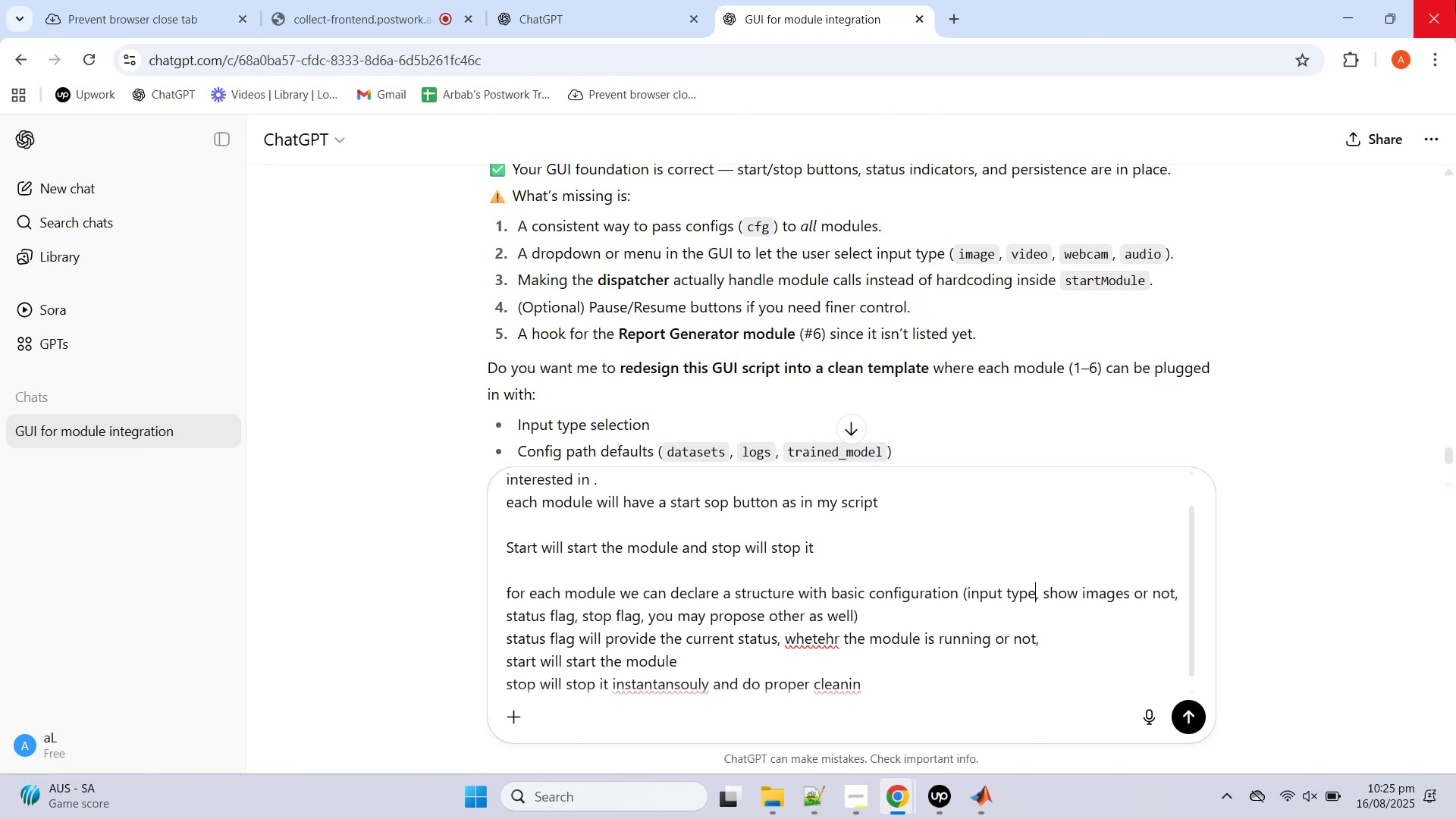 
key(ArrowRight)
 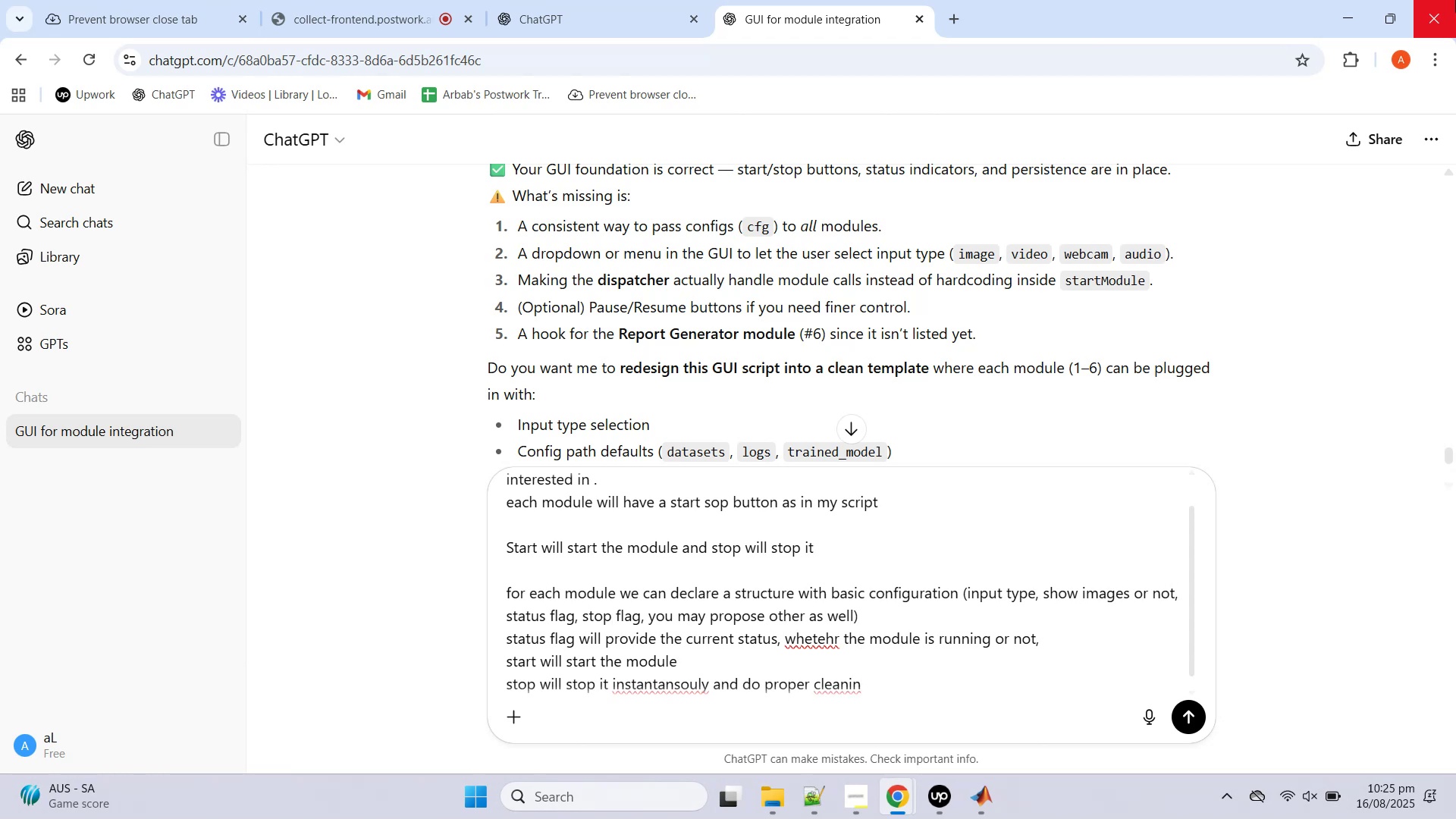 
type(, )
key(Backspace)
key(Backspace)
type( k)
key(Backspace)
type(log file location, whether the logs should be created or nto)
key(Backspace)
key(Backspace)
type(ot)
 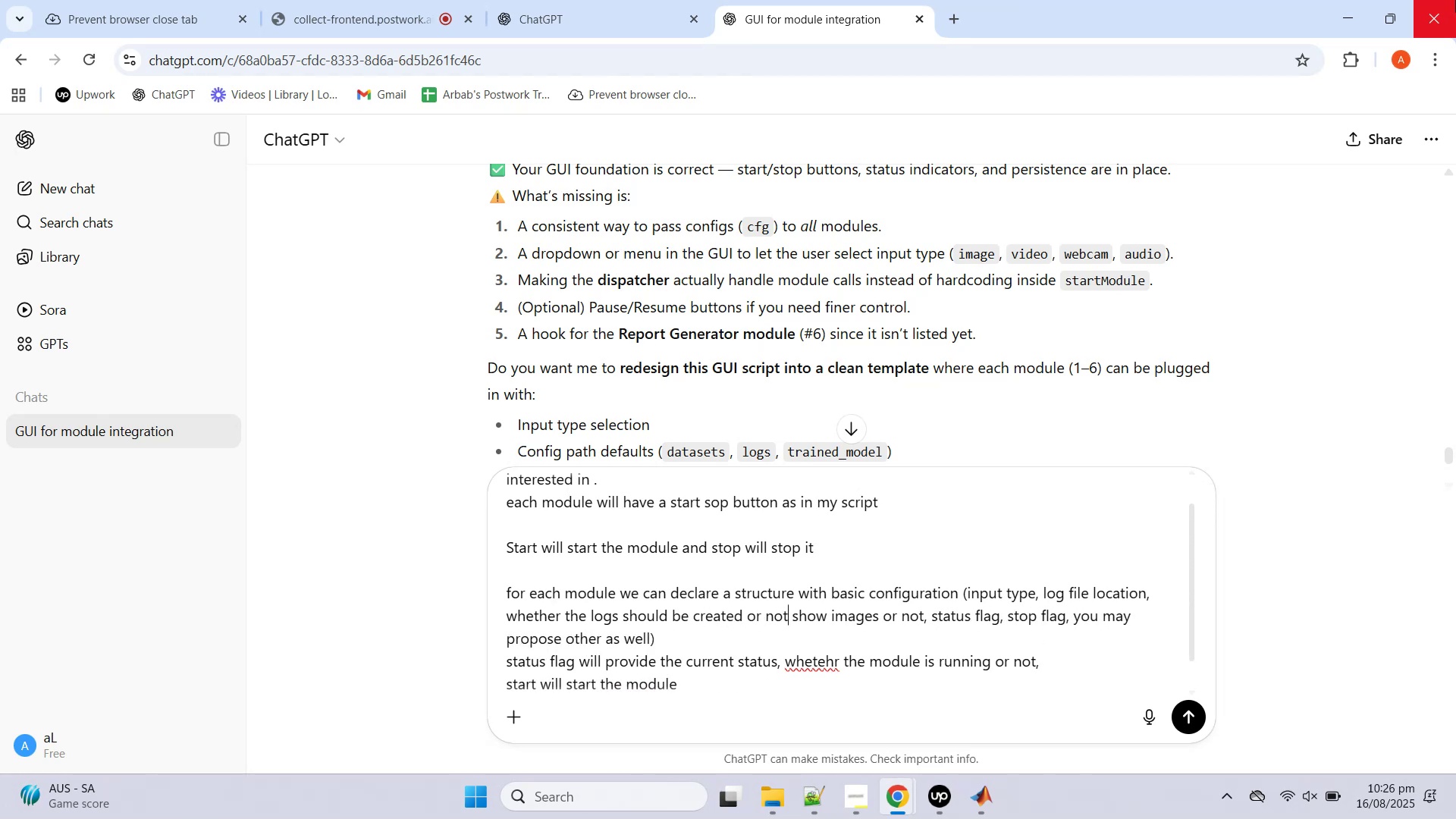 
key(ArrowRight)
 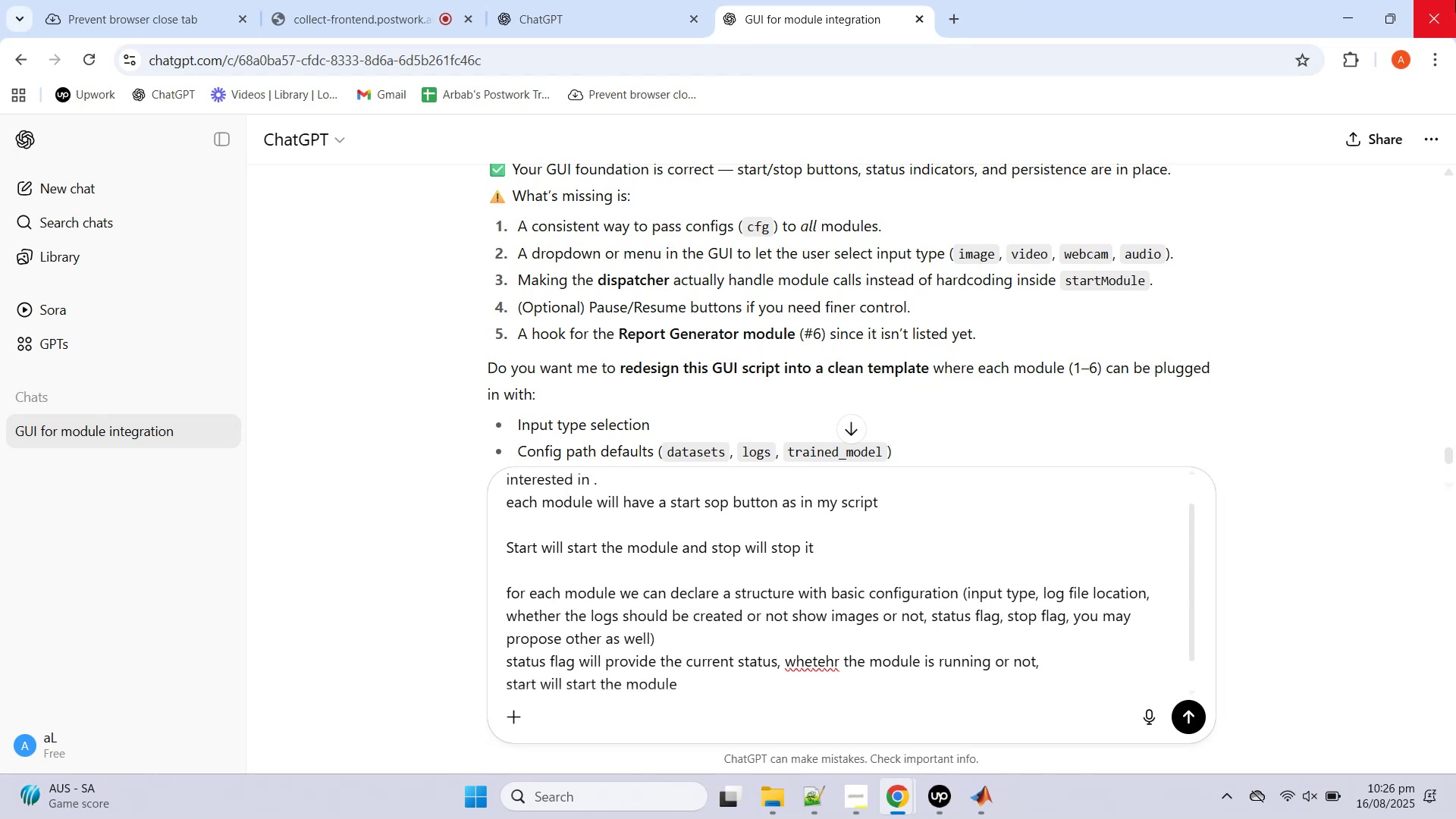 
hold_key(key=ArrowDown, duration=0.64)
 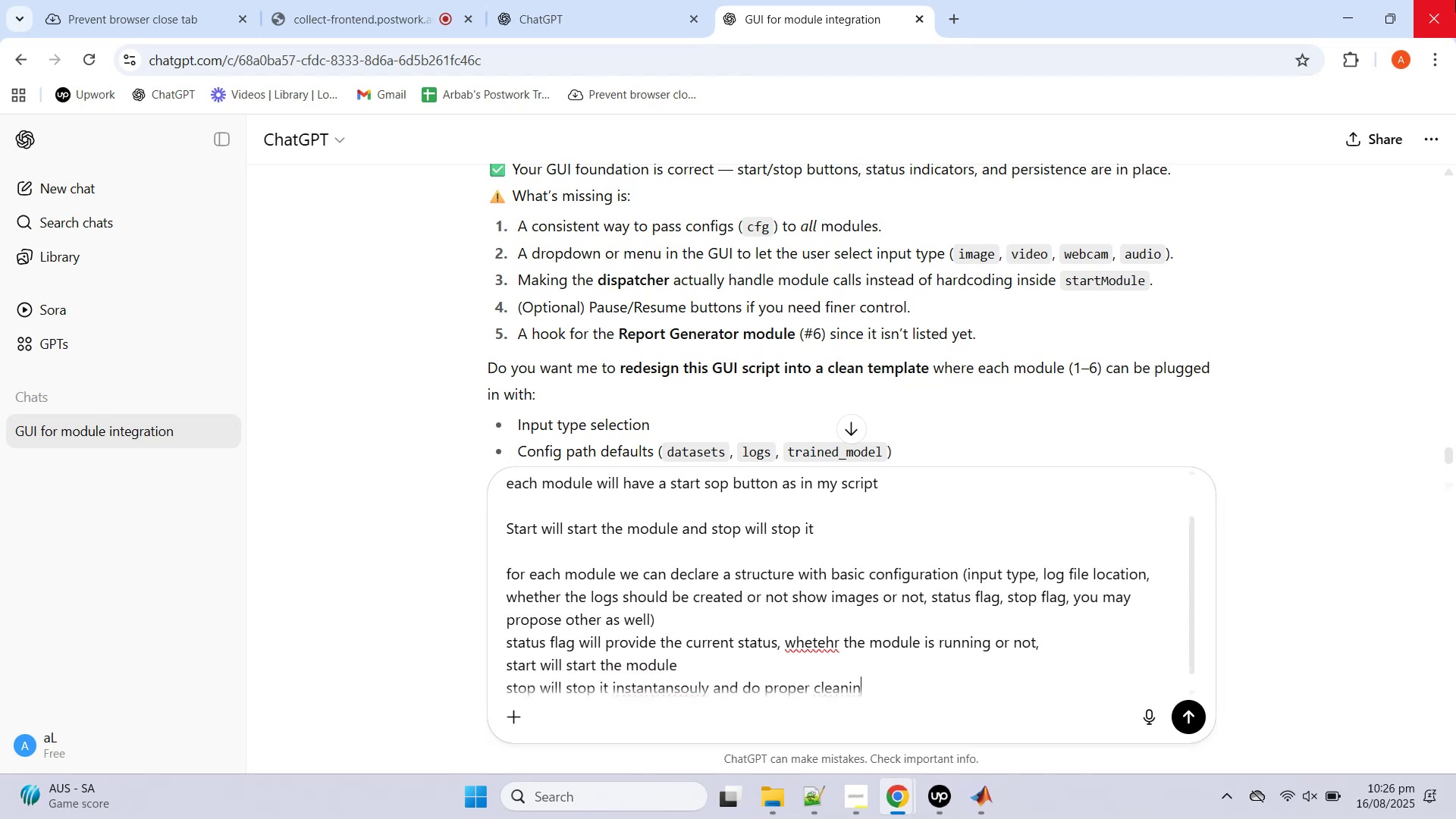 
hold_key(key=ArrowDown, duration=0.88)
 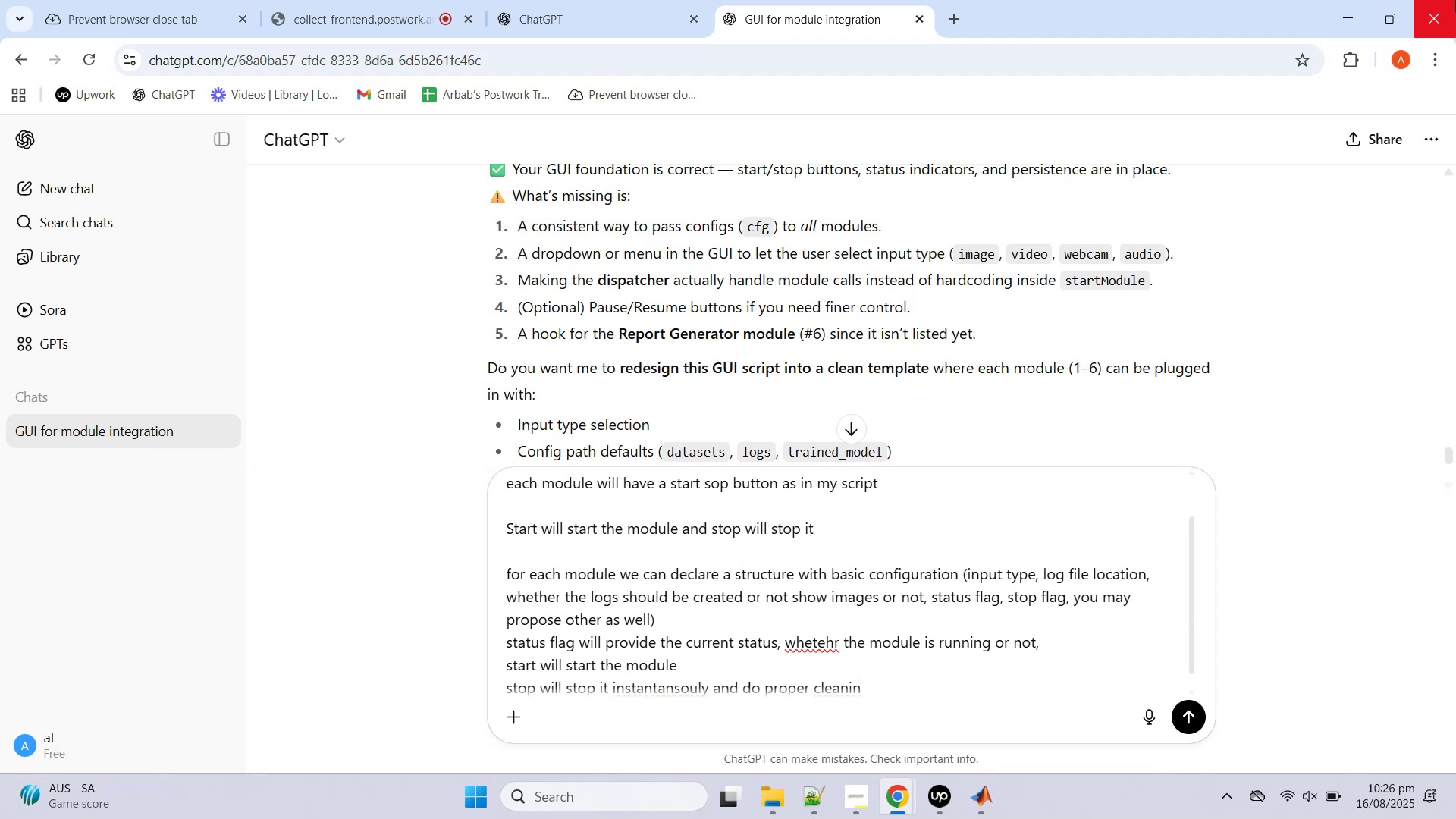 
key(ArrowDown)
 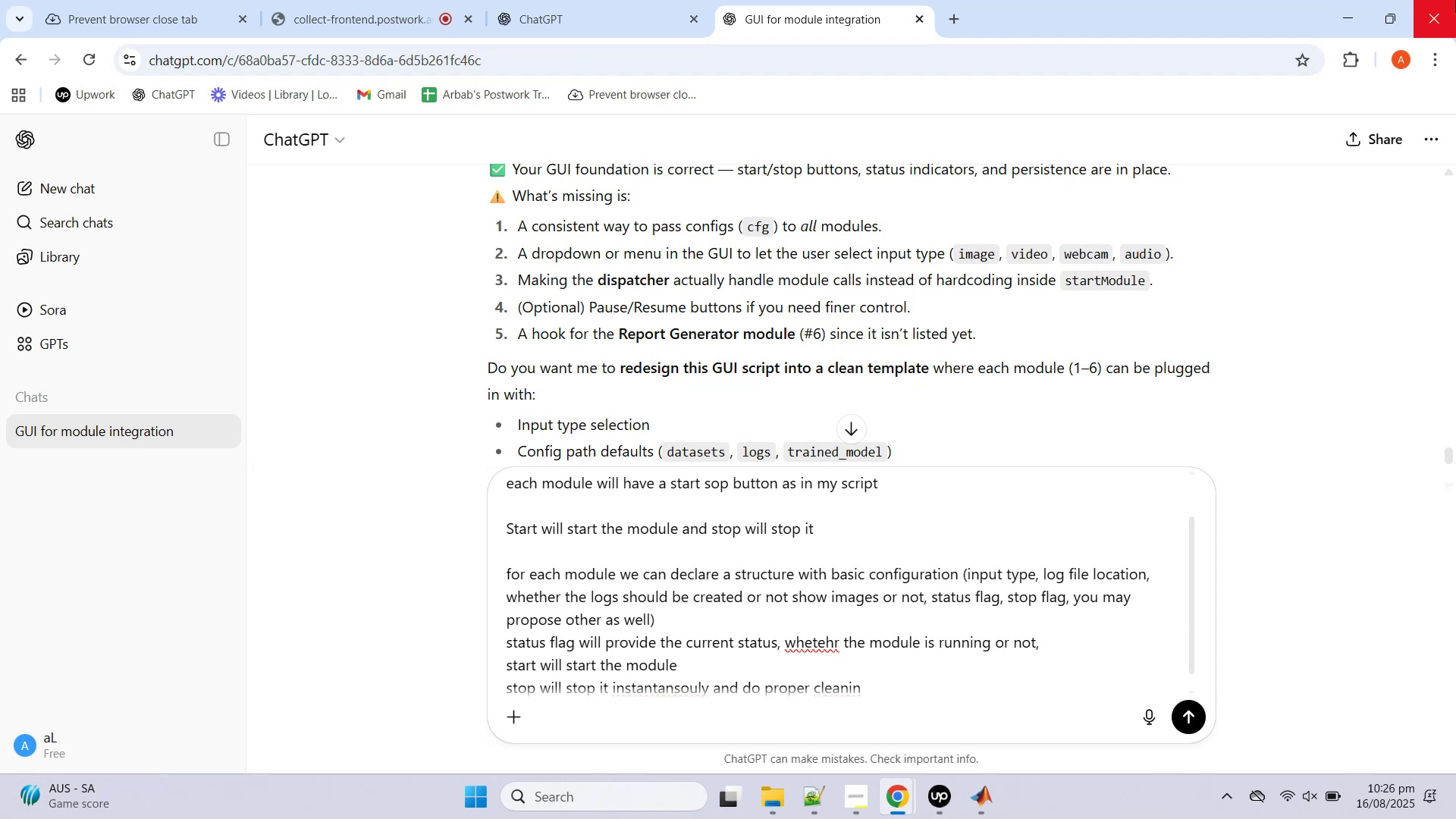 
key(G)
 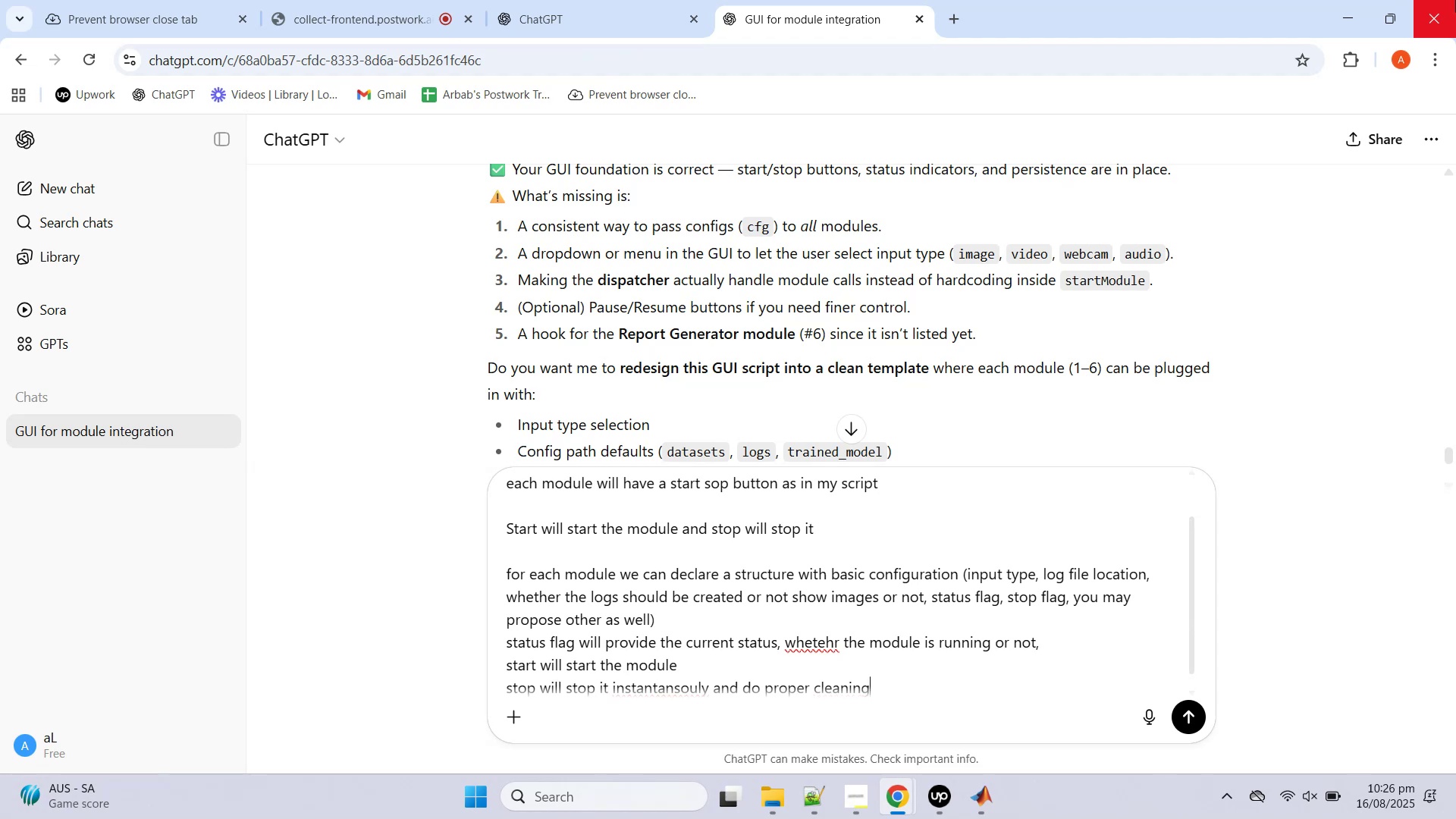 
key(Period)
 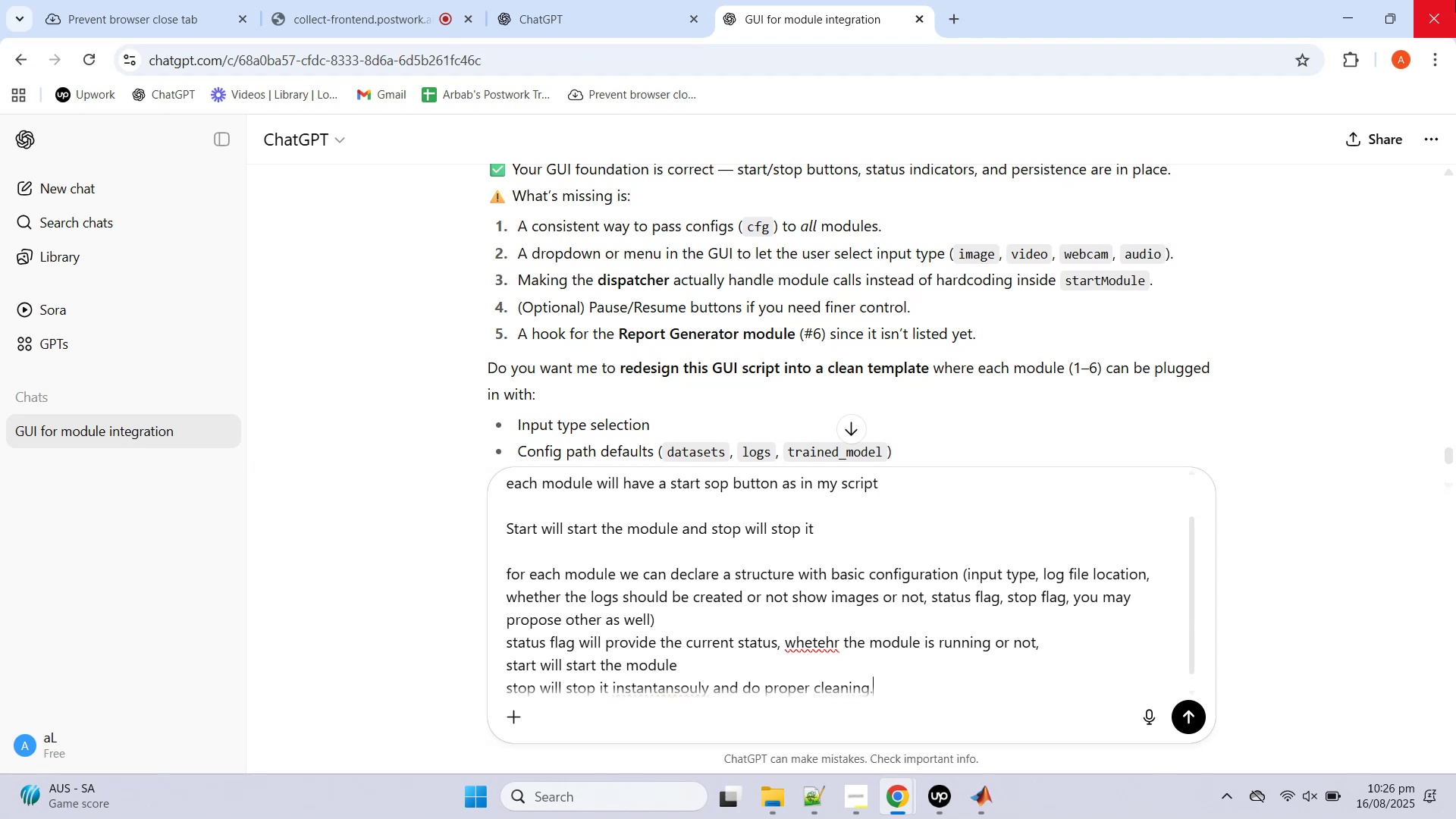 
key(Space)
 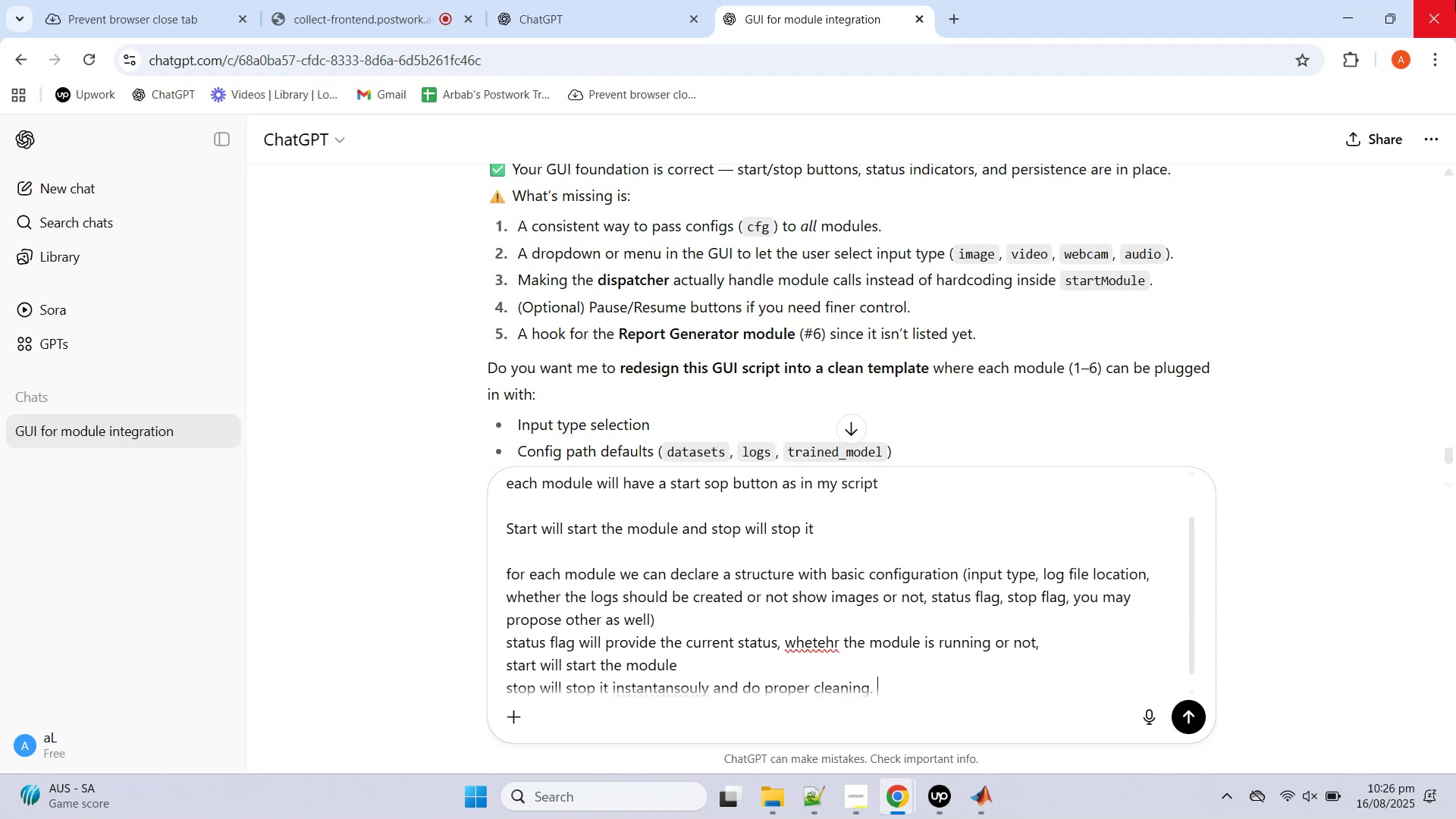 
key(Shift+Enter)
 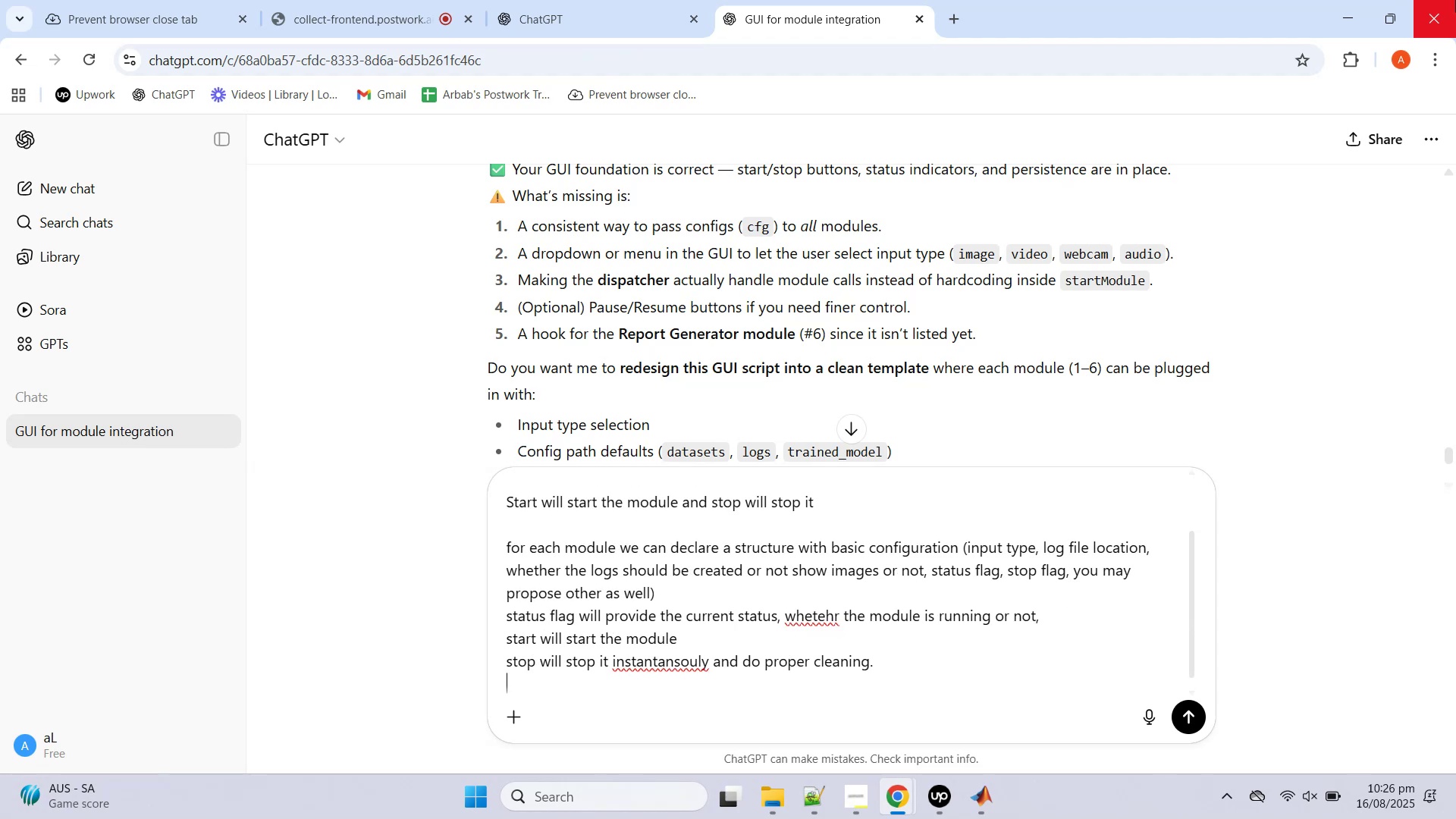 
key(Shift+Enter)
 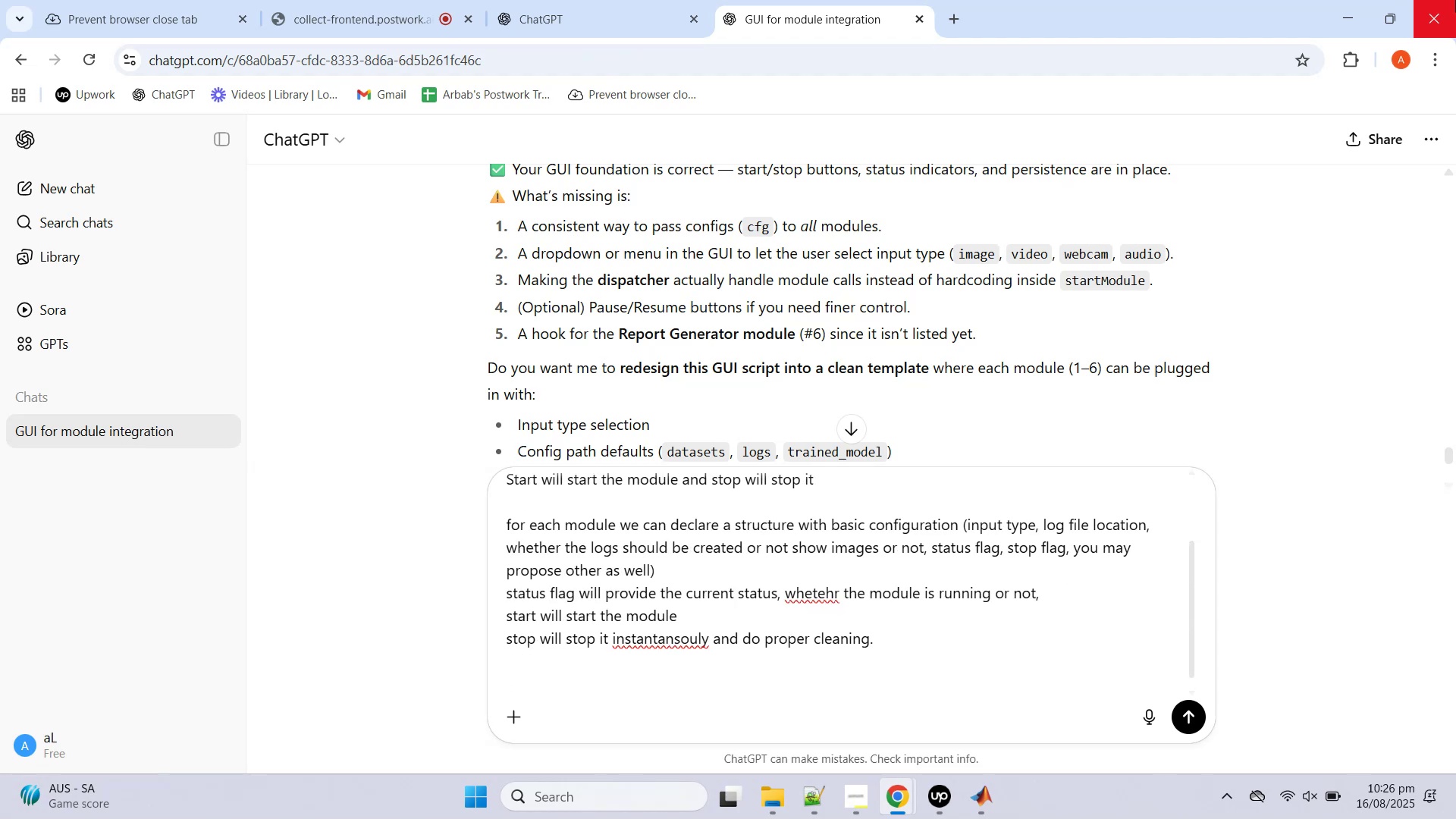 
type(Does it make sense,)
key(Backspace)
type(? if yes )
key(Backspace)
key(Backspace)
type(no code just want your opinion)
 